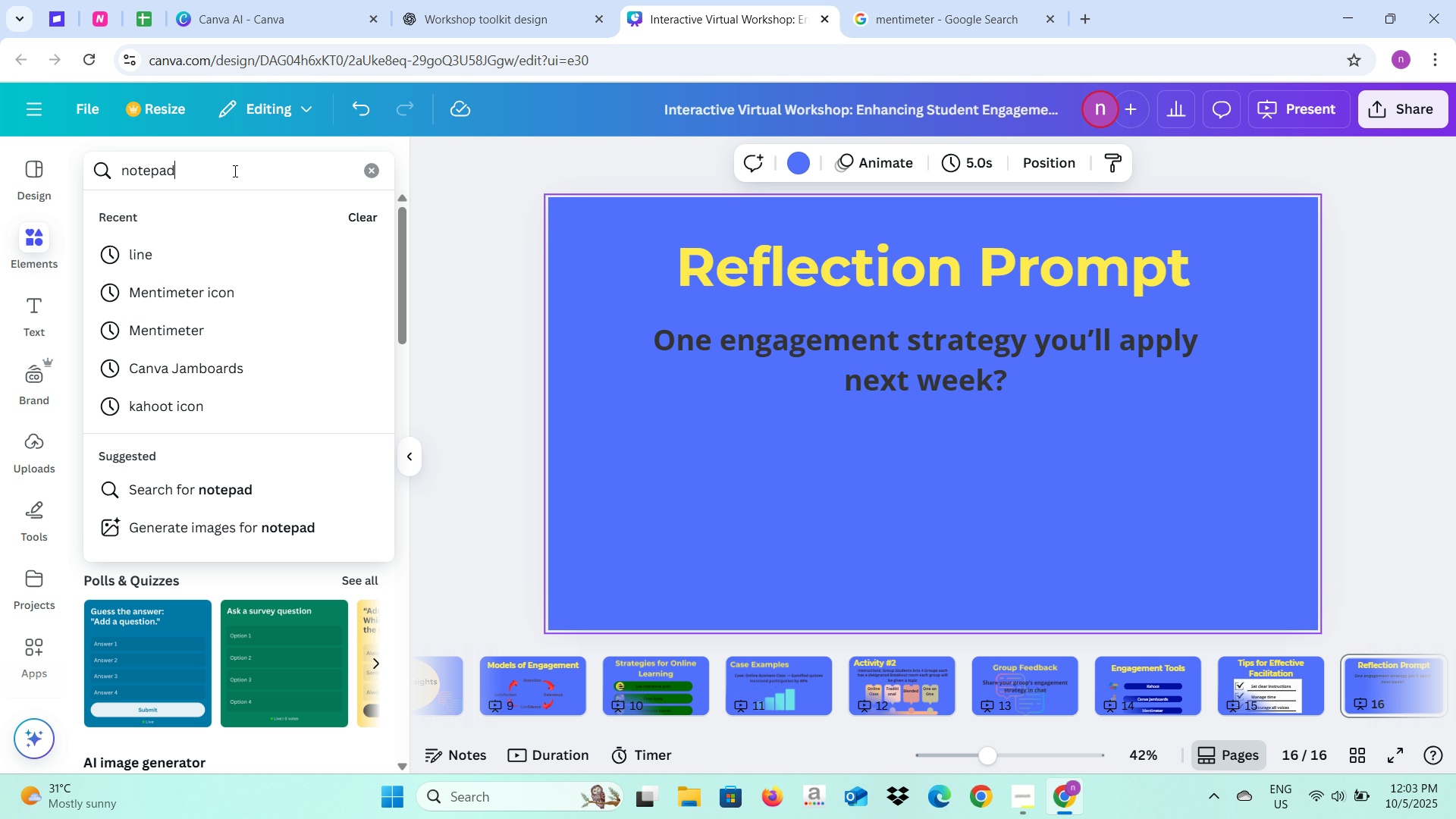 
key(Enter)
 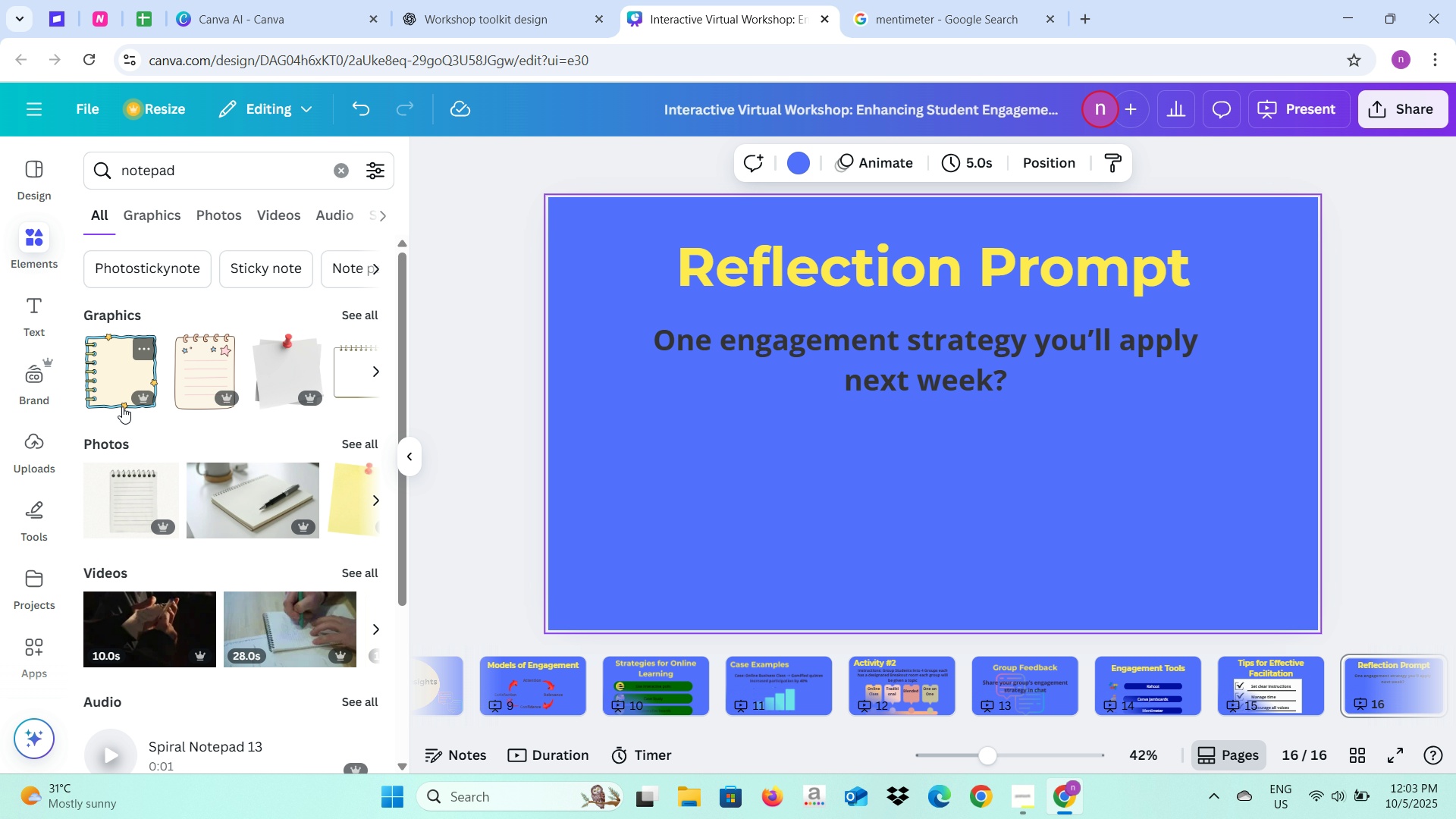 
left_click([113, 394])
 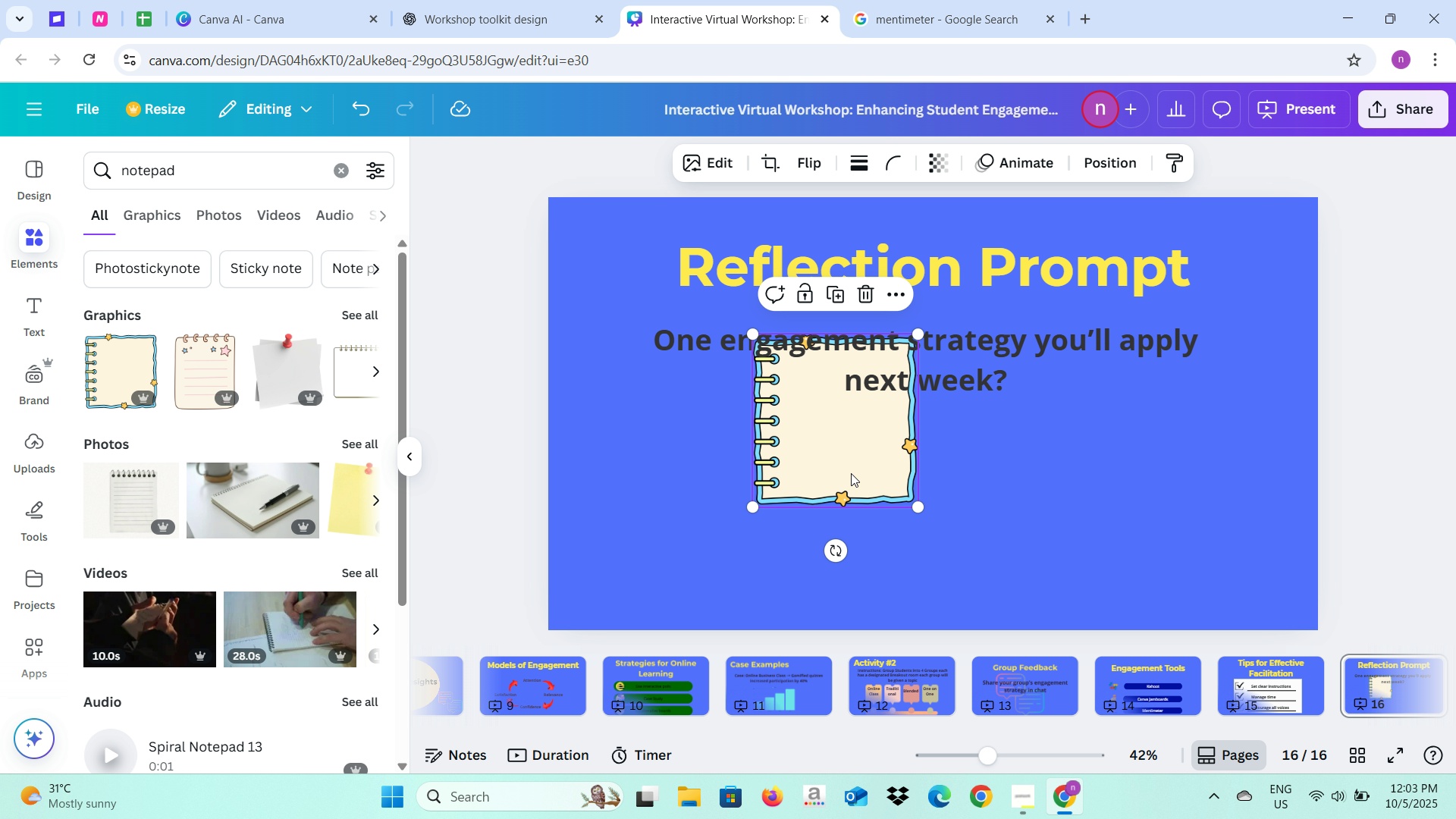 
wait(5.18)
 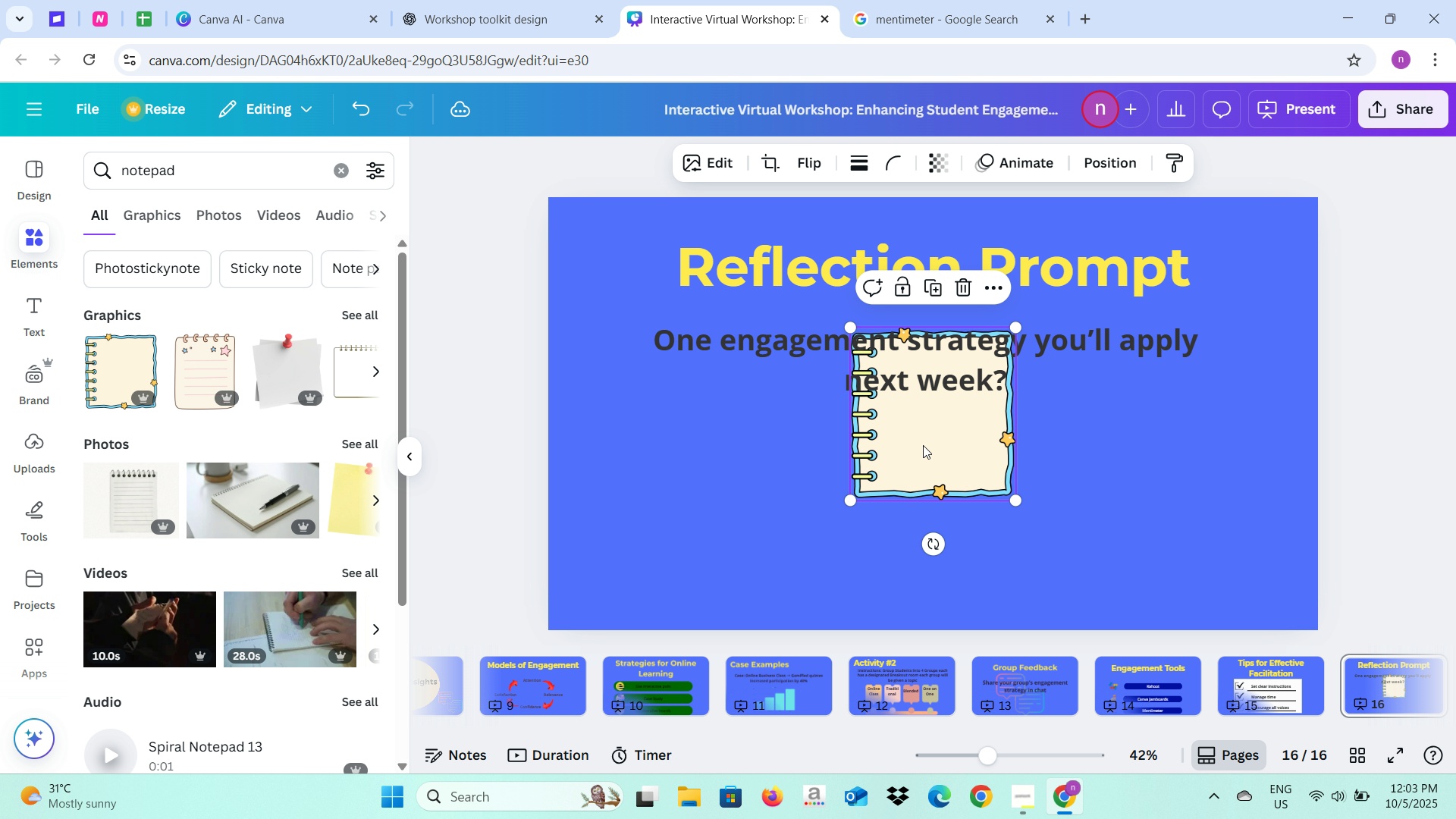 
left_click([858, 290])
 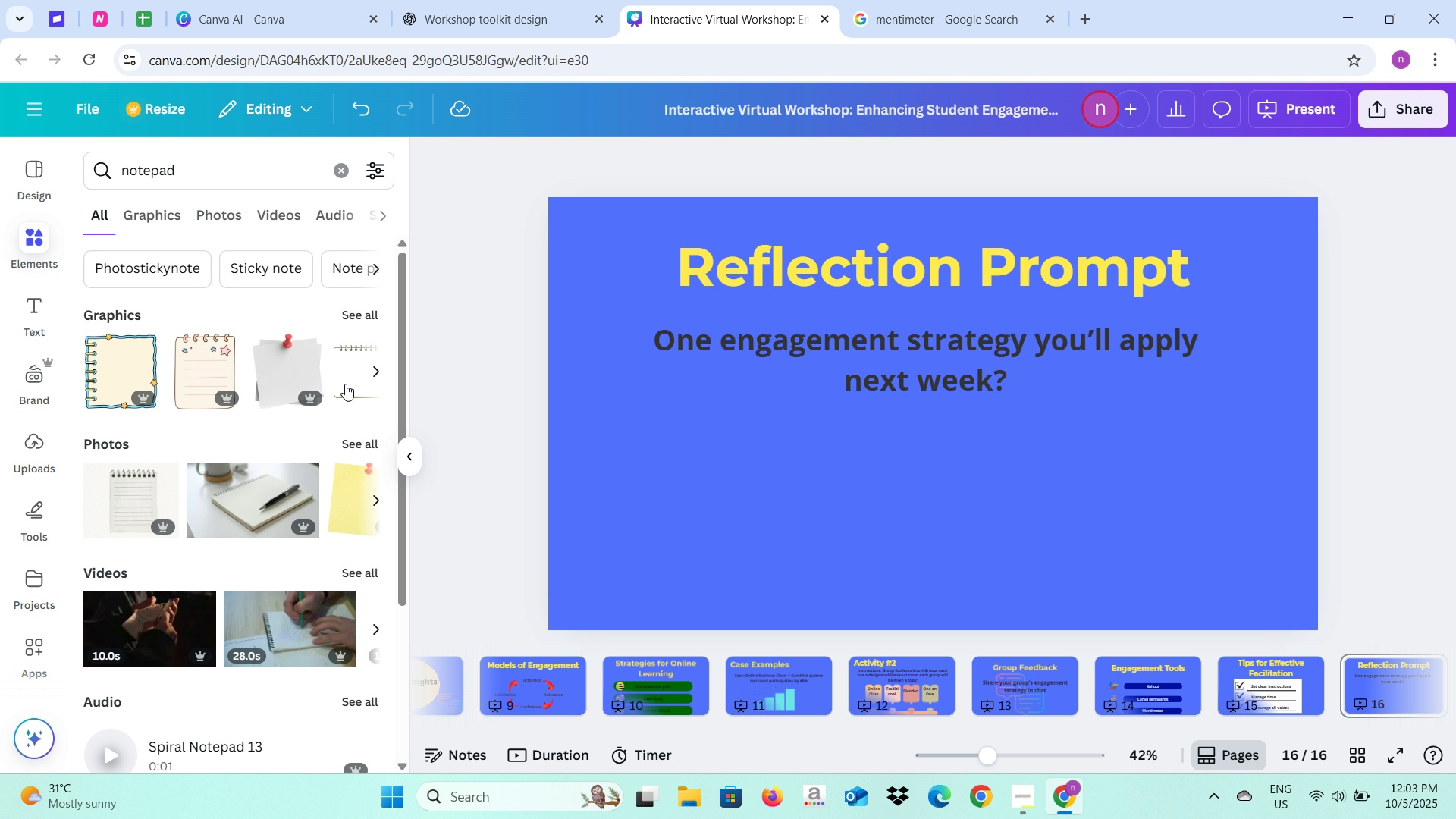 
left_click([345, 384])
 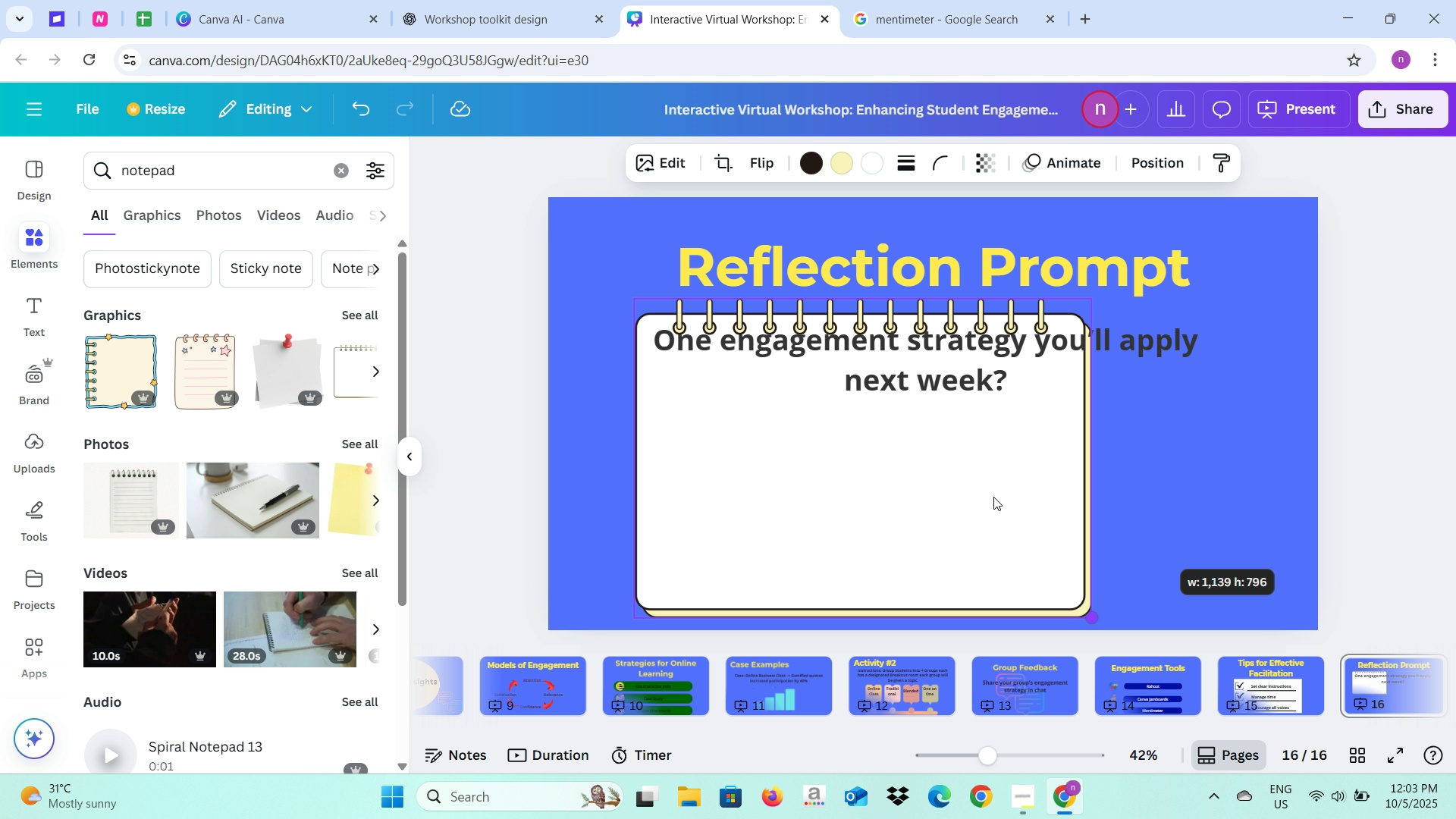 
wait(6.02)
 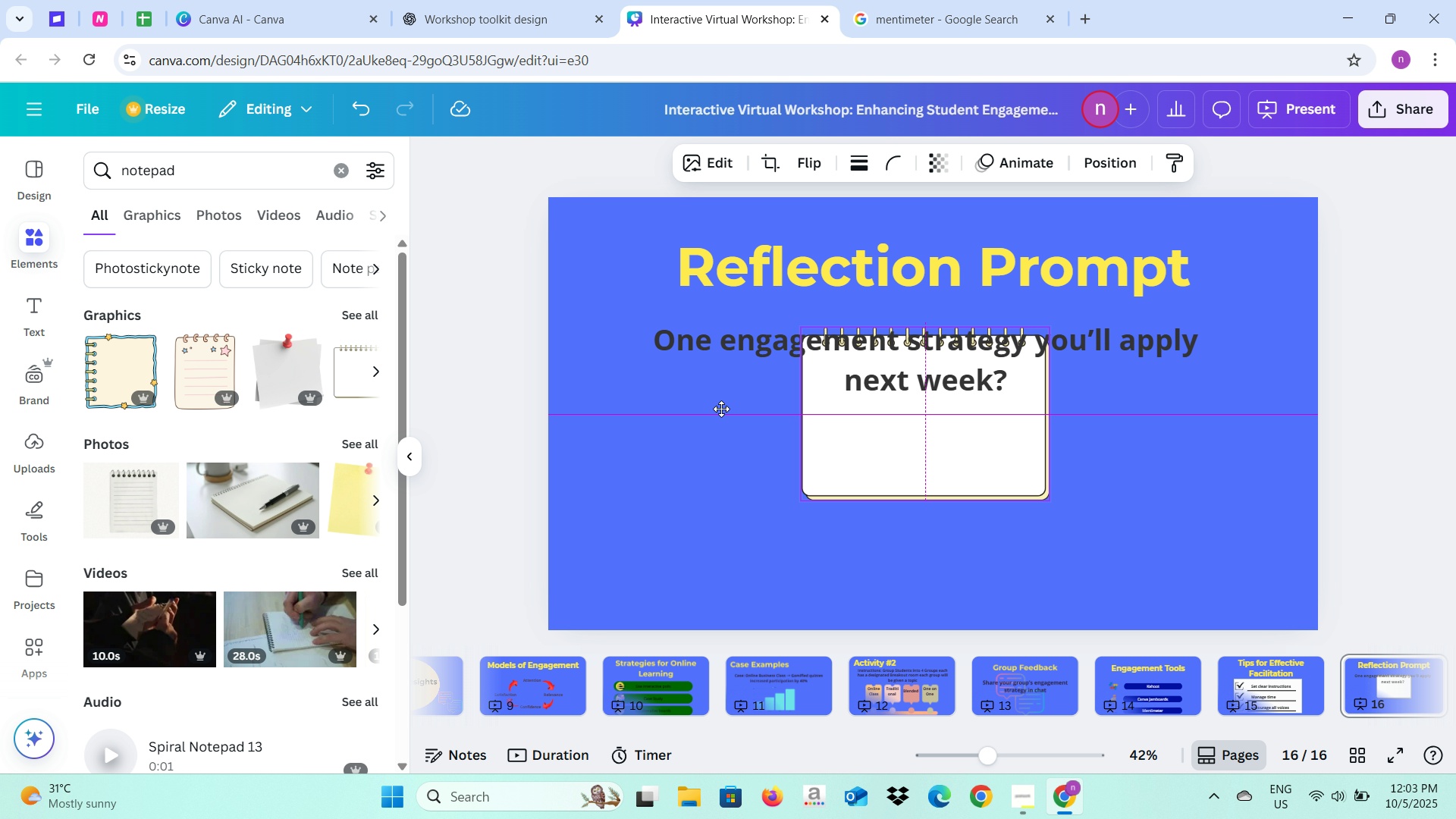 
left_click([946, 382])
 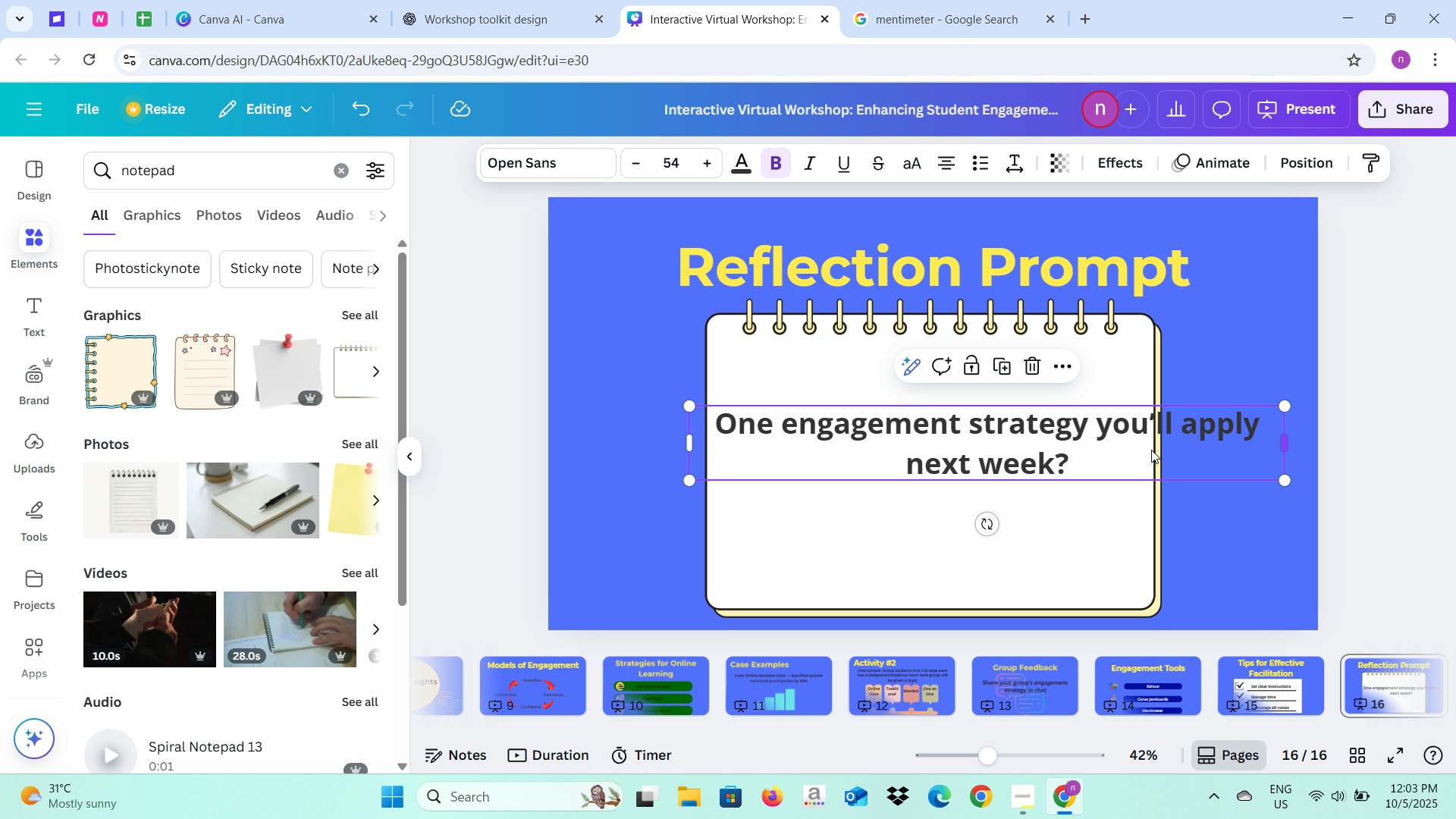 
wait(8.5)
 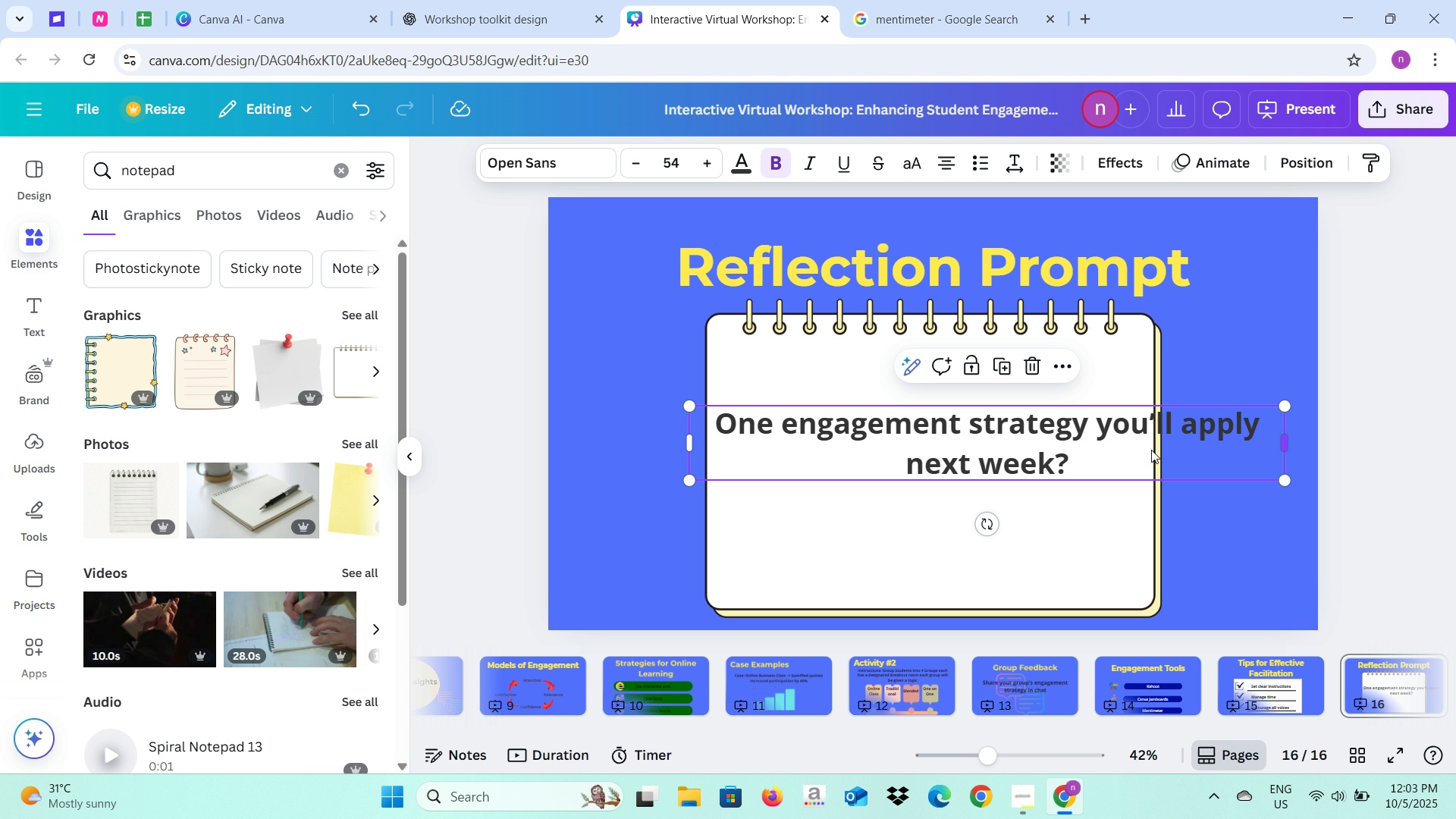 
left_click([1238, 435])
 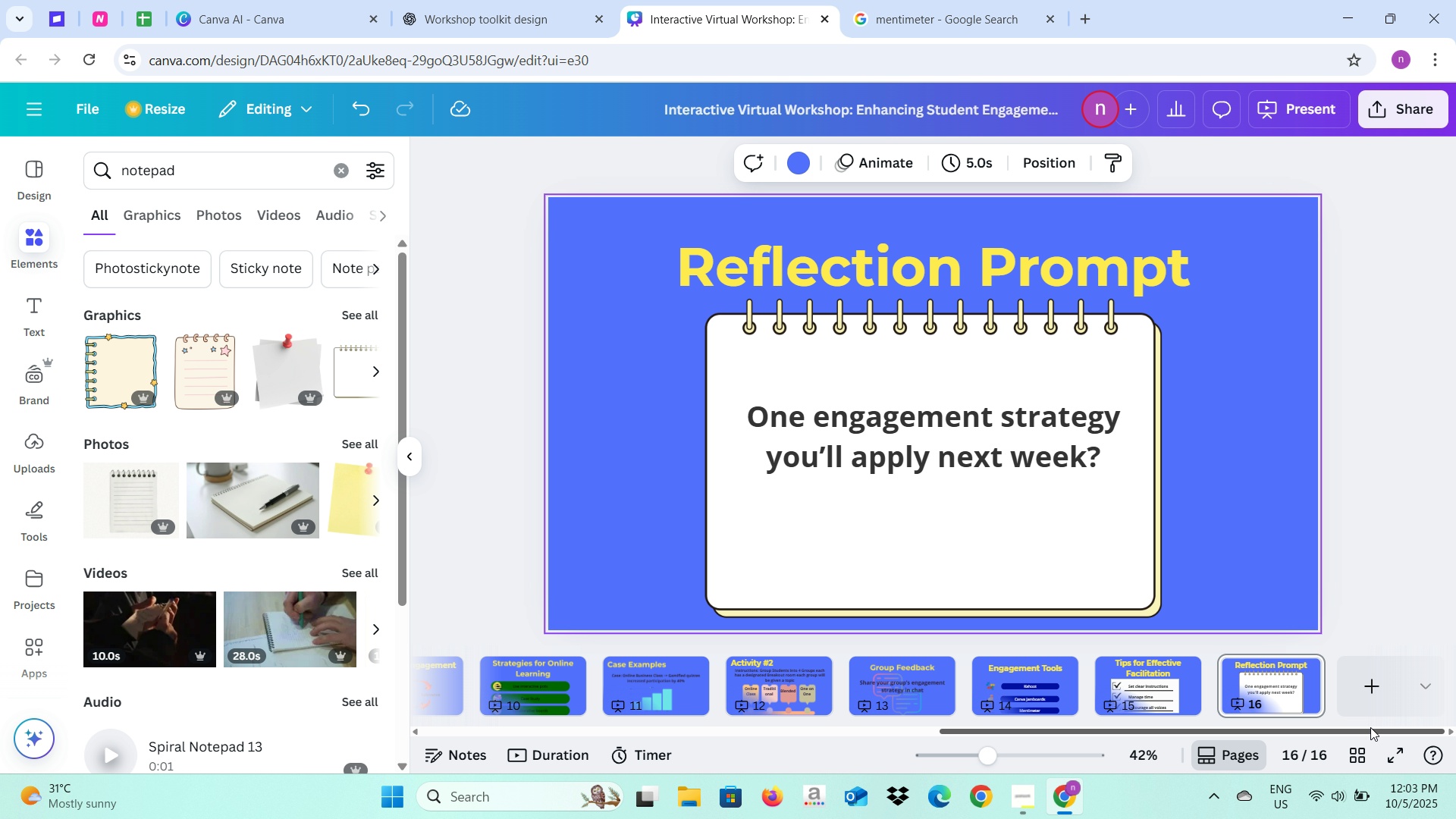 
left_click([1349, 674])
 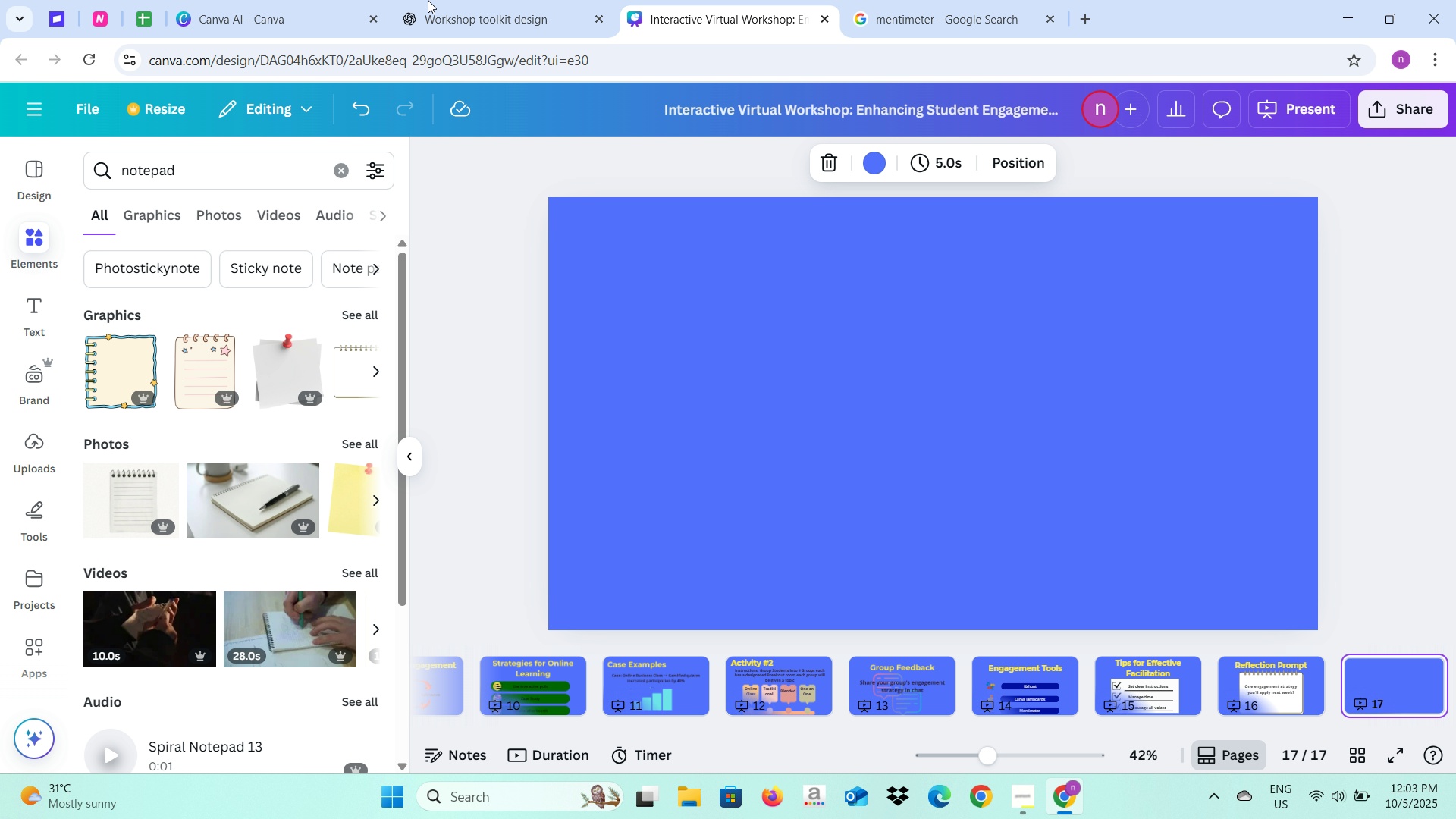 
left_click([428, 0])
 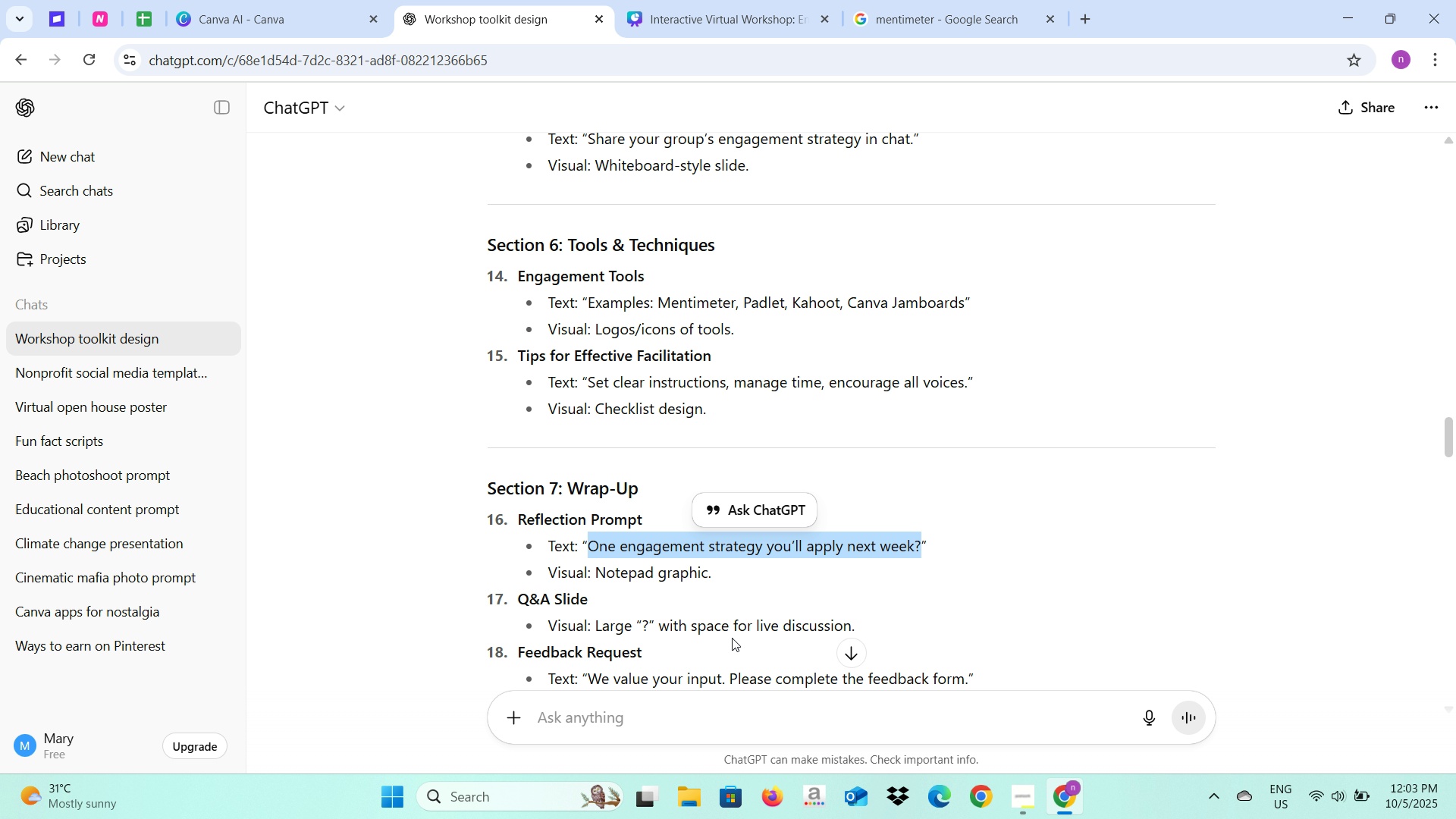 
scroll: coordinate [709, 628], scroll_direction: down, amount: 1.0
 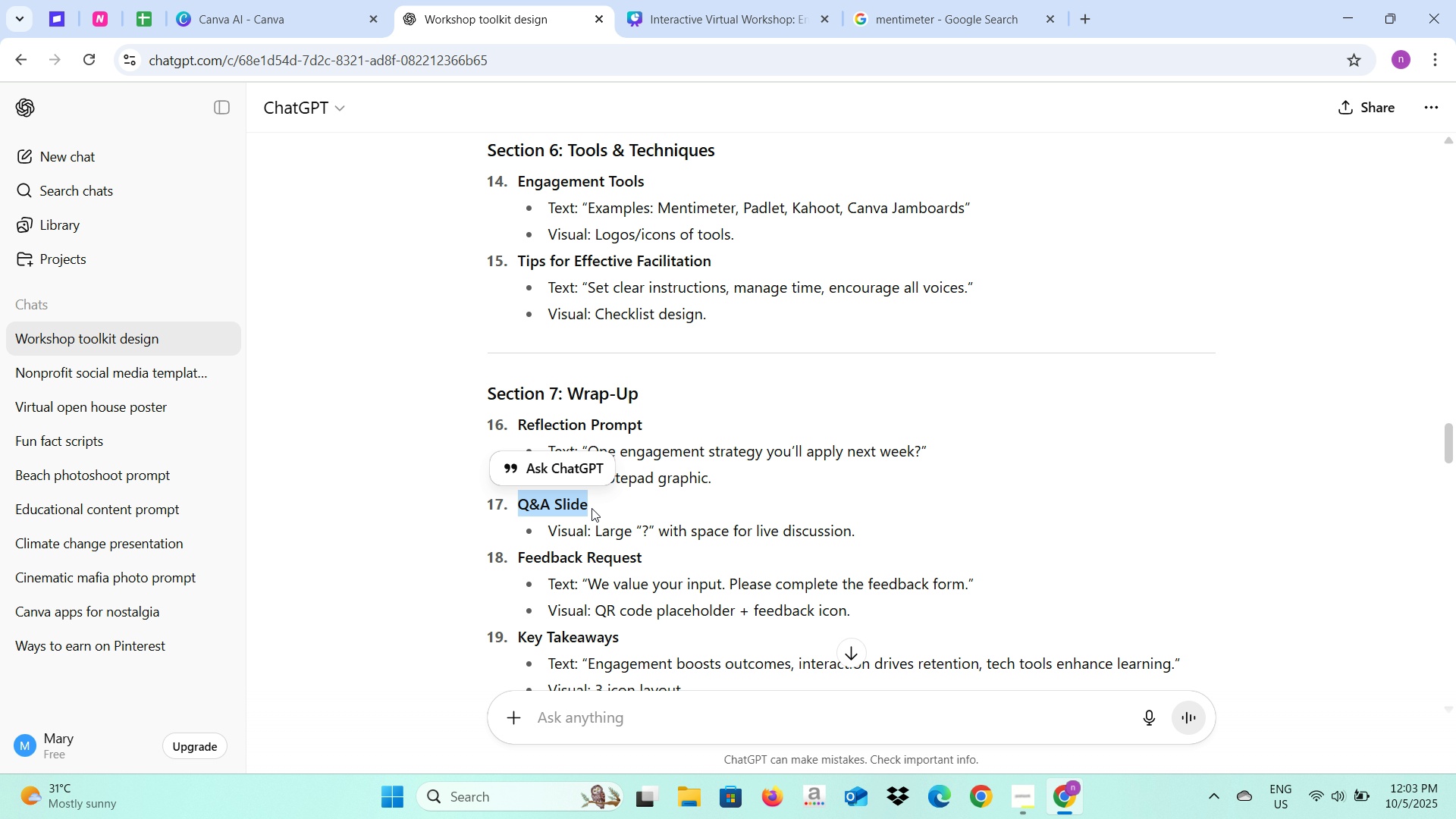 
key(Control+C)
 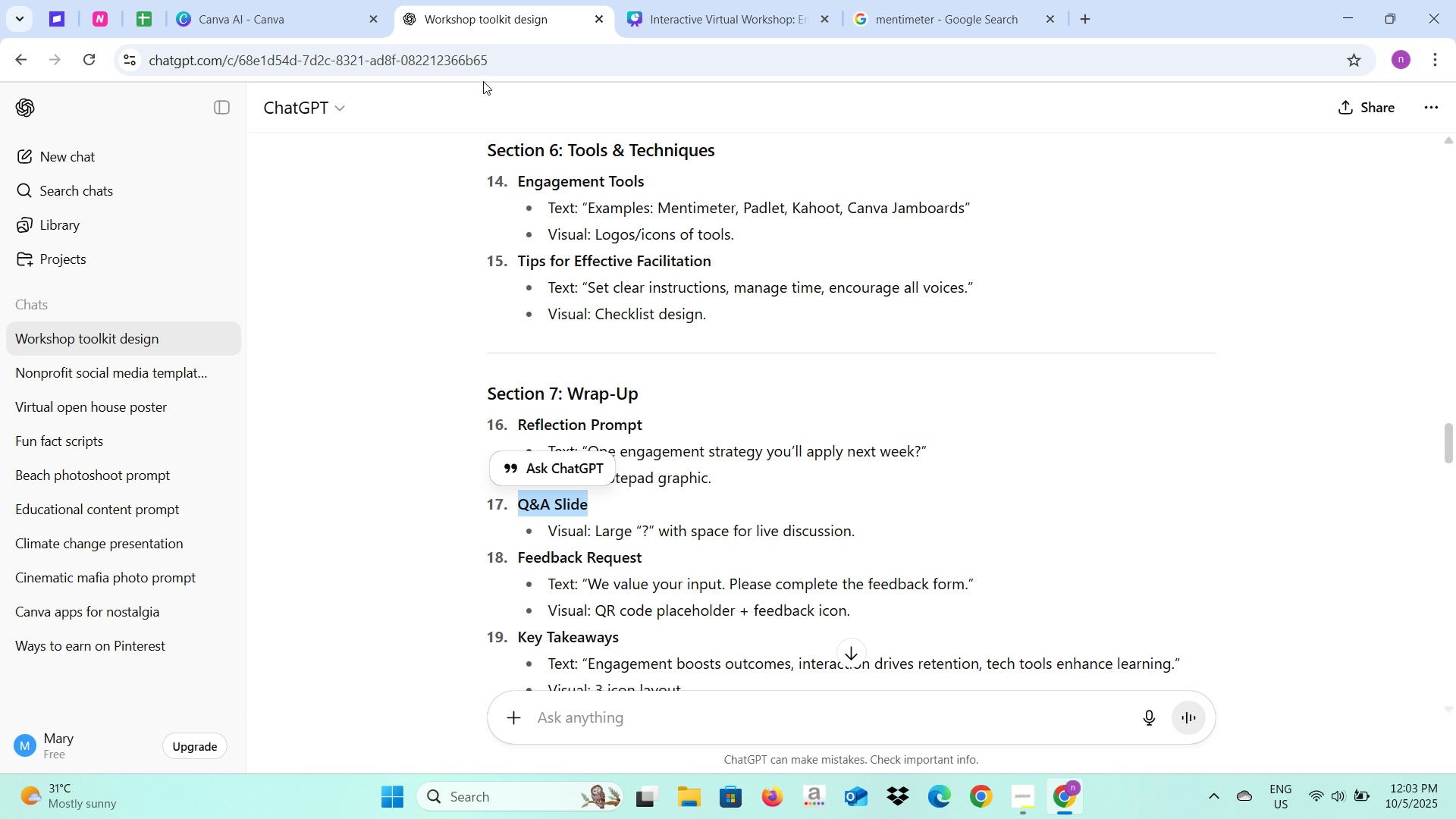 
key(Control+C)
 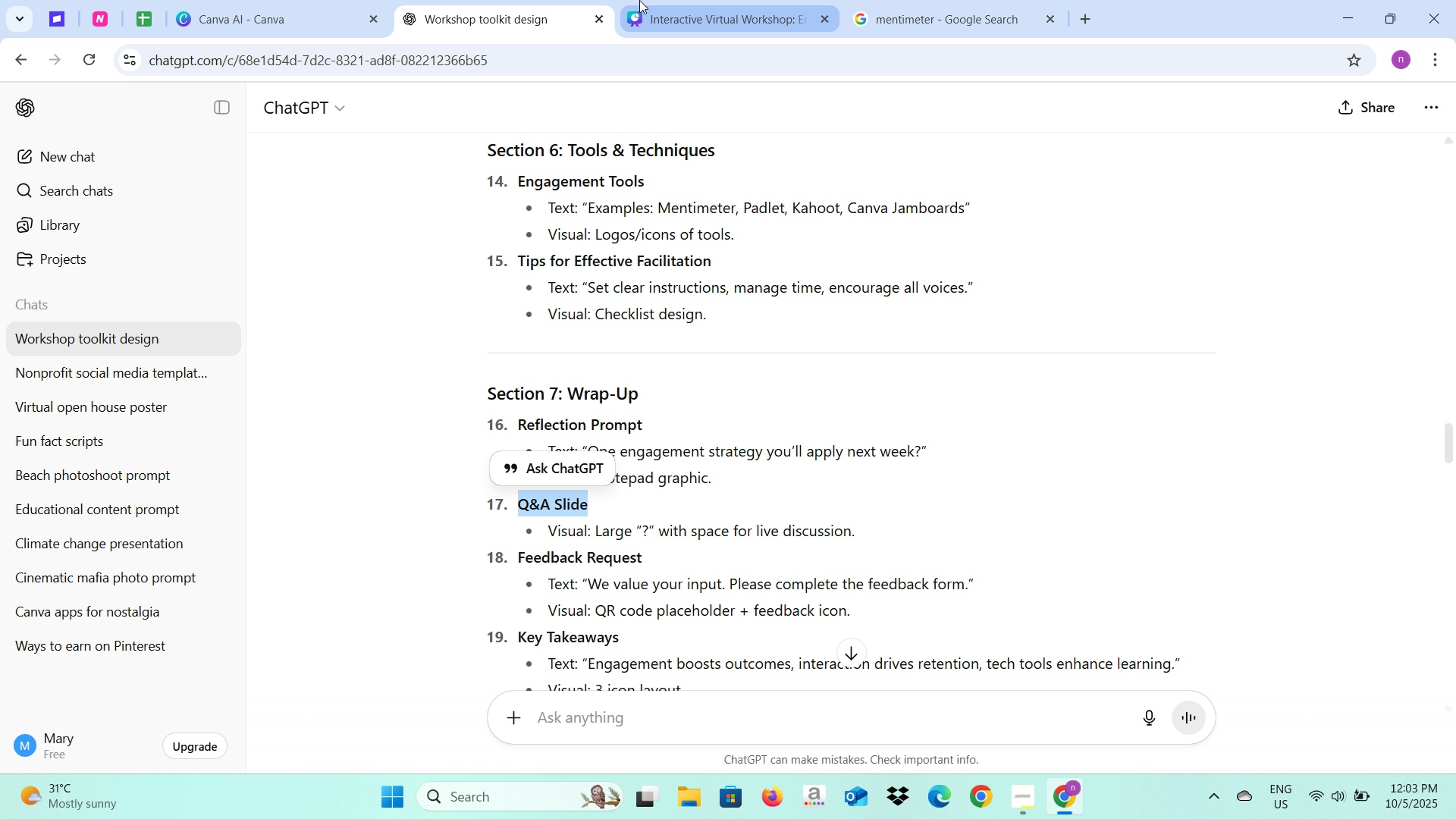 
left_click([639, 0])
 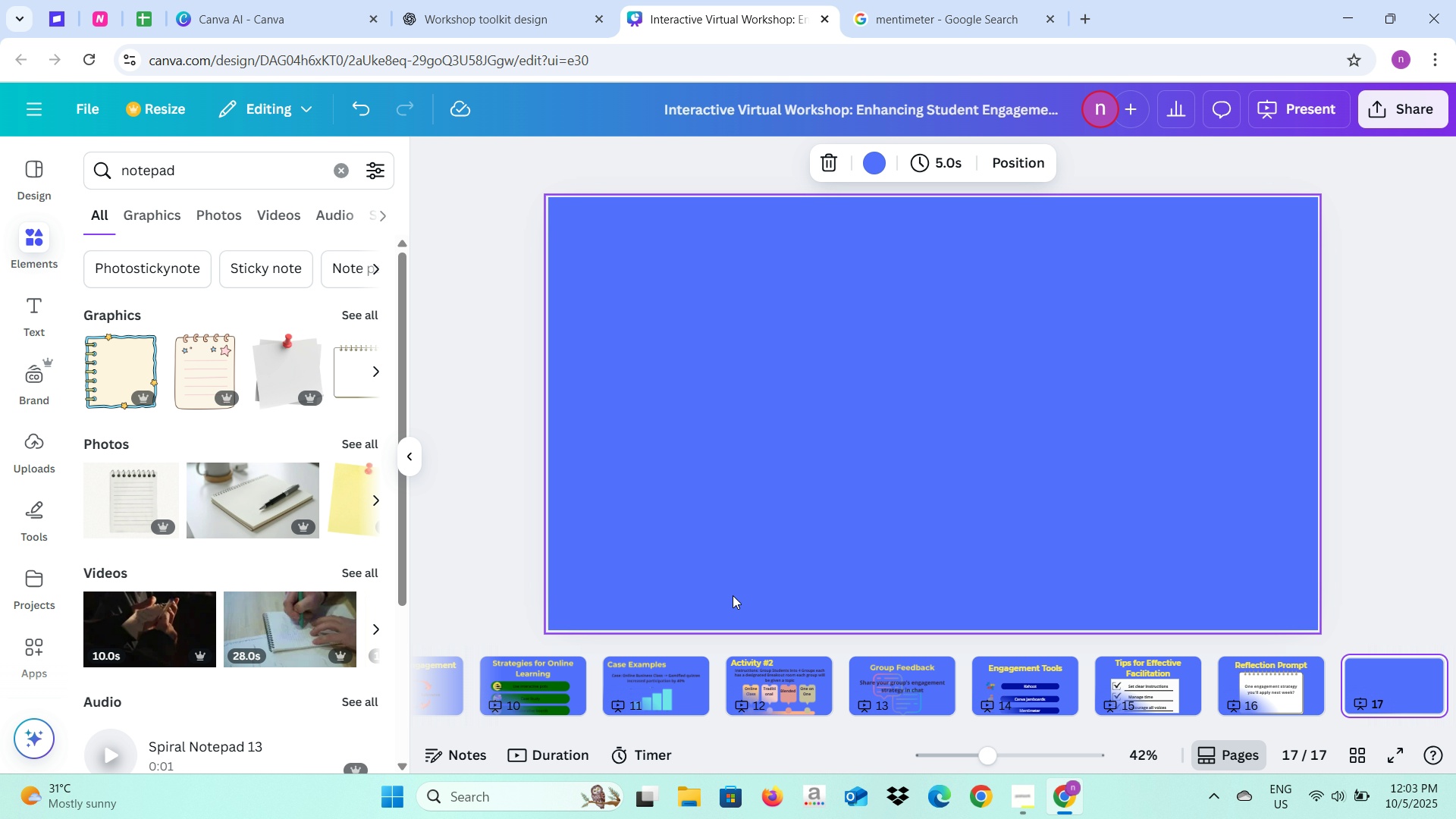 
left_click([733, 595])
 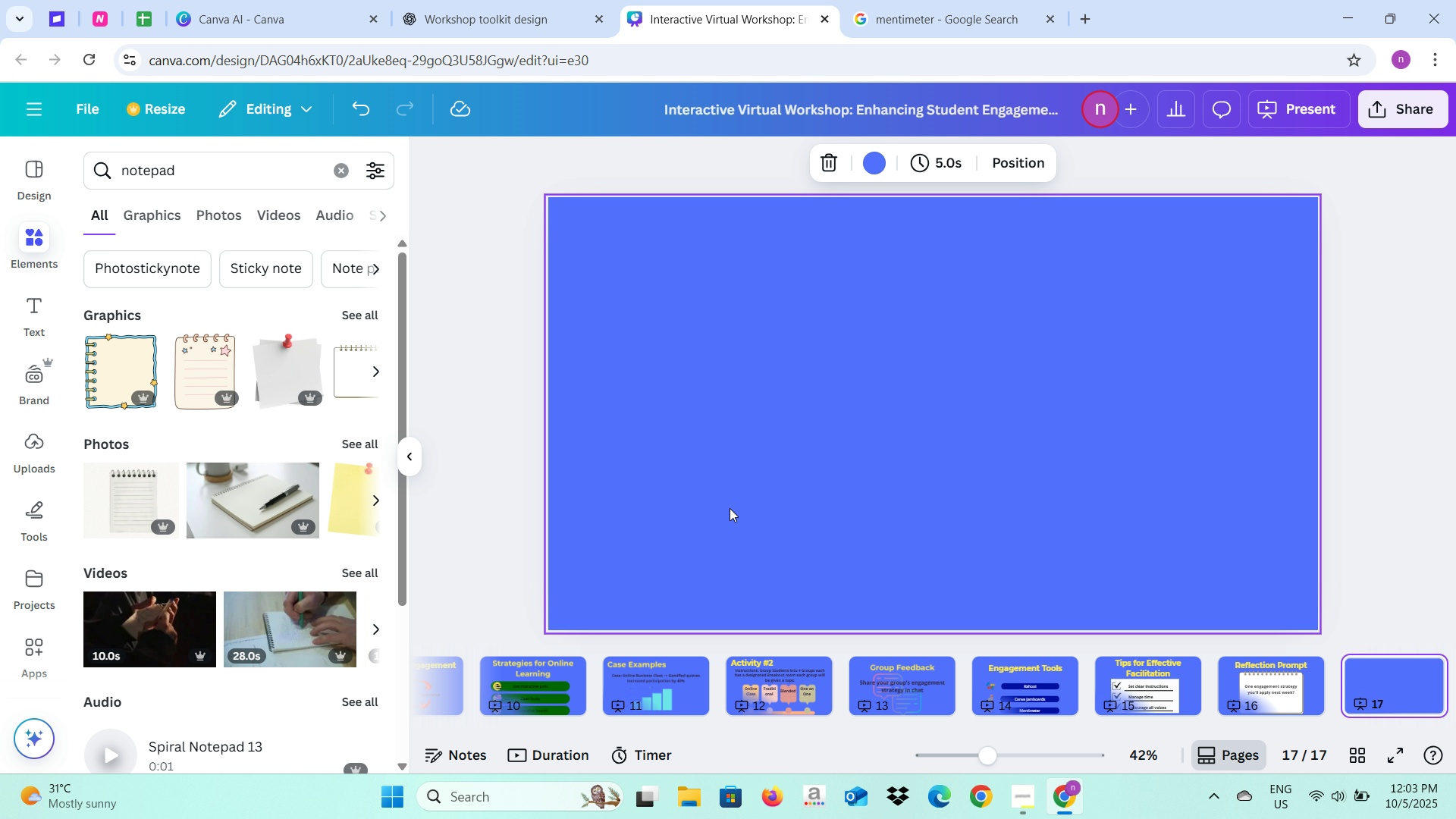 
key(Control+V)
 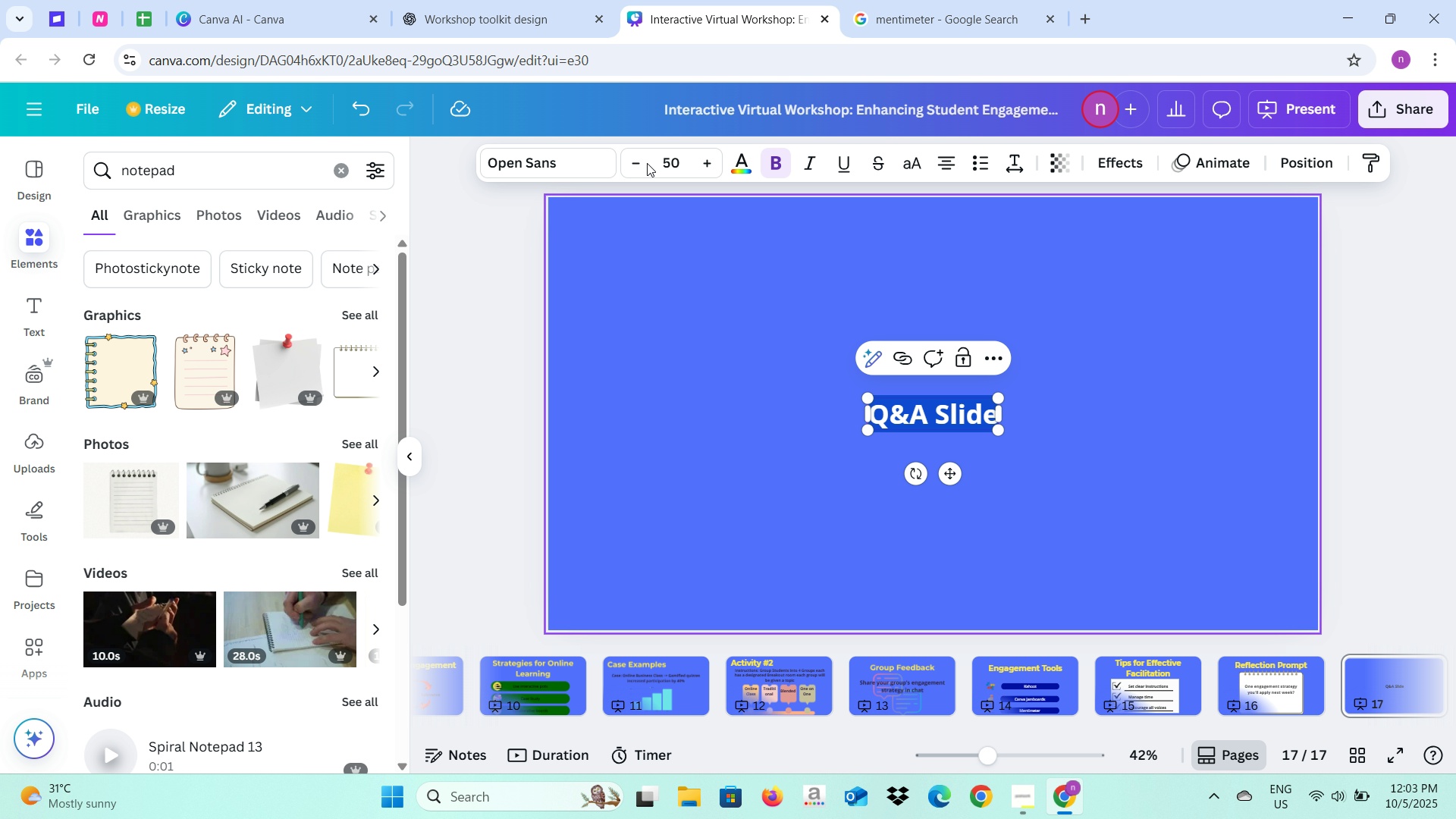 
left_click([568, 156])
 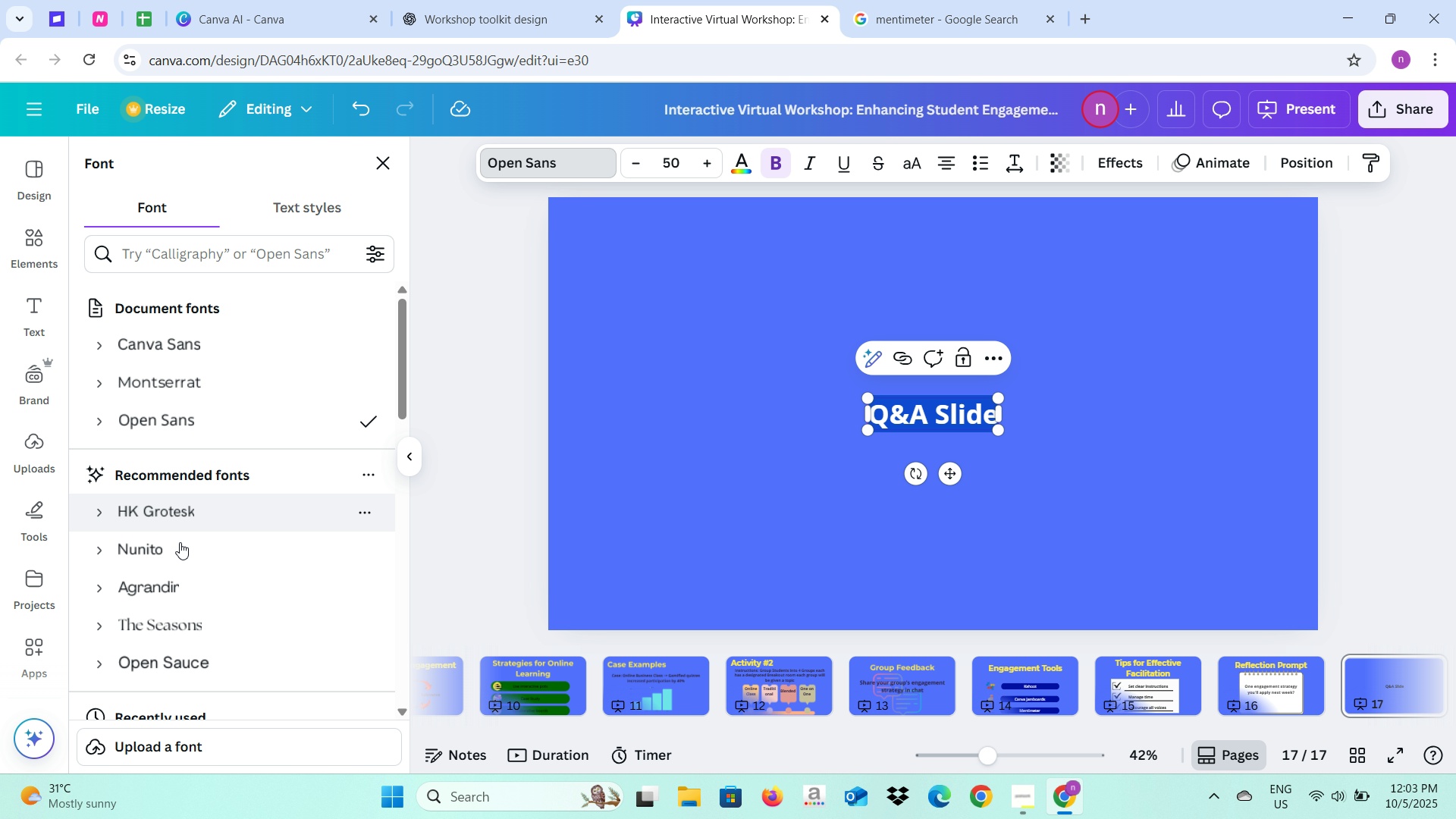 
left_click([184, 388])
 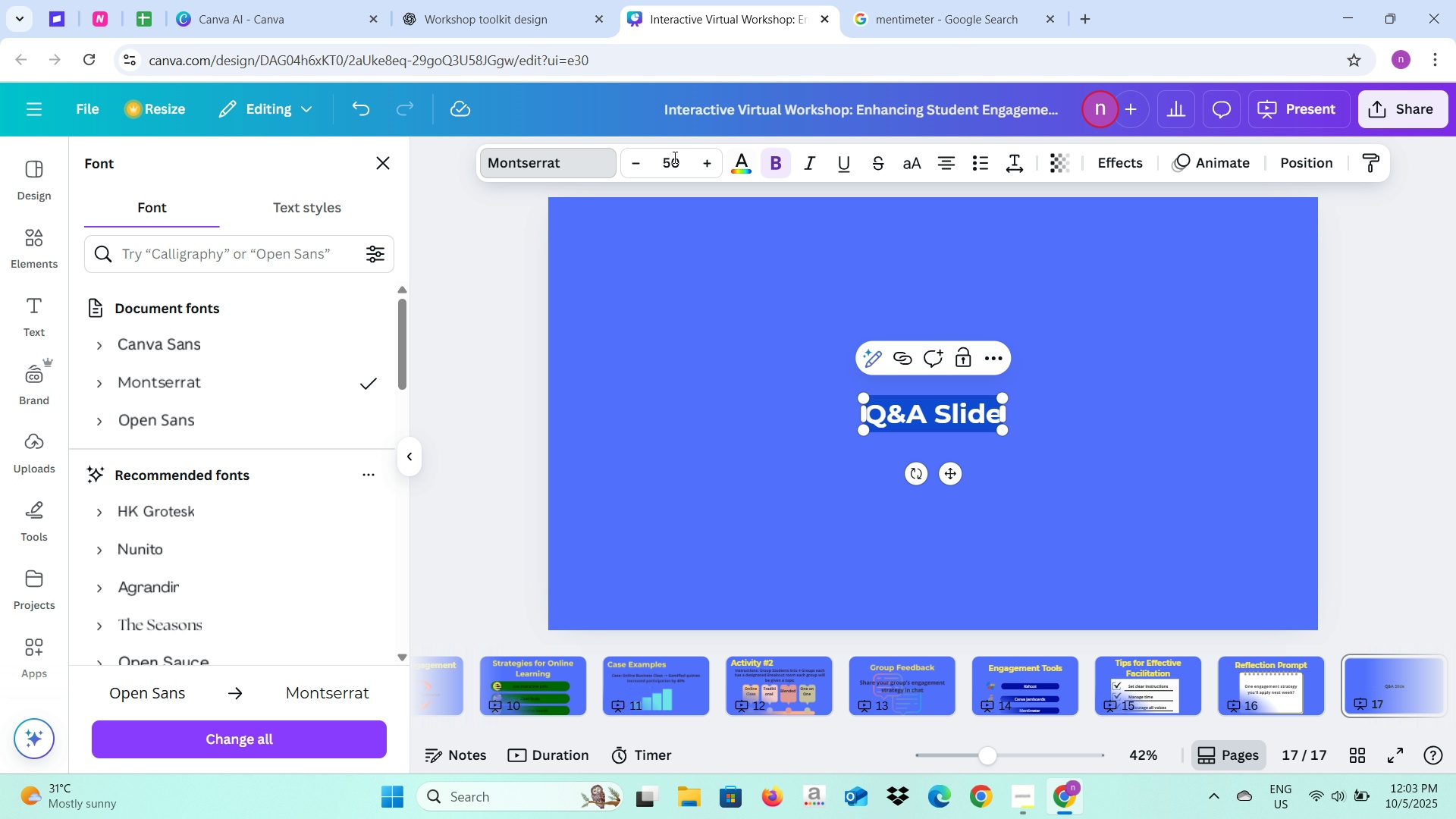 
left_click([673, 157])
 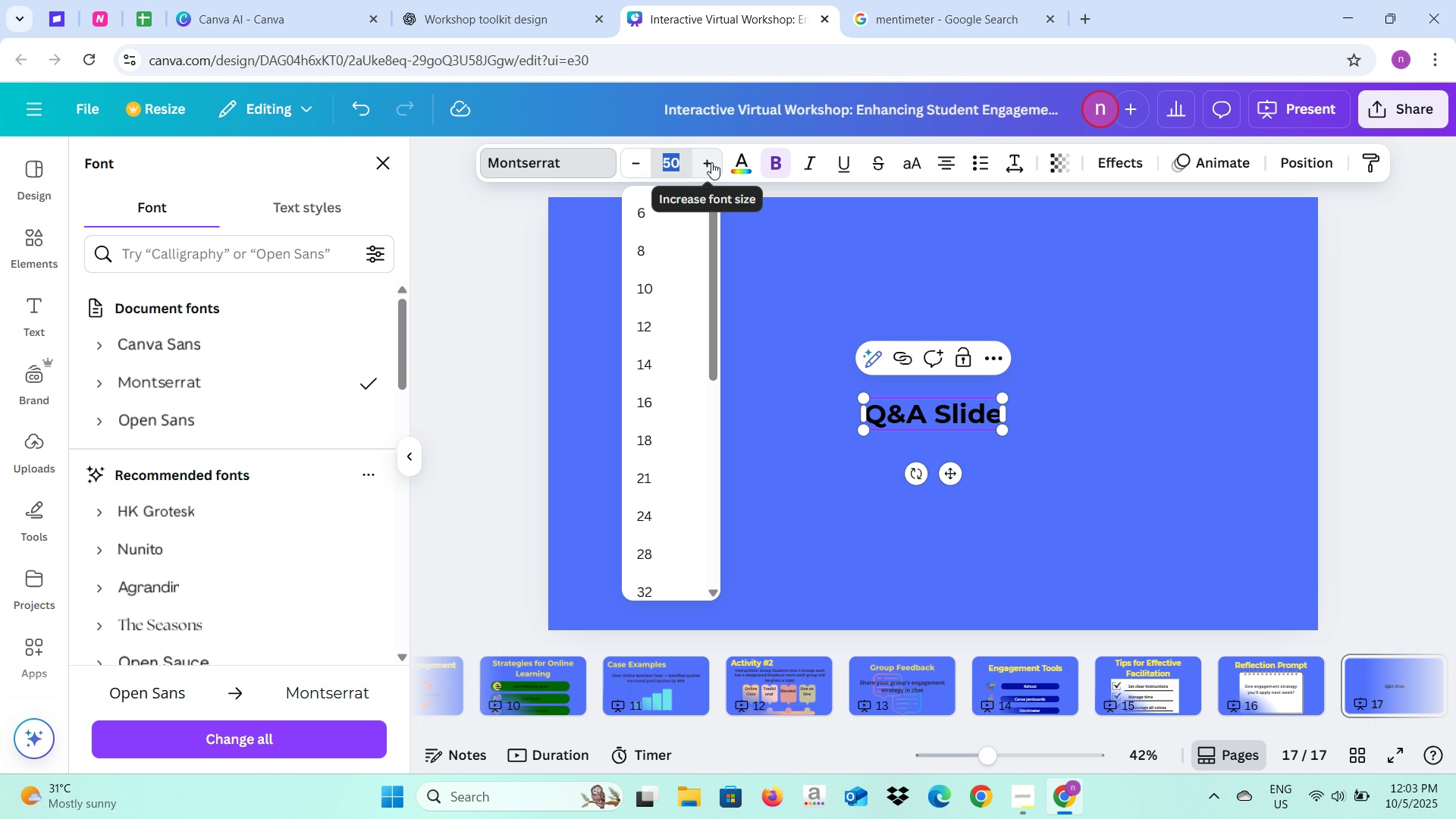 
type(100)
 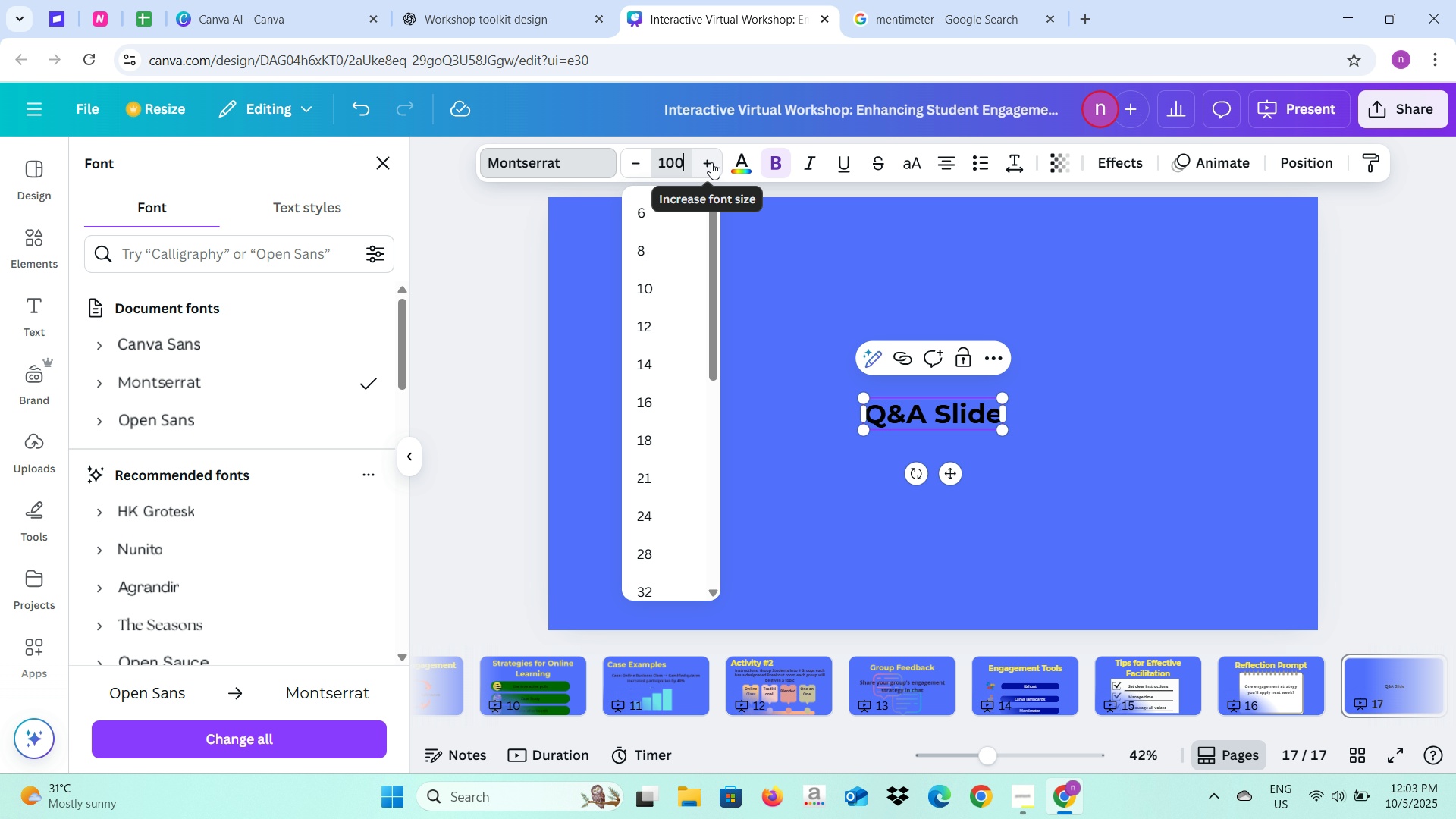 
key(Enter)
 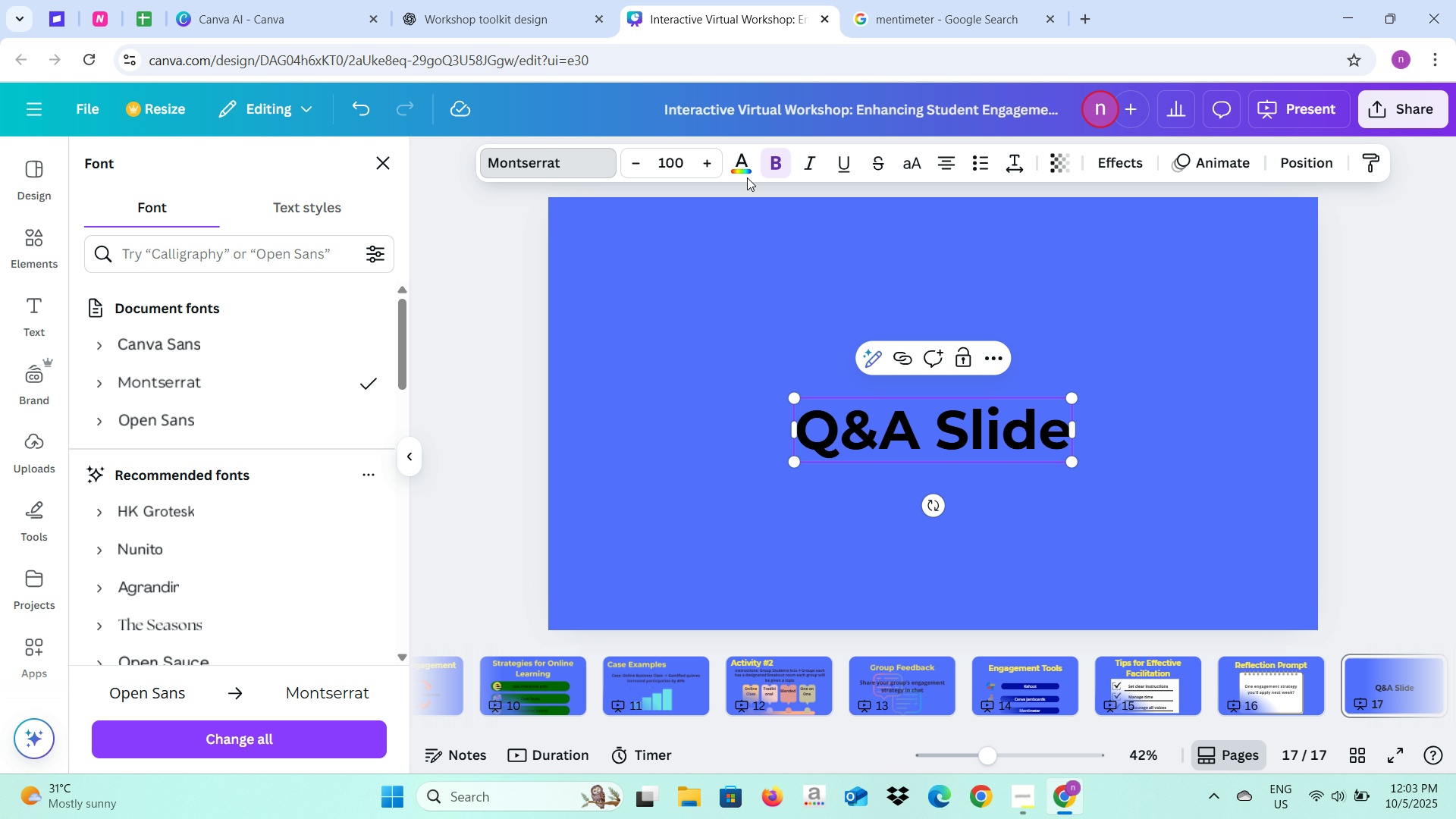 
left_click([745, 175])
 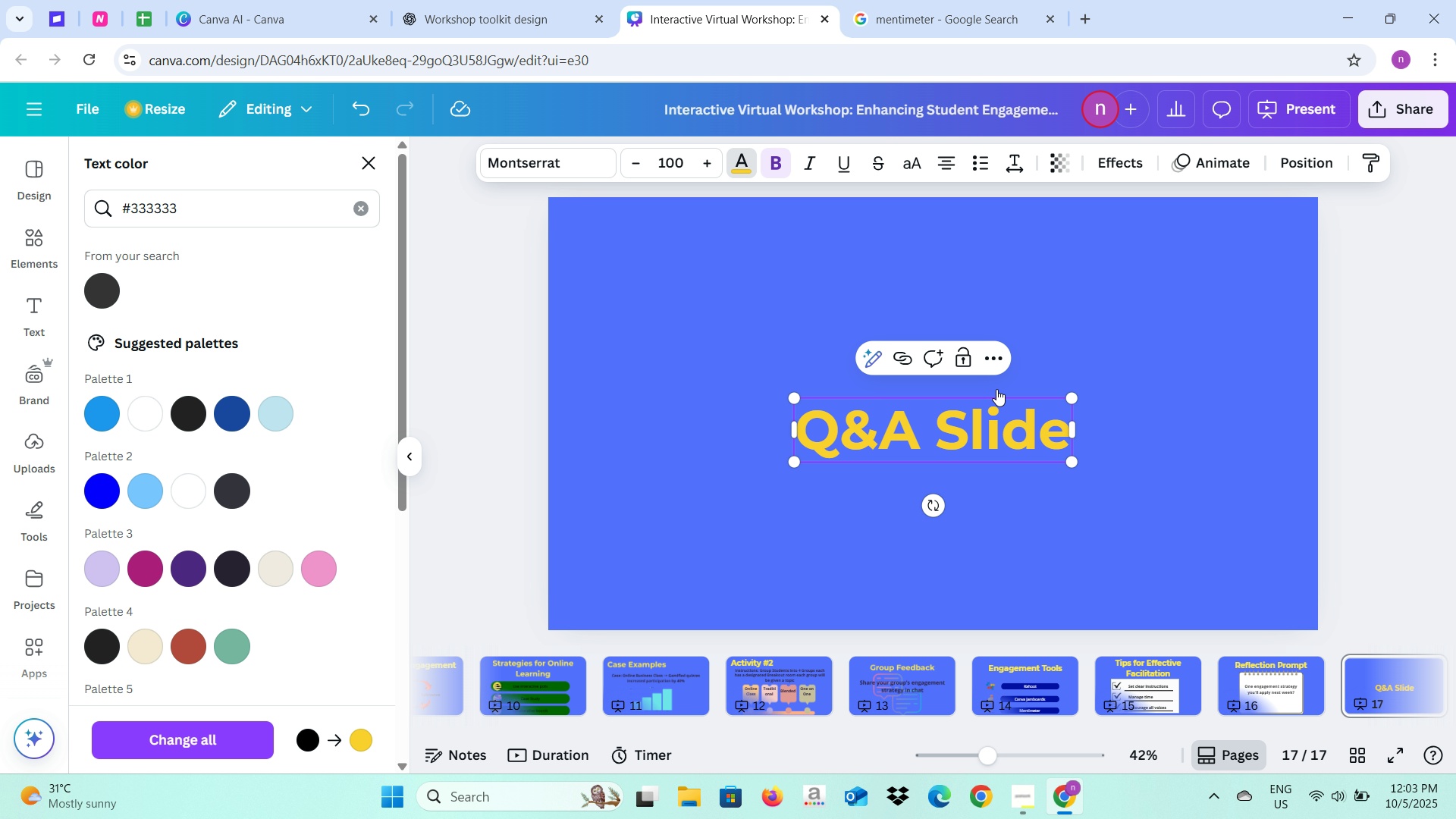 
scroll: coordinate [374, 436], scroll_direction: down, amount: 3.0
 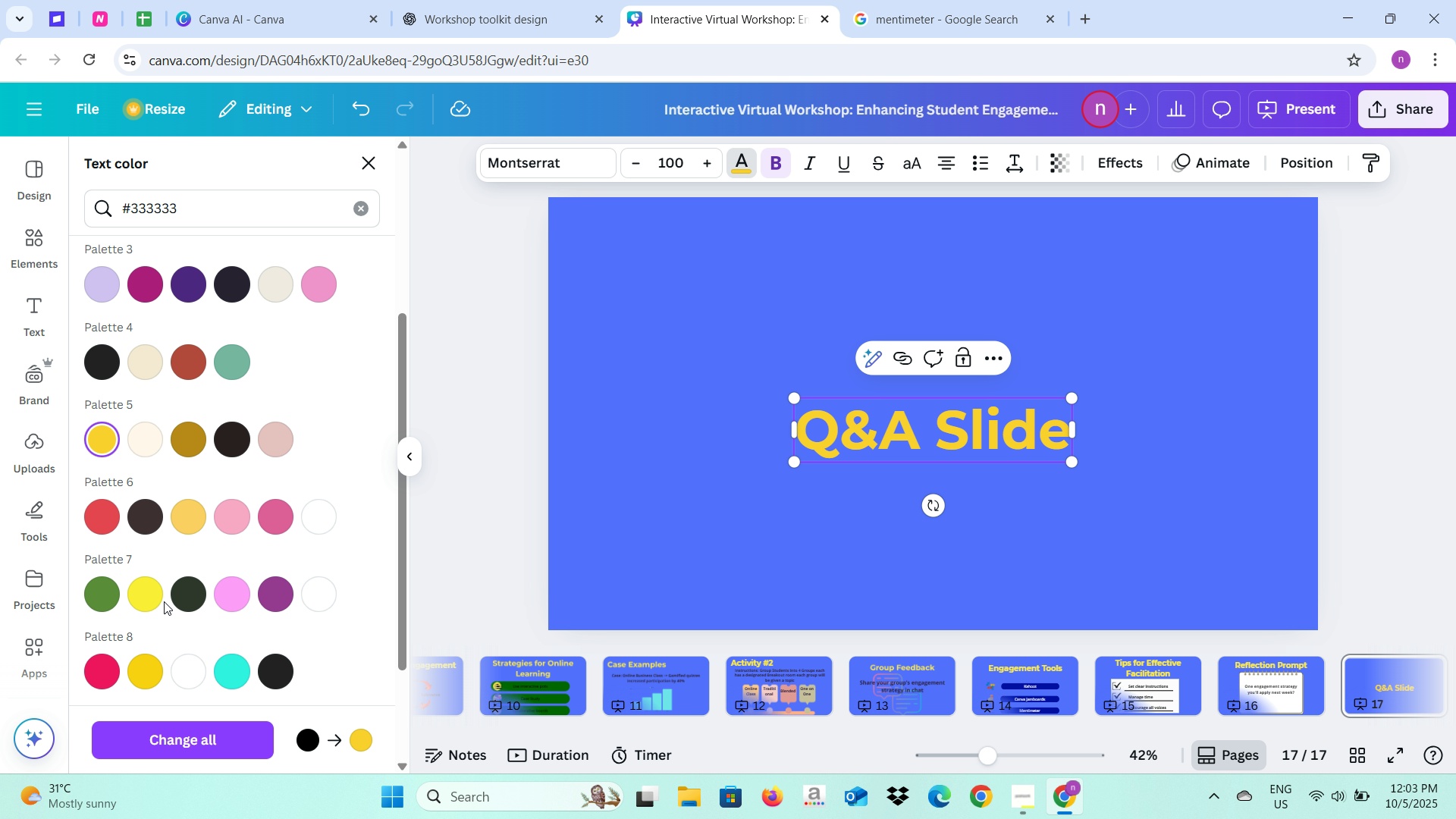 
left_click([150, 601])
 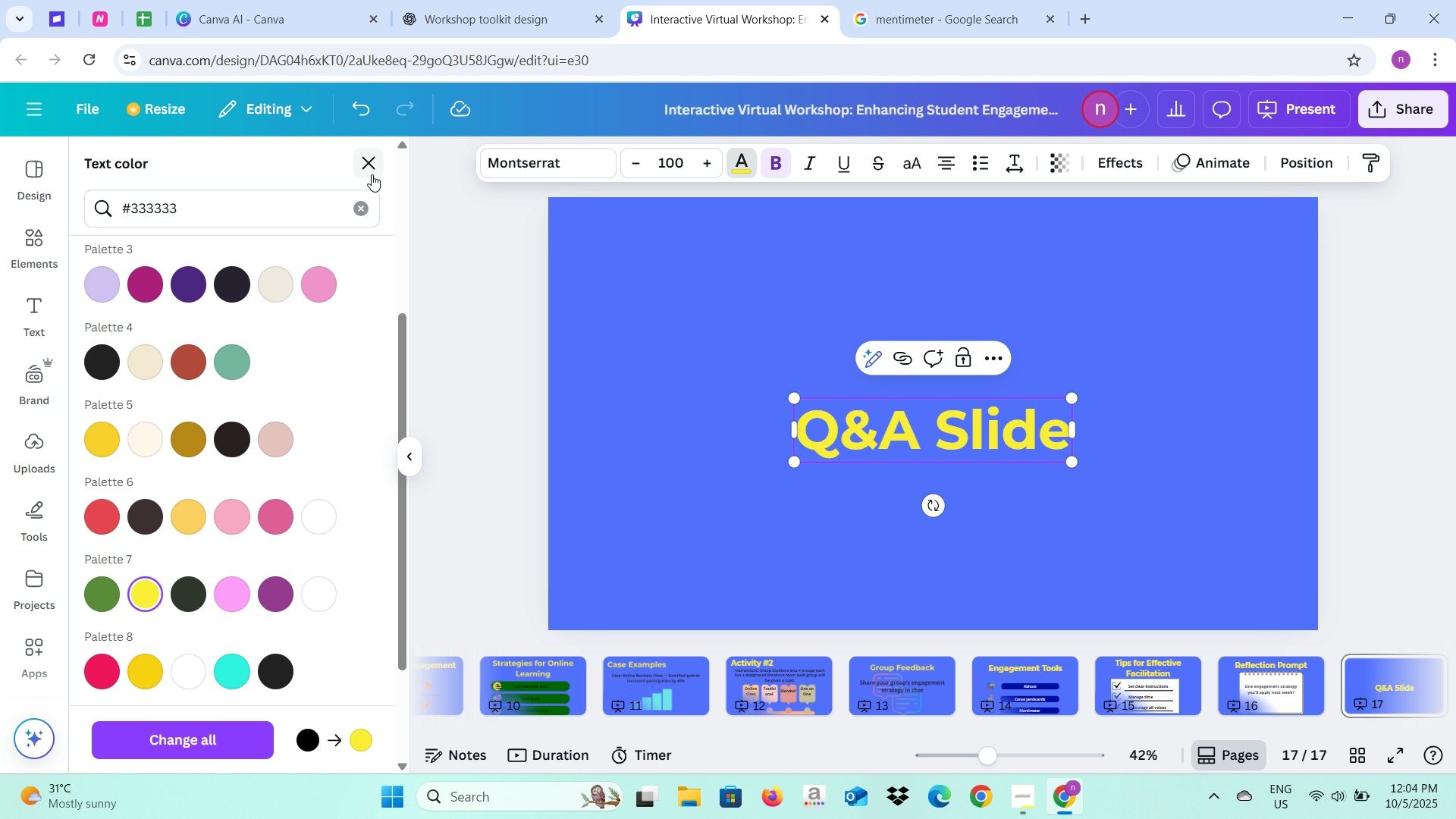 
left_click([369, 167])
 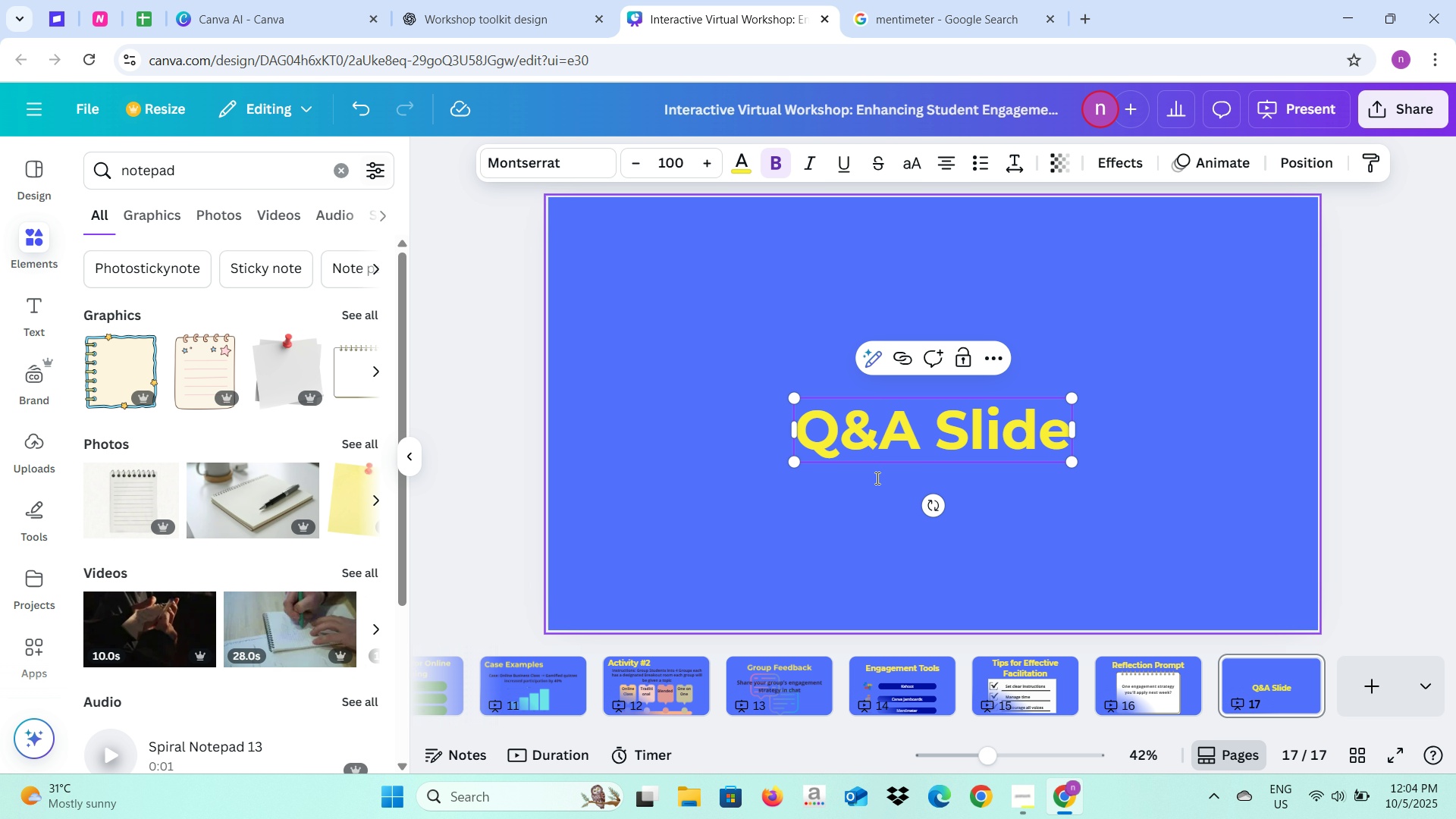 
left_click([737, 506])
 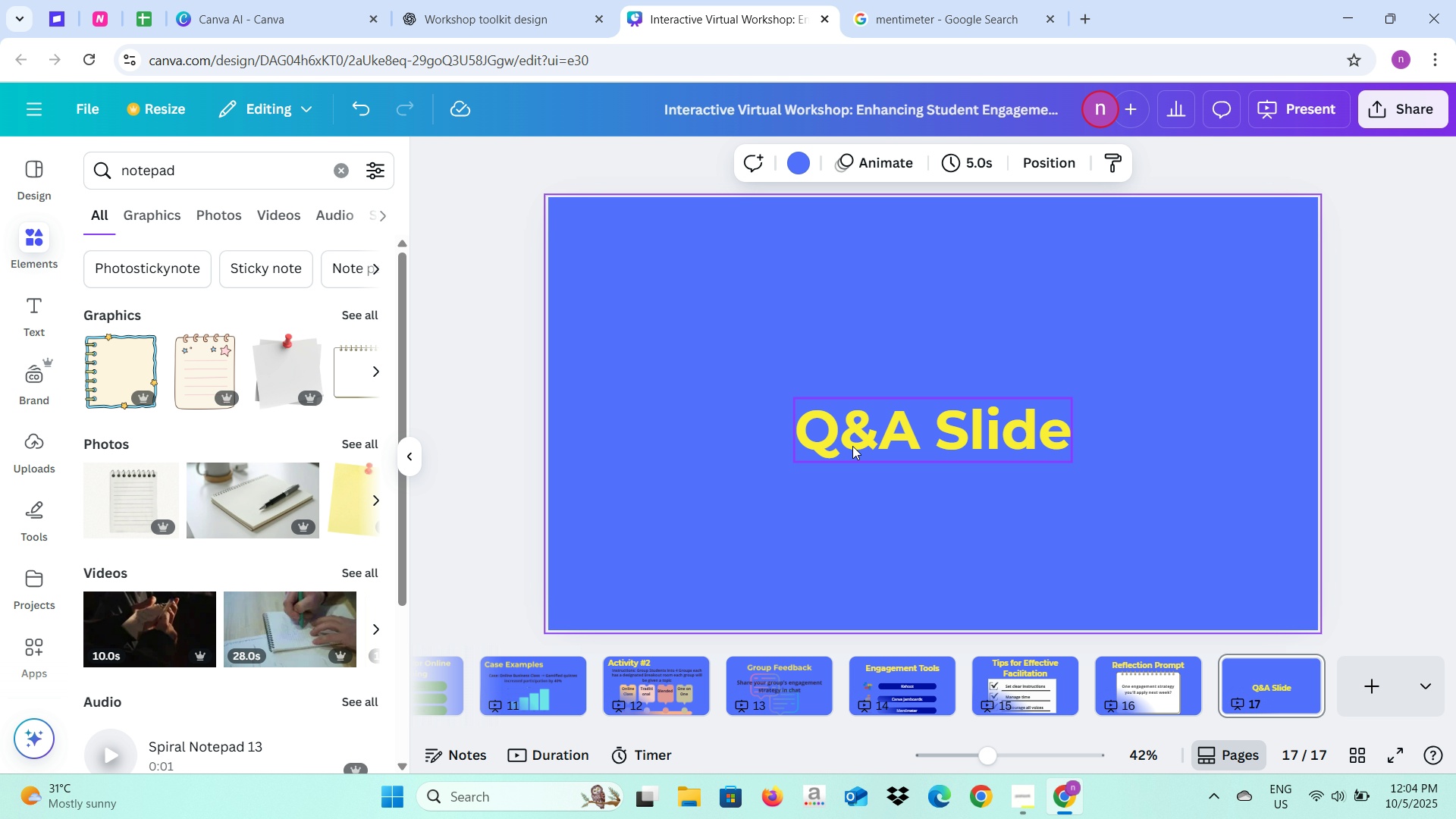 
left_click([852, 446])
 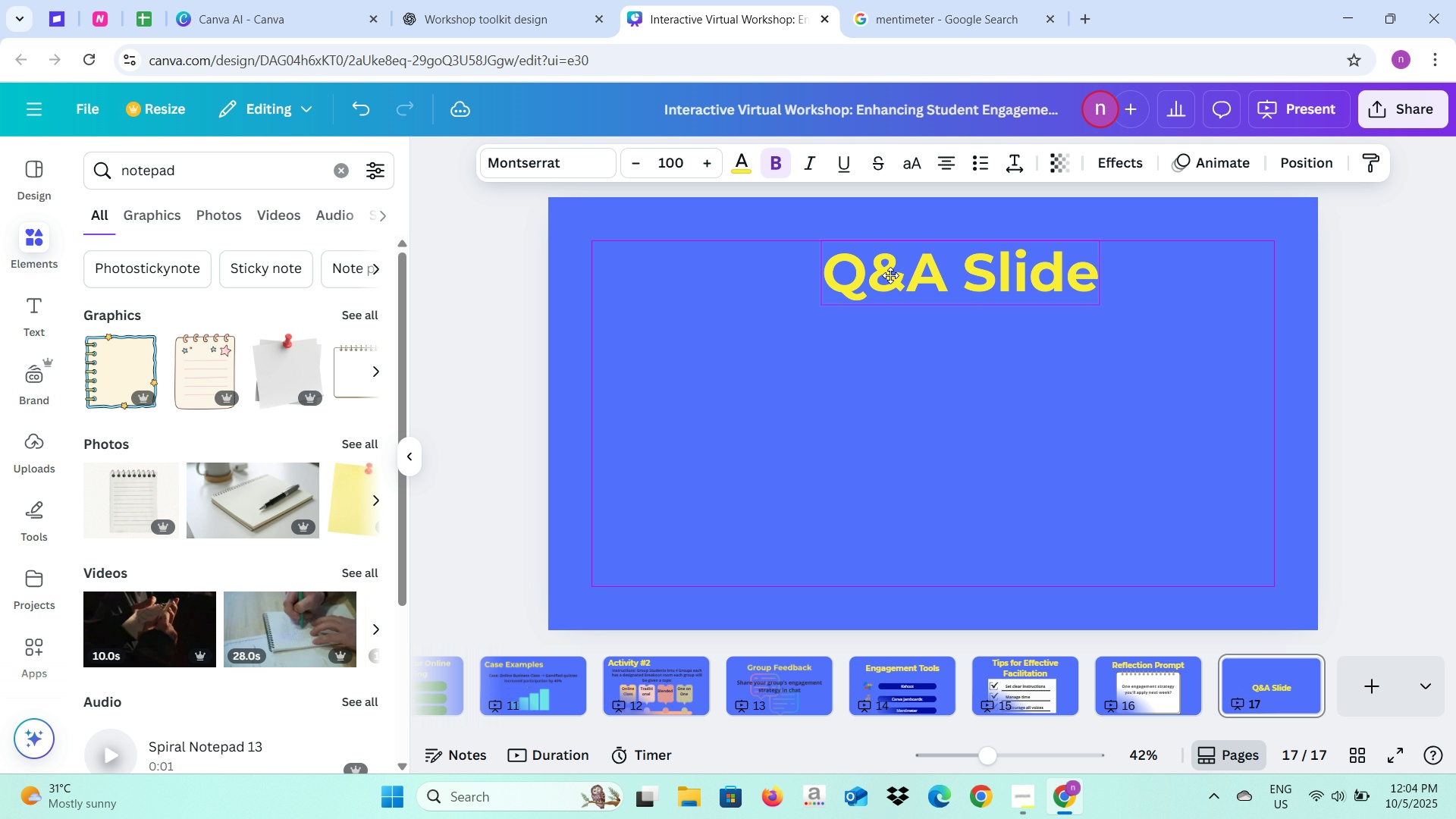 
left_click([1013, 278])
 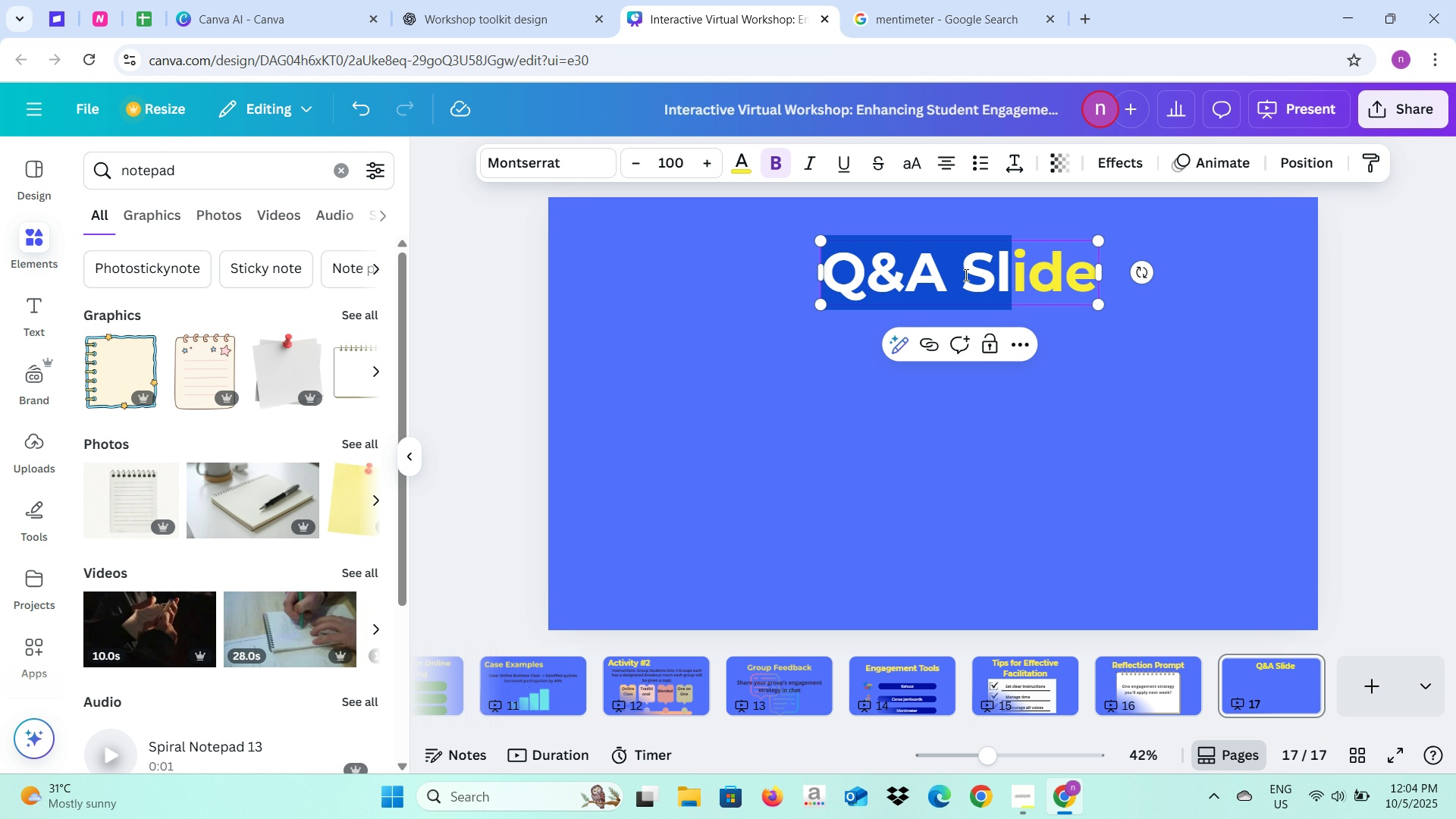 
left_click([965, 275])
 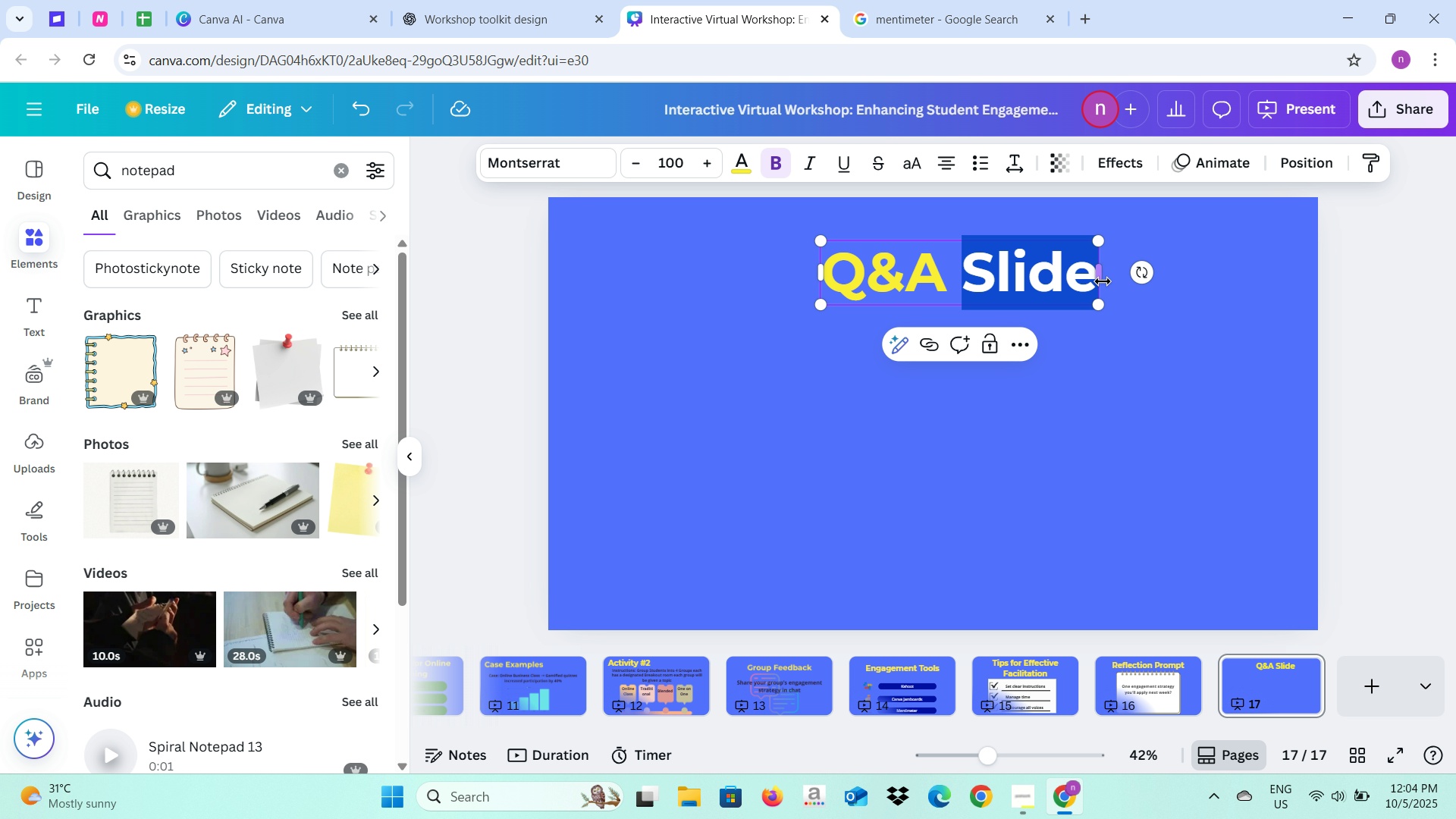 
key(Backspace)
 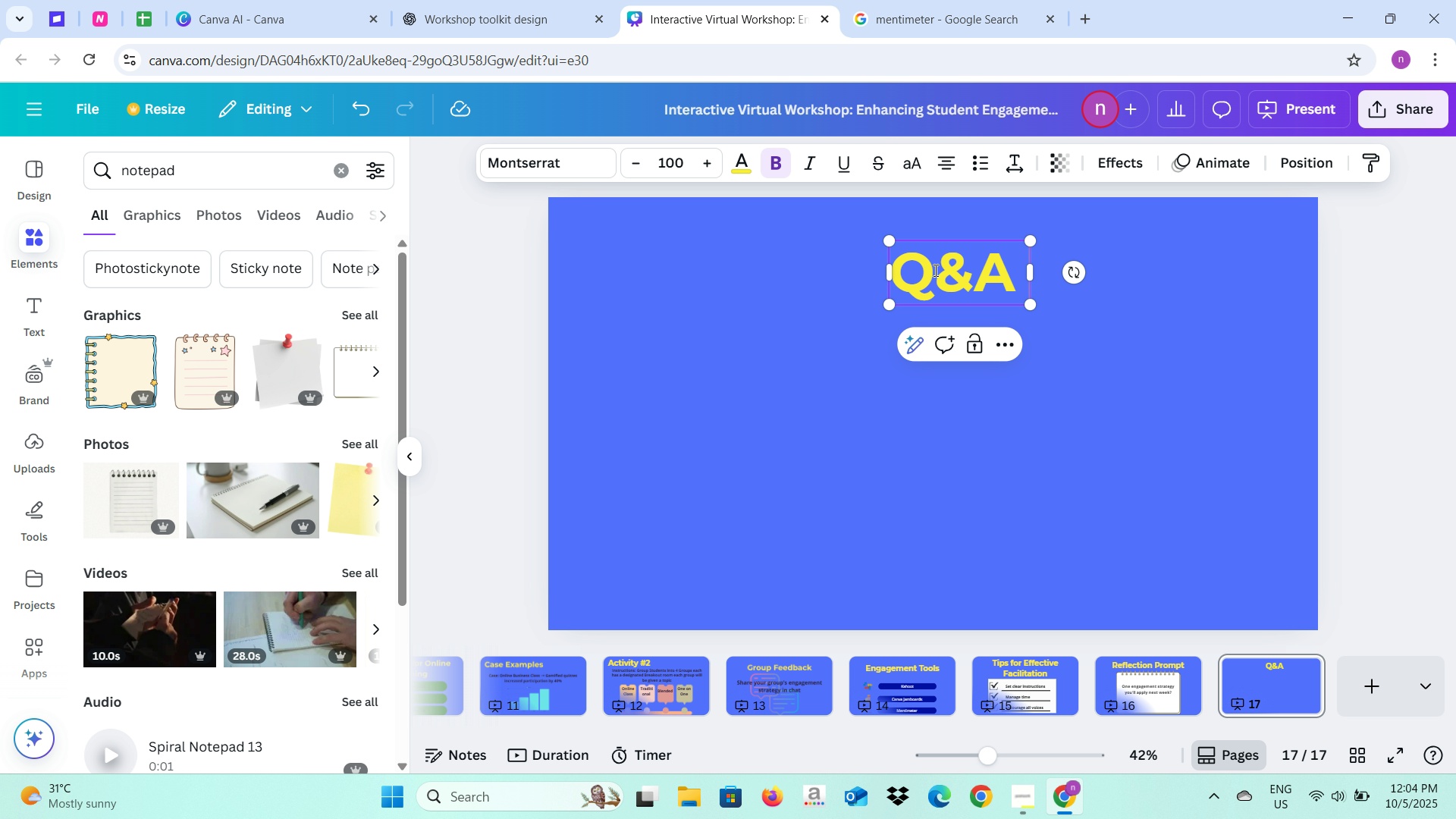 
left_click([933, 271])
 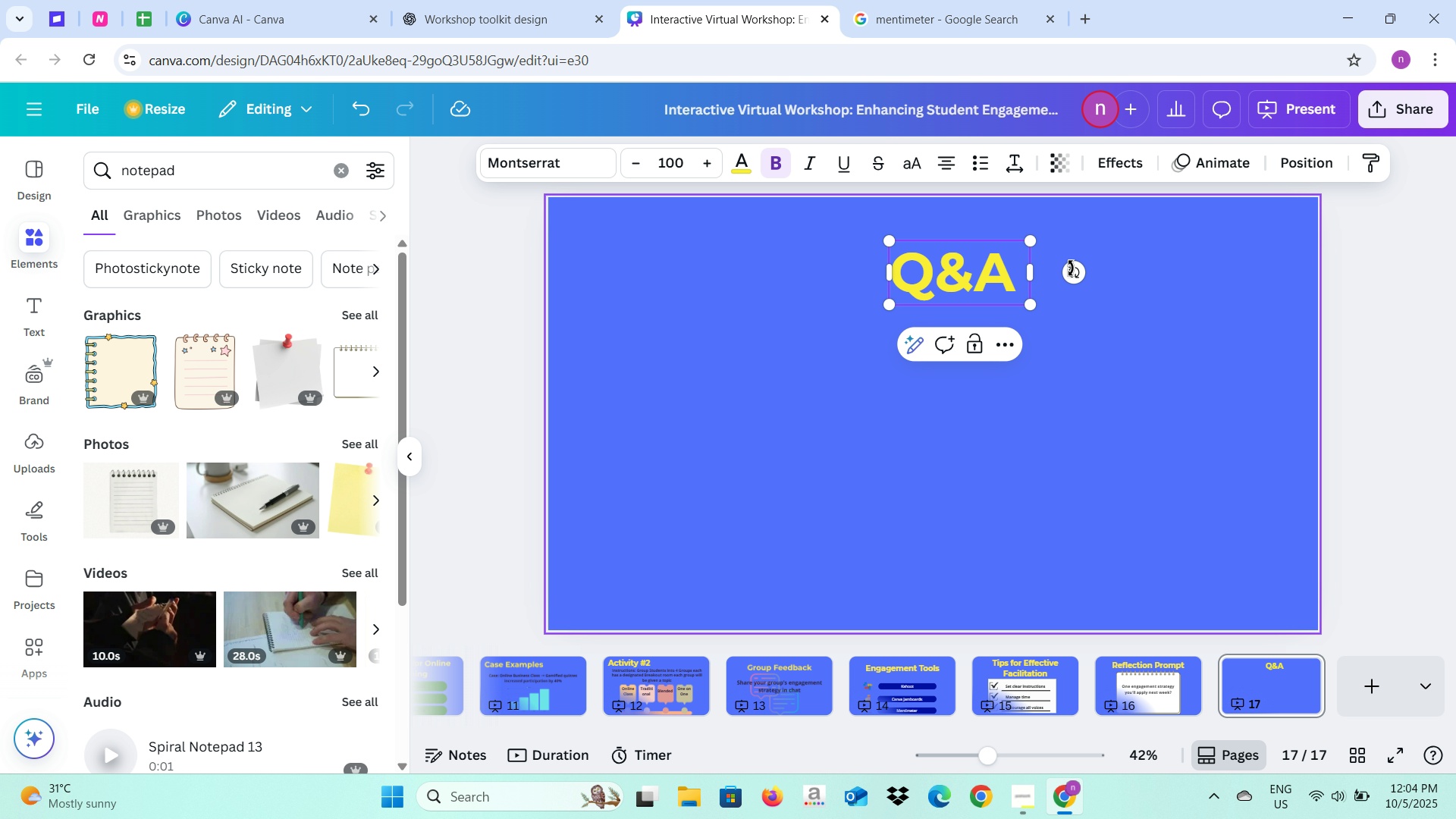 
left_click([1073, 338])
 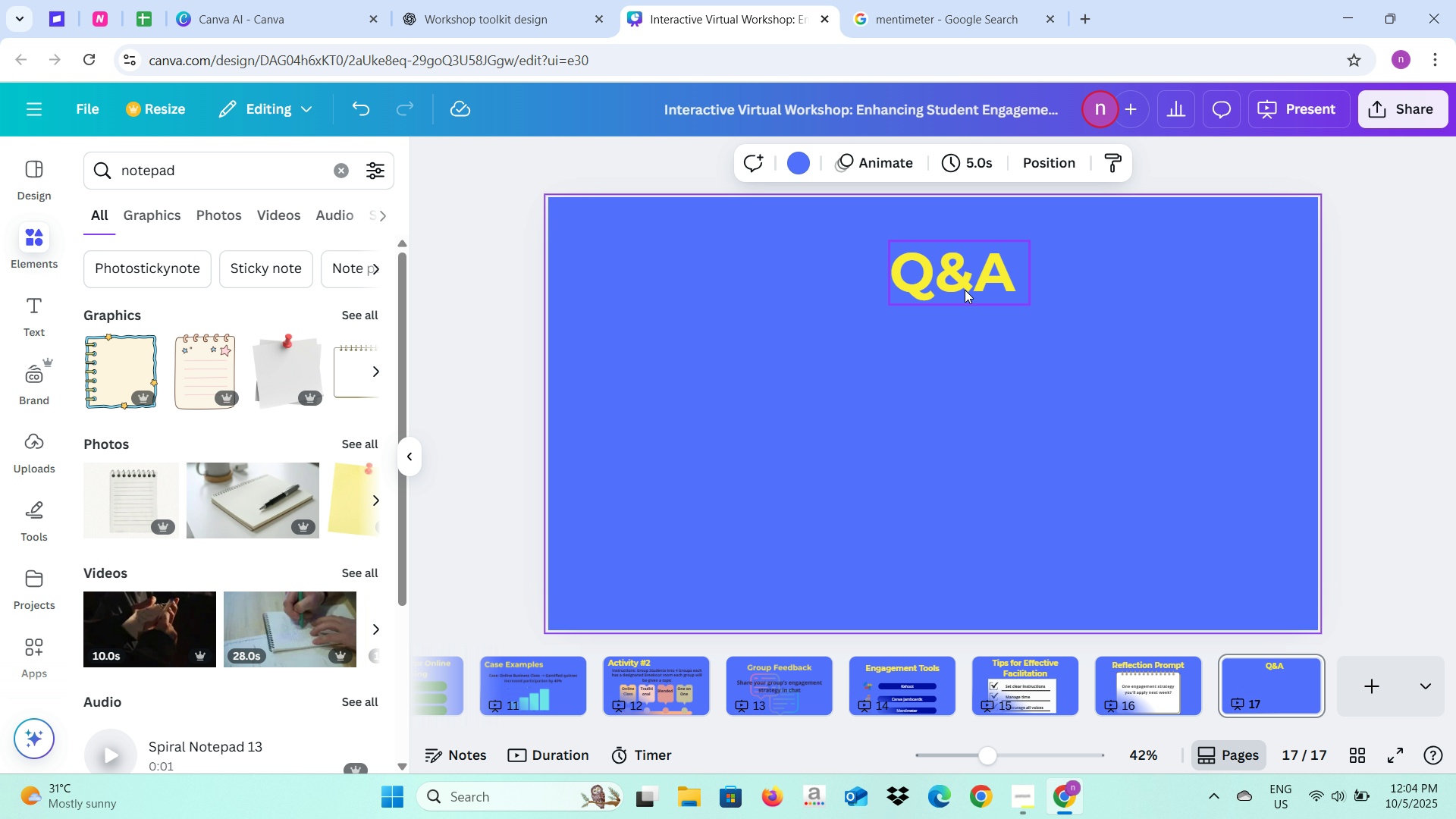 
left_click([965, 290])
 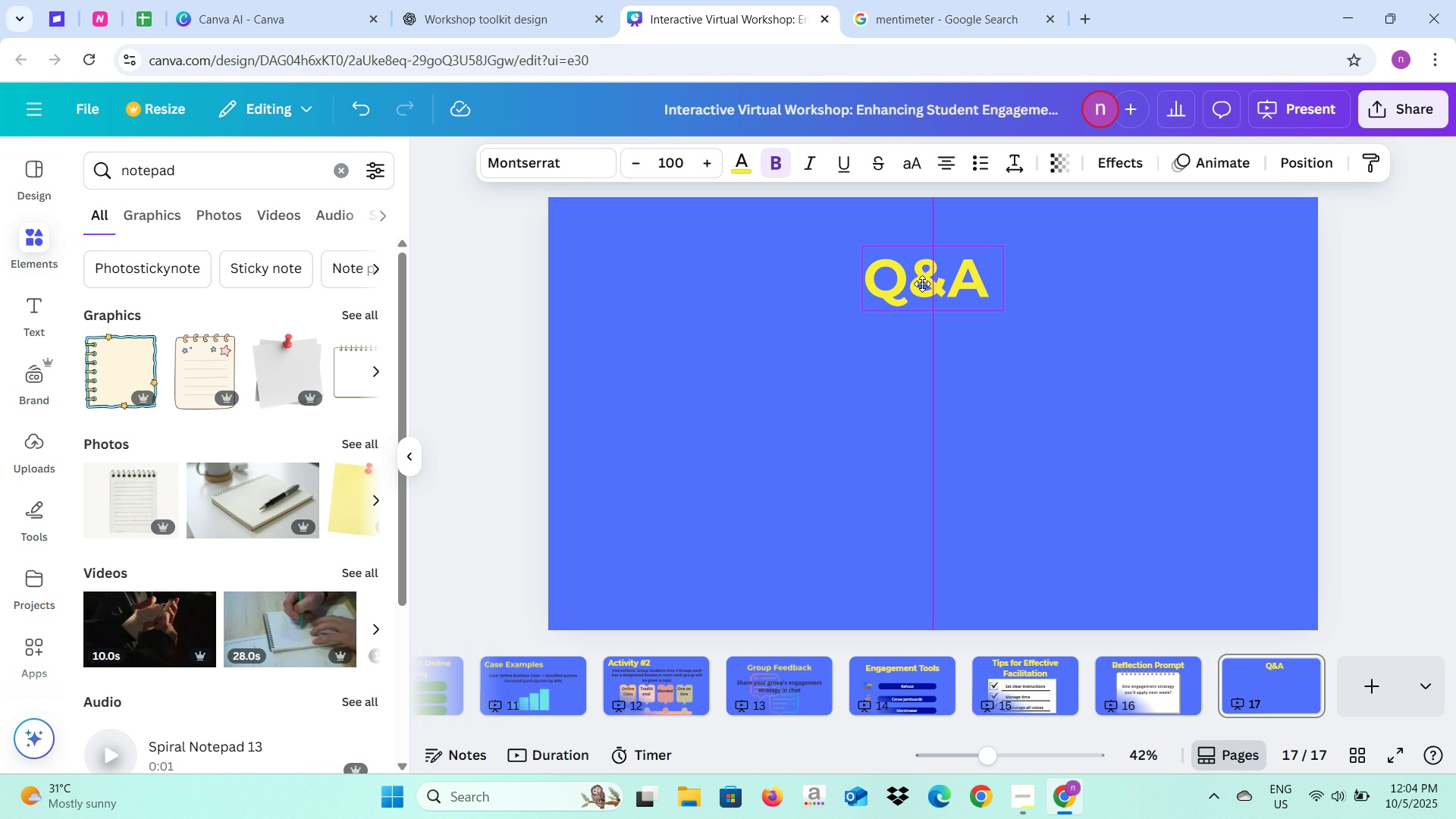 
left_click([1030, 331])
 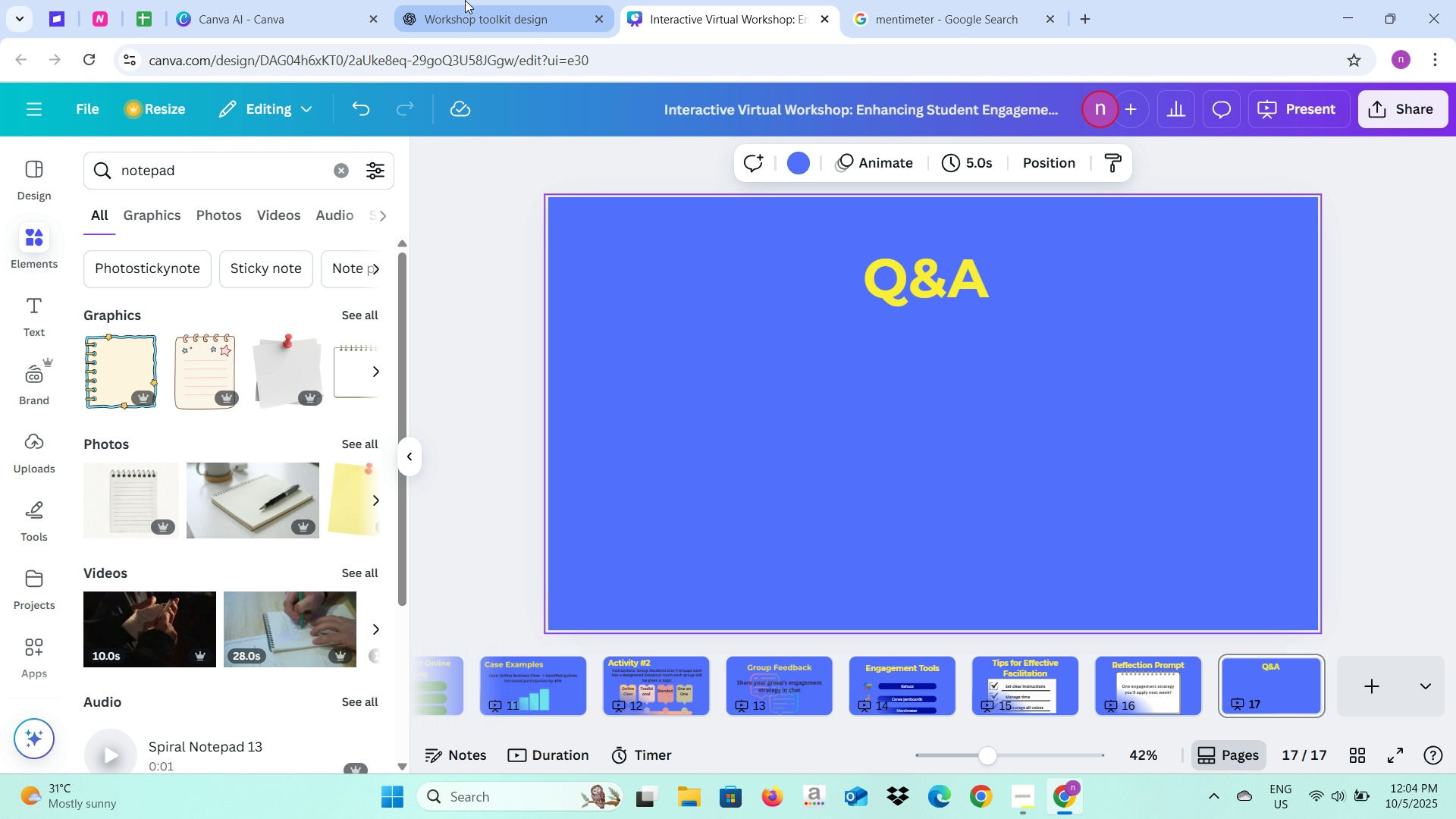 
left_click([465, 0])
 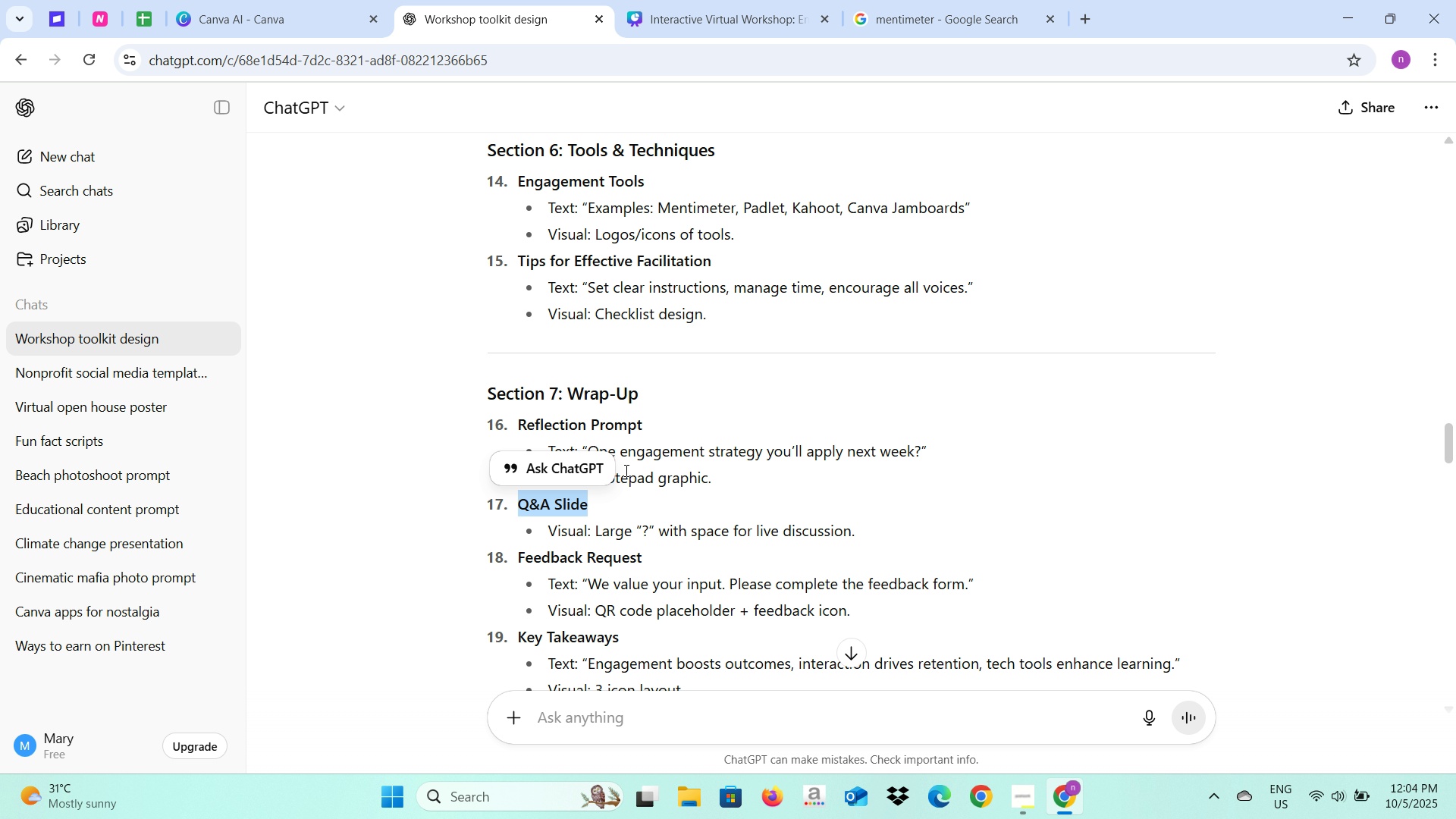 
wait(8.17)
 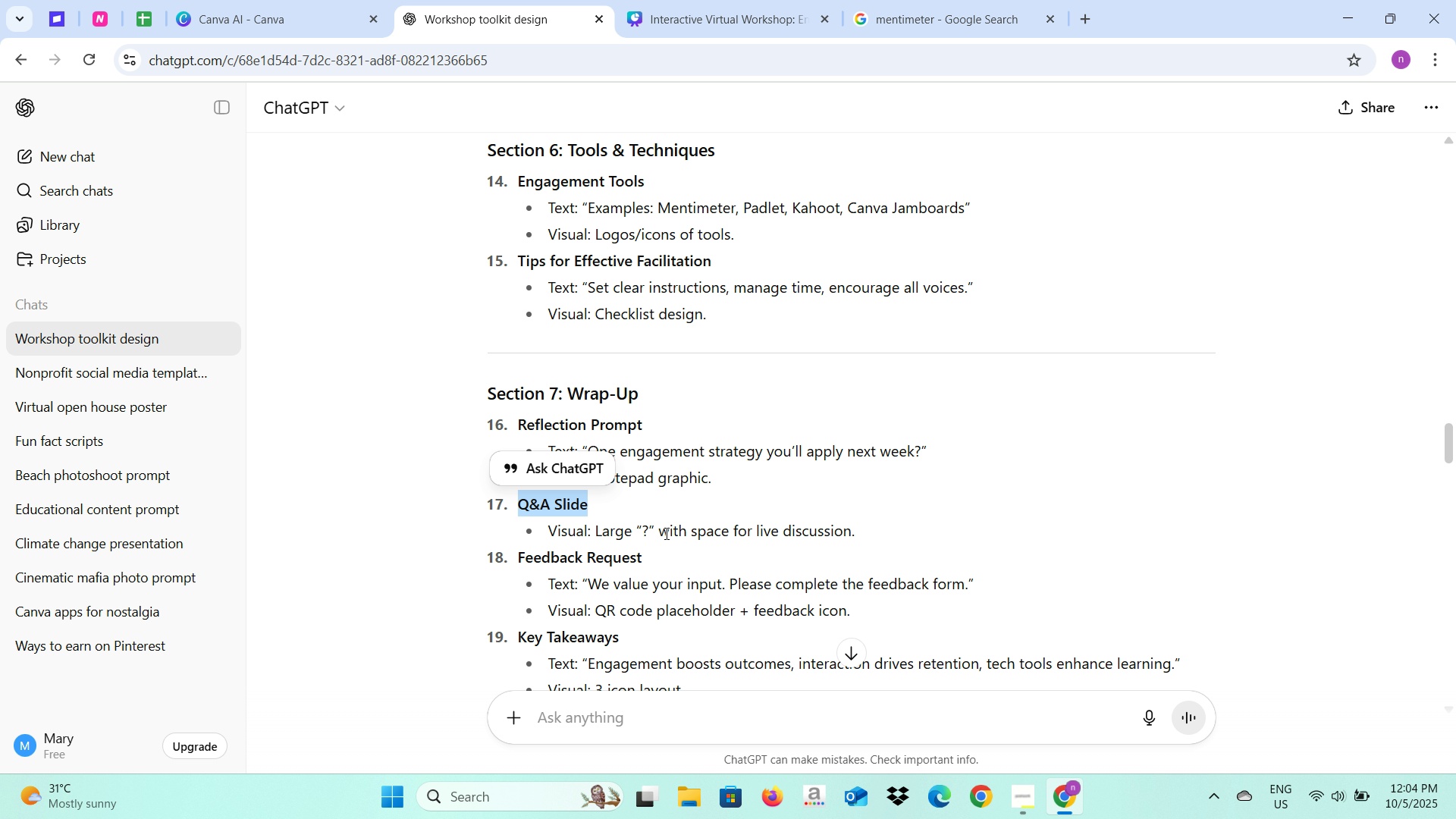 
key(Control+C)
 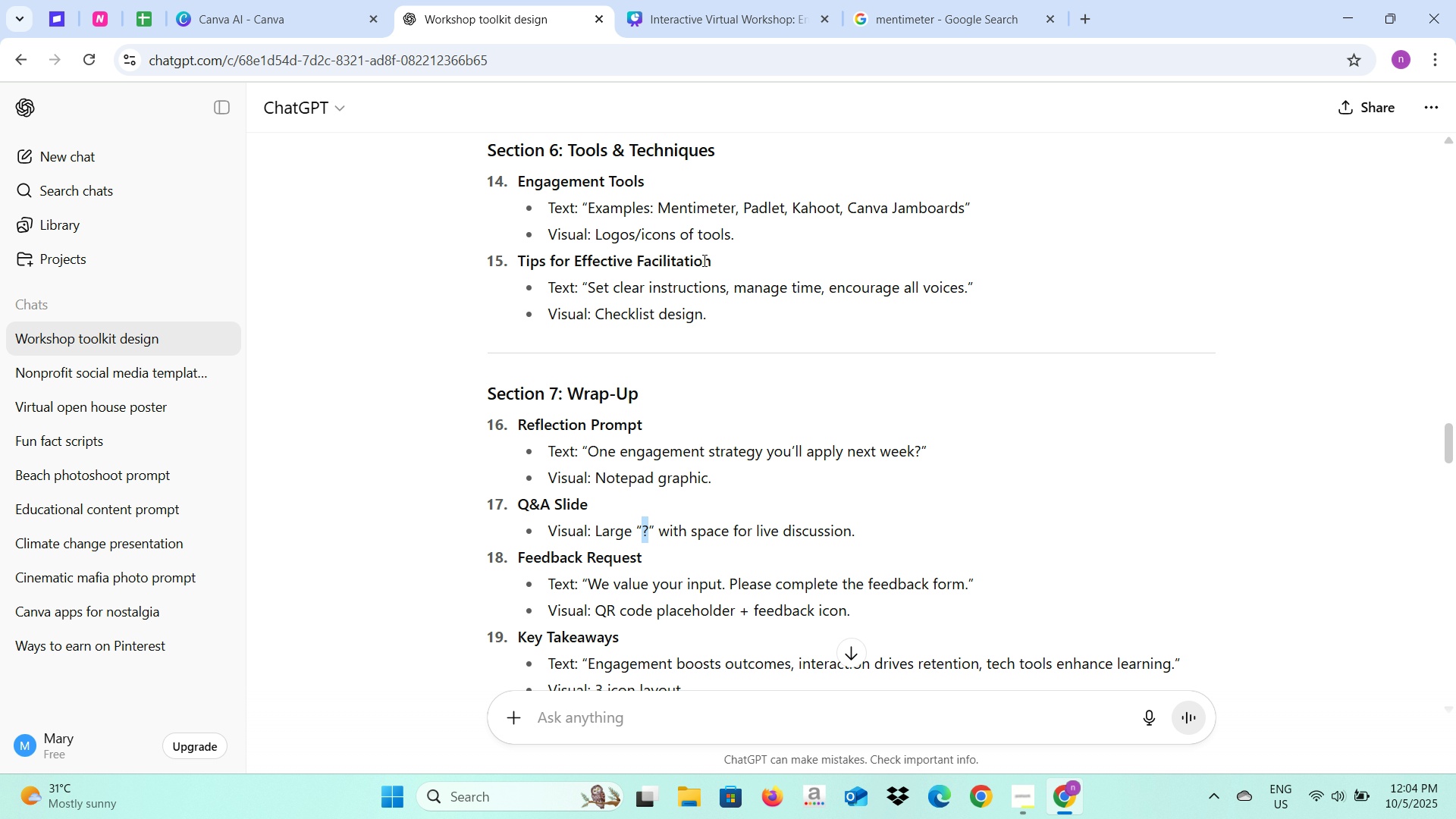 
key(Control+C)
 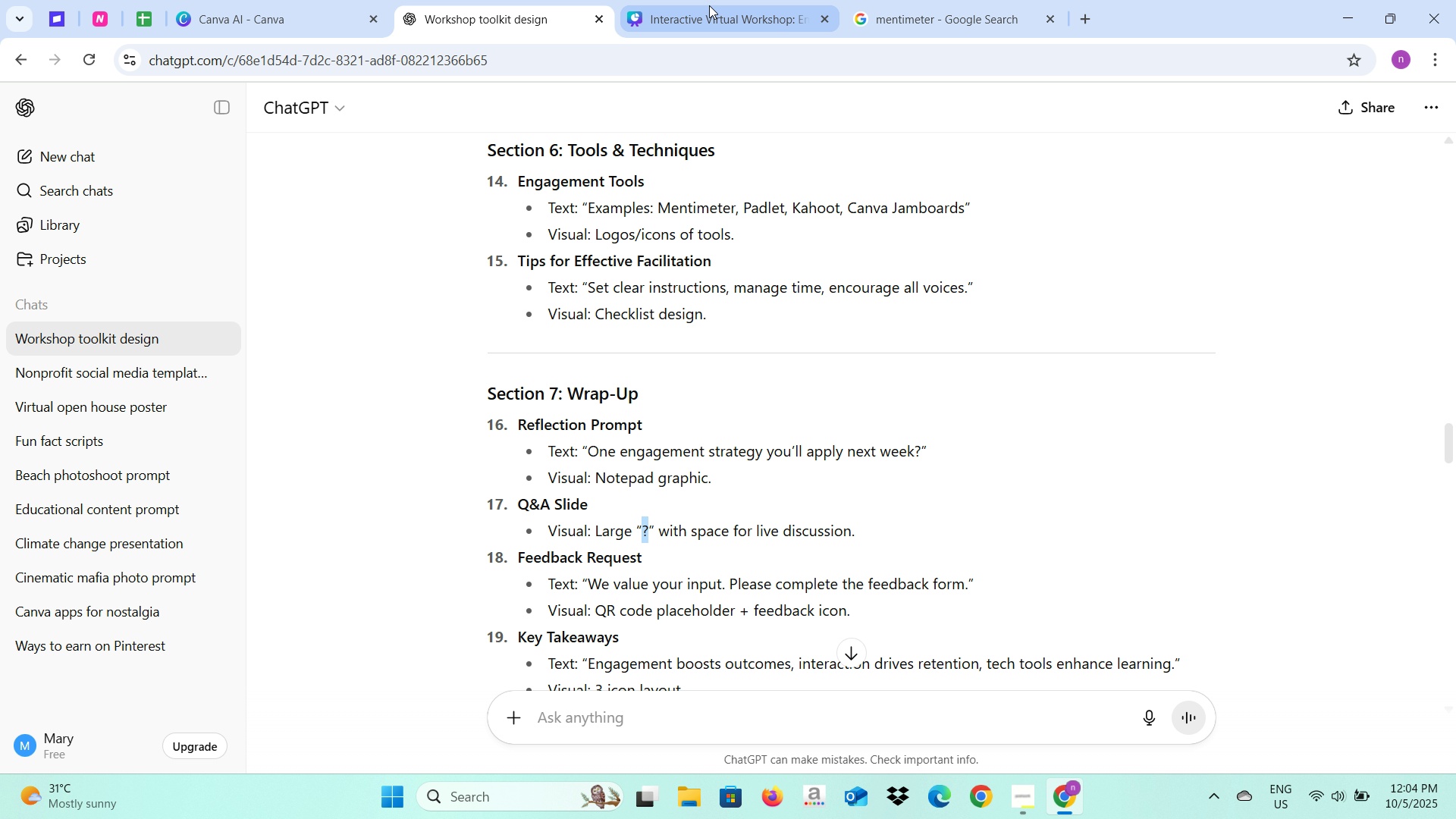 
left_click([709, 5])
 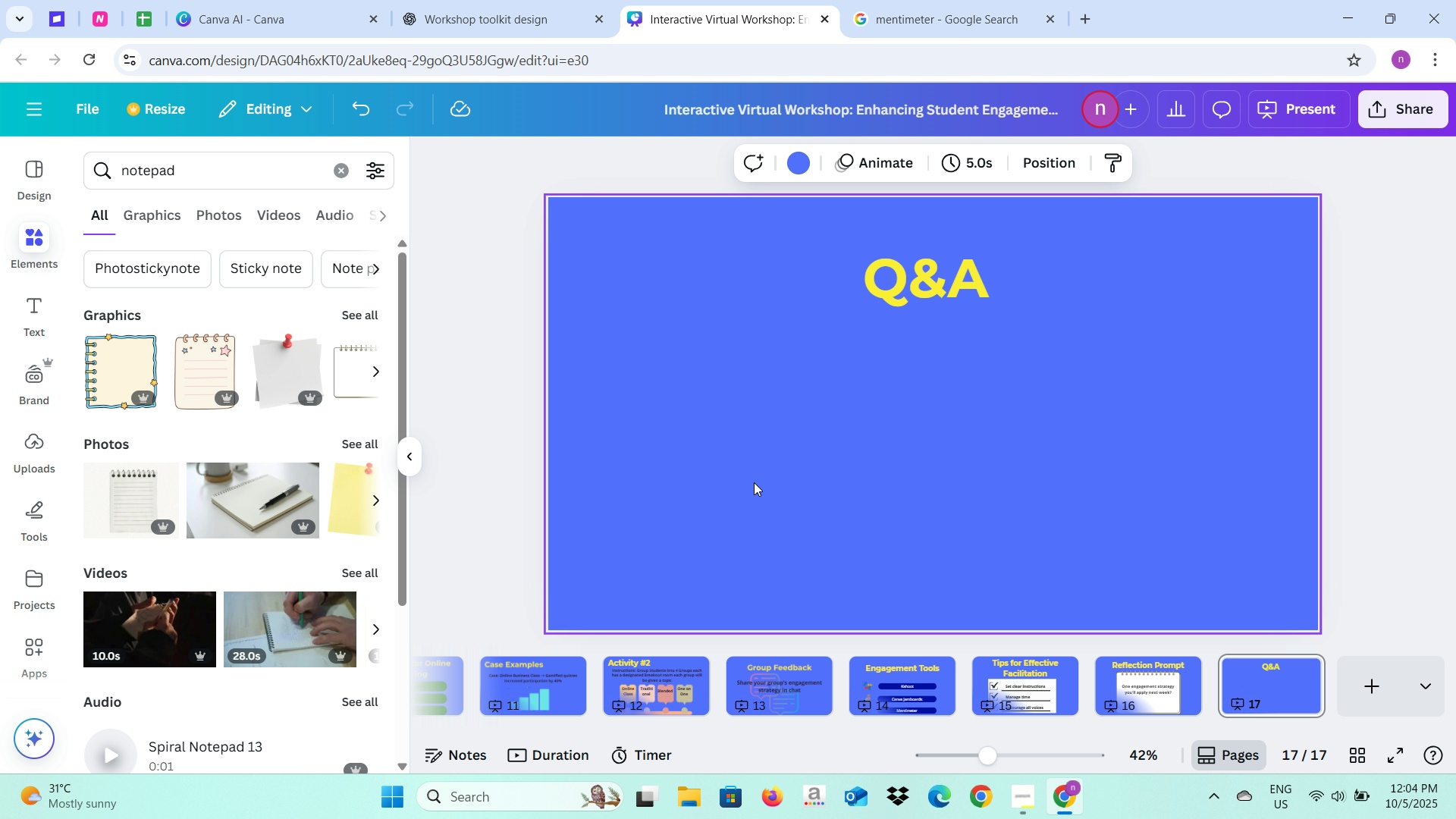 
left_click([754, 482])
 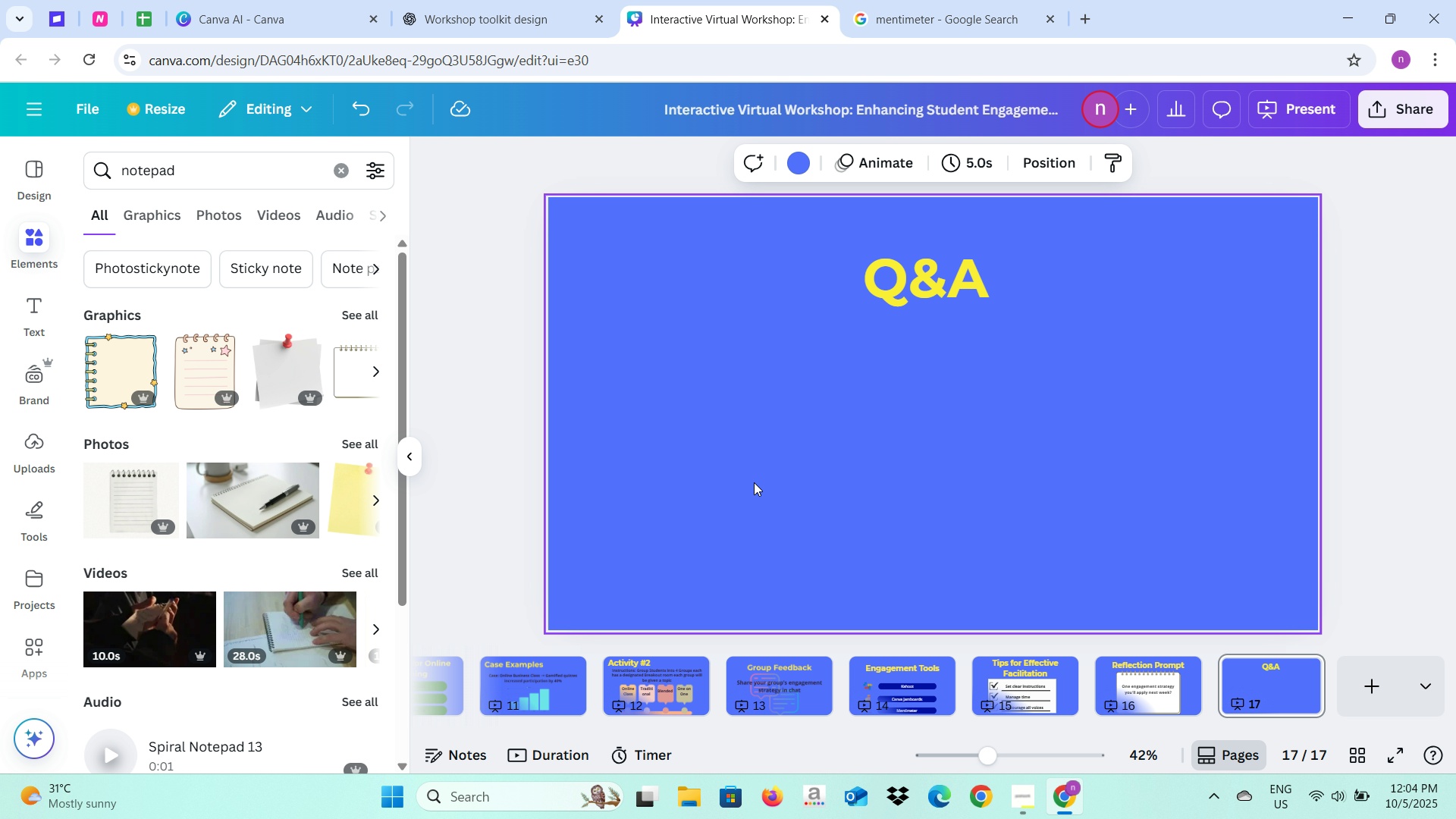 
key(Control+V)
 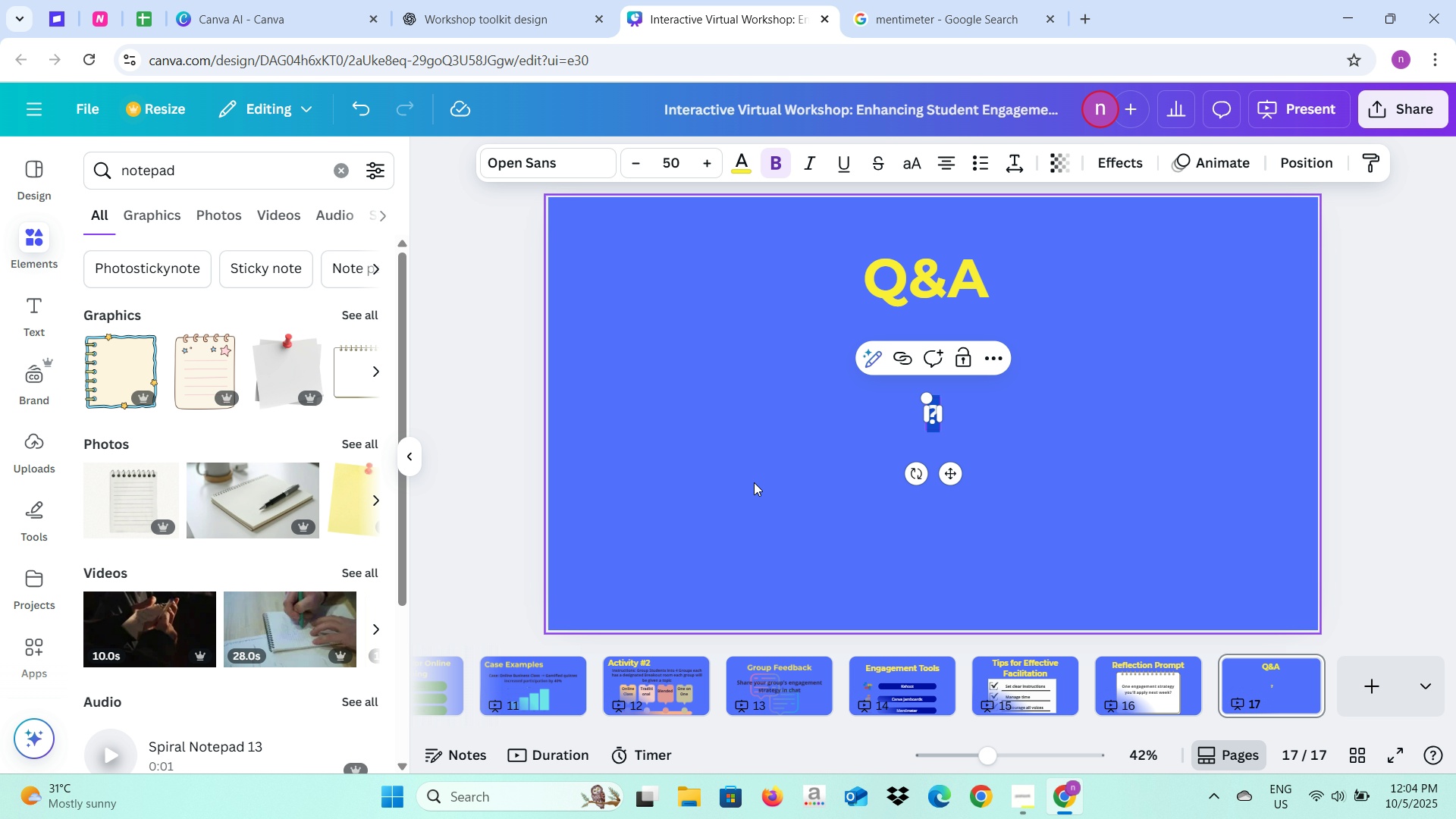 
key(Control+A)
 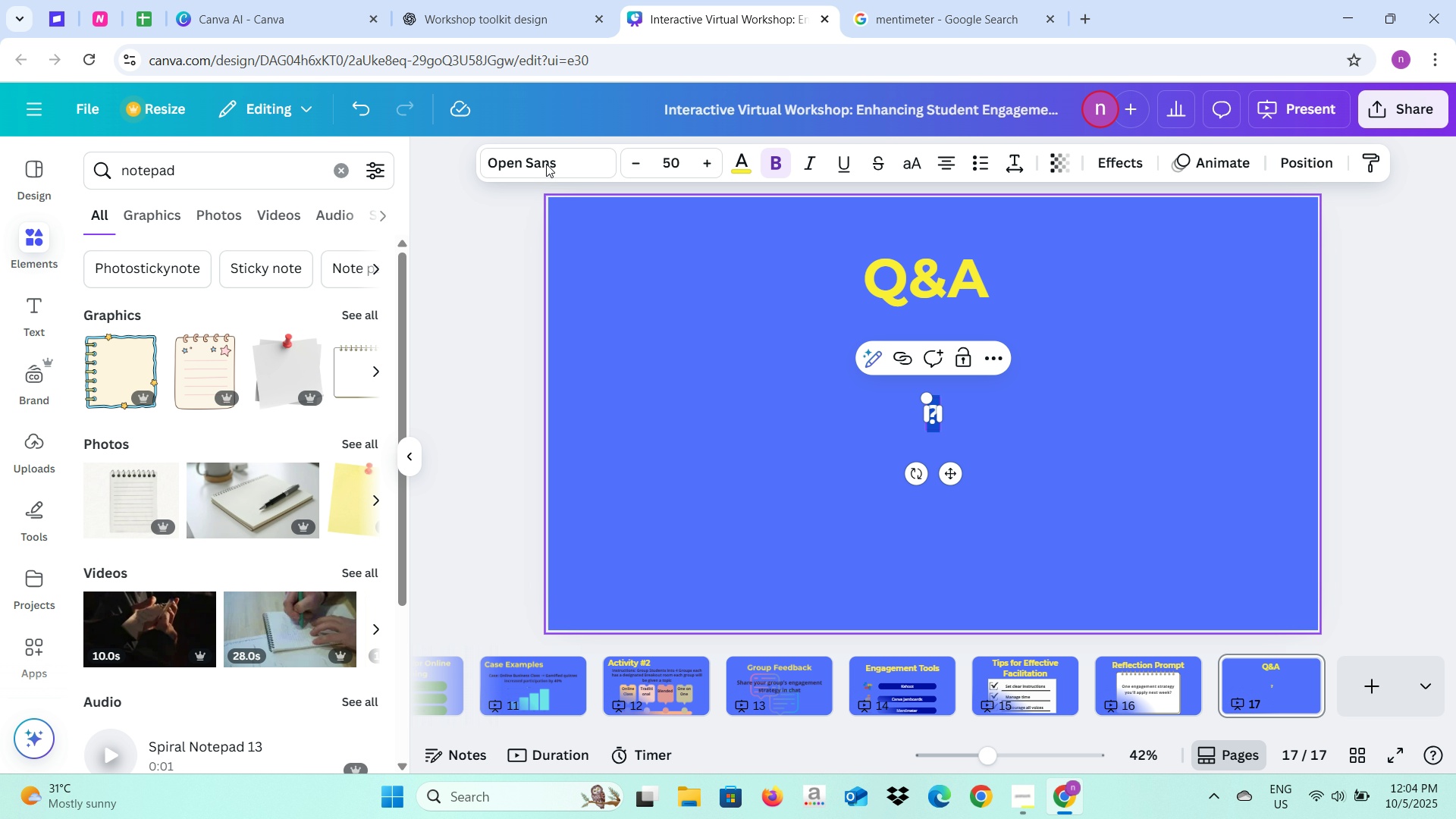 
left_click([543, 149])
 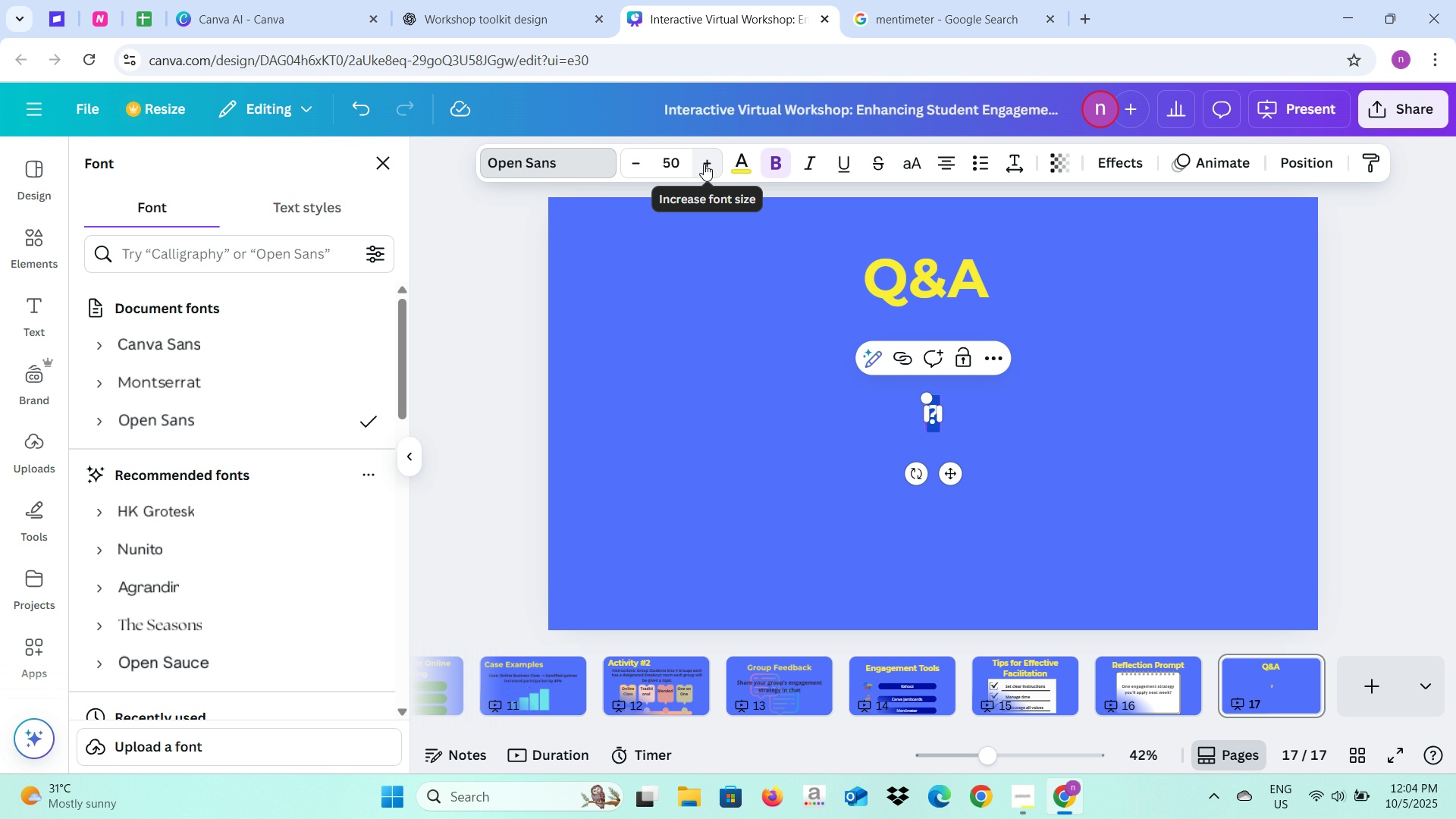 
double_click([708, 162])
 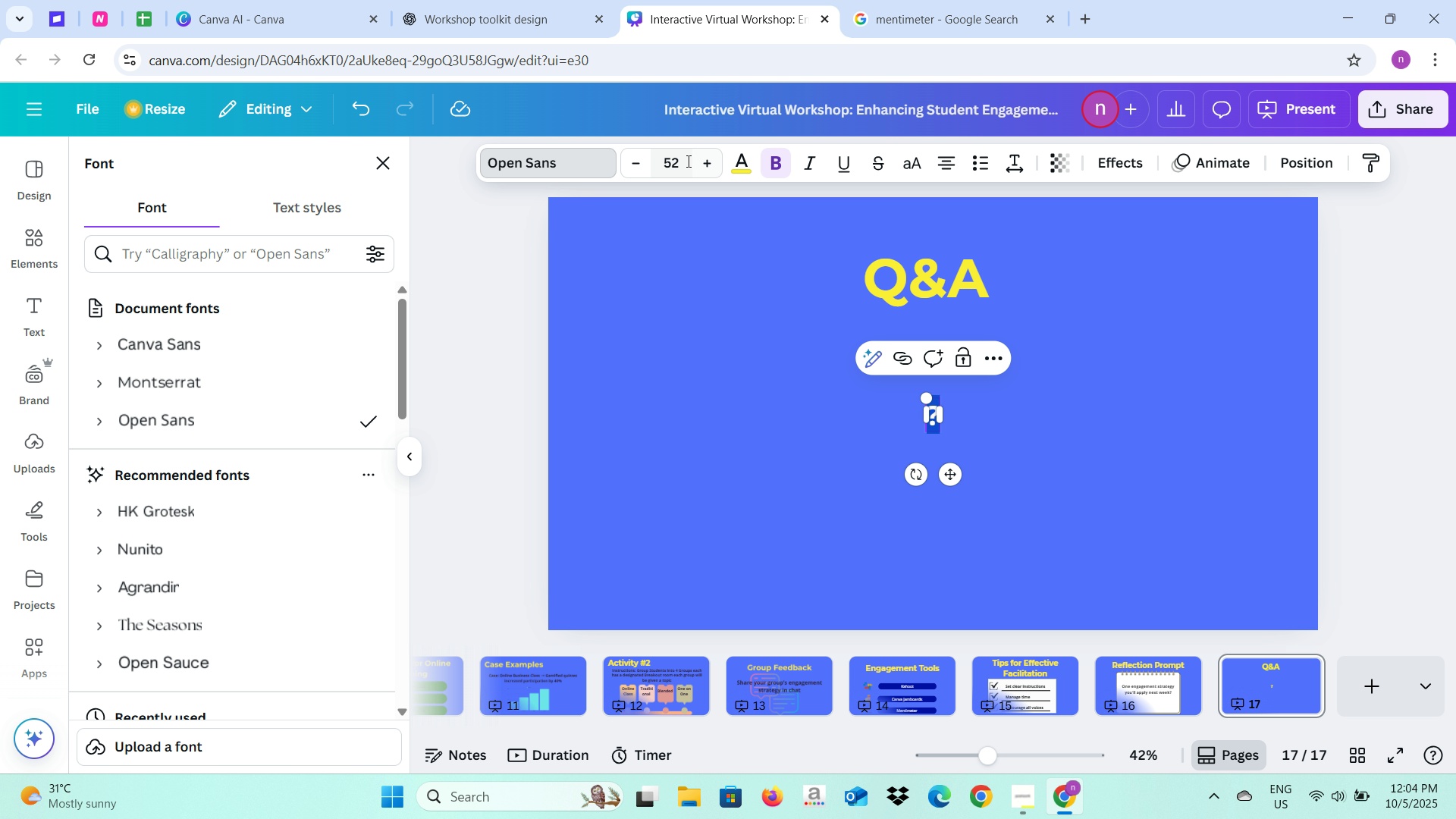 
left_click([687, 161])
 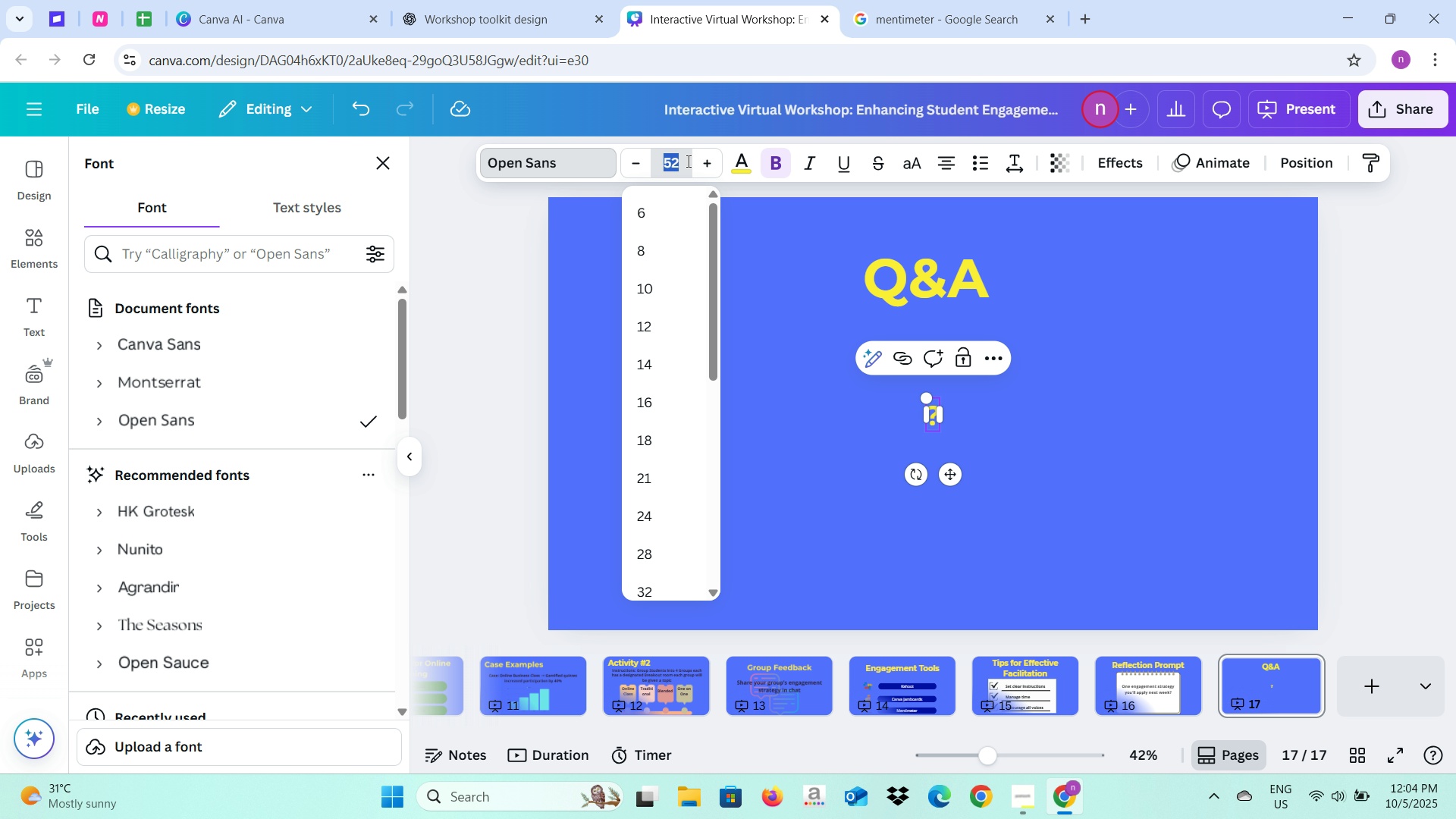 
type(200)
 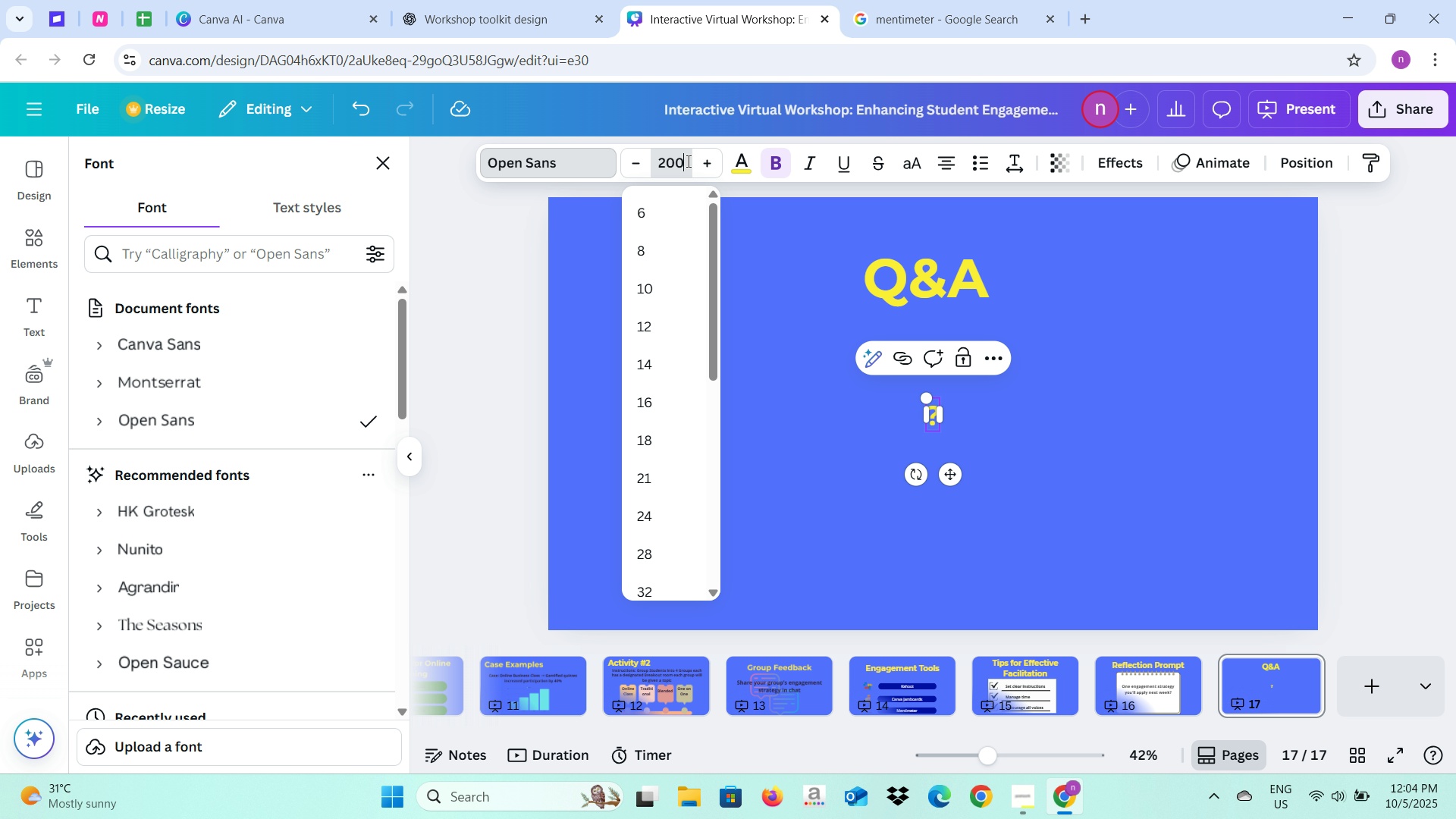 
key(Enter)
 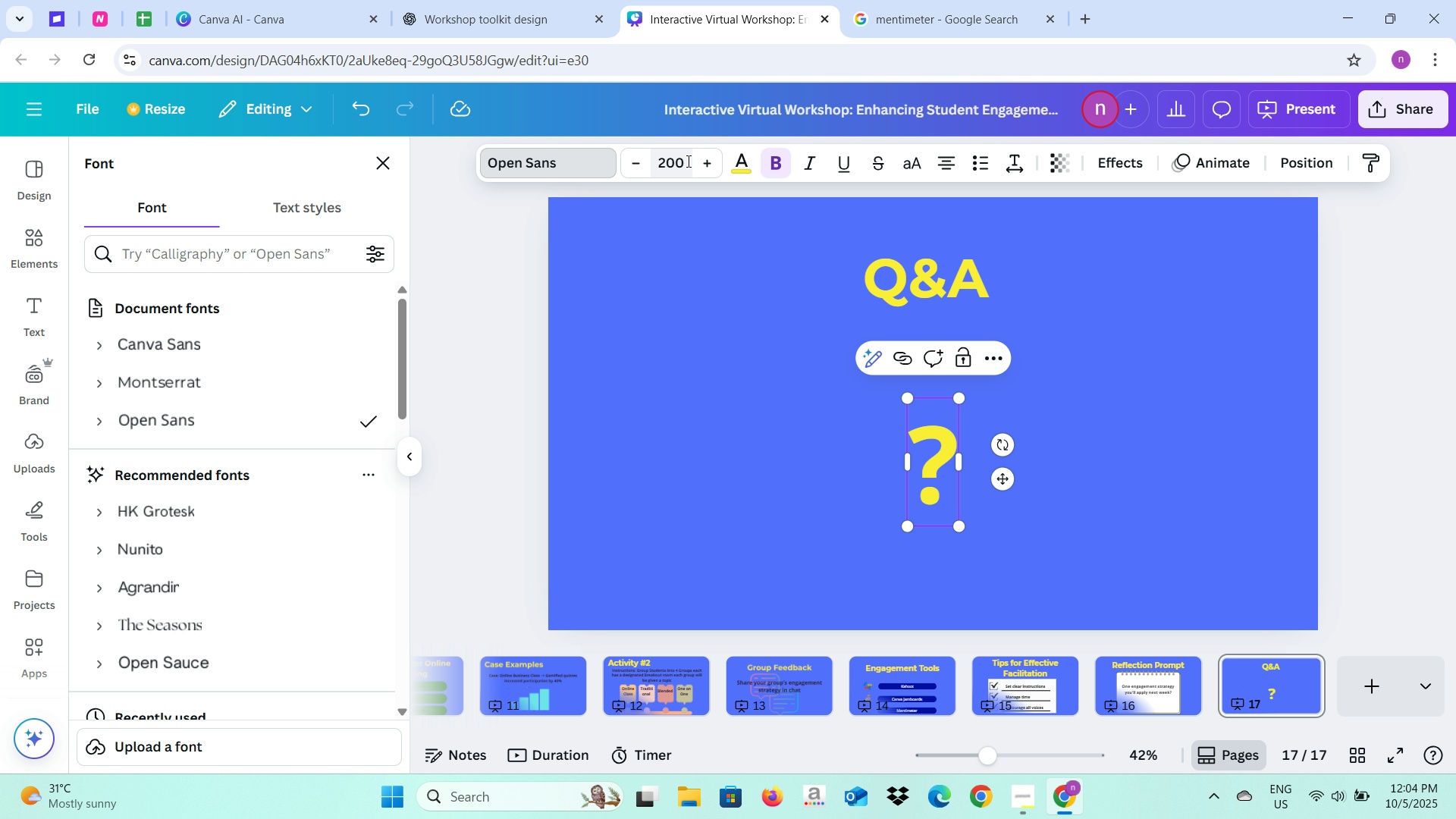 
left_click([687, 161])
 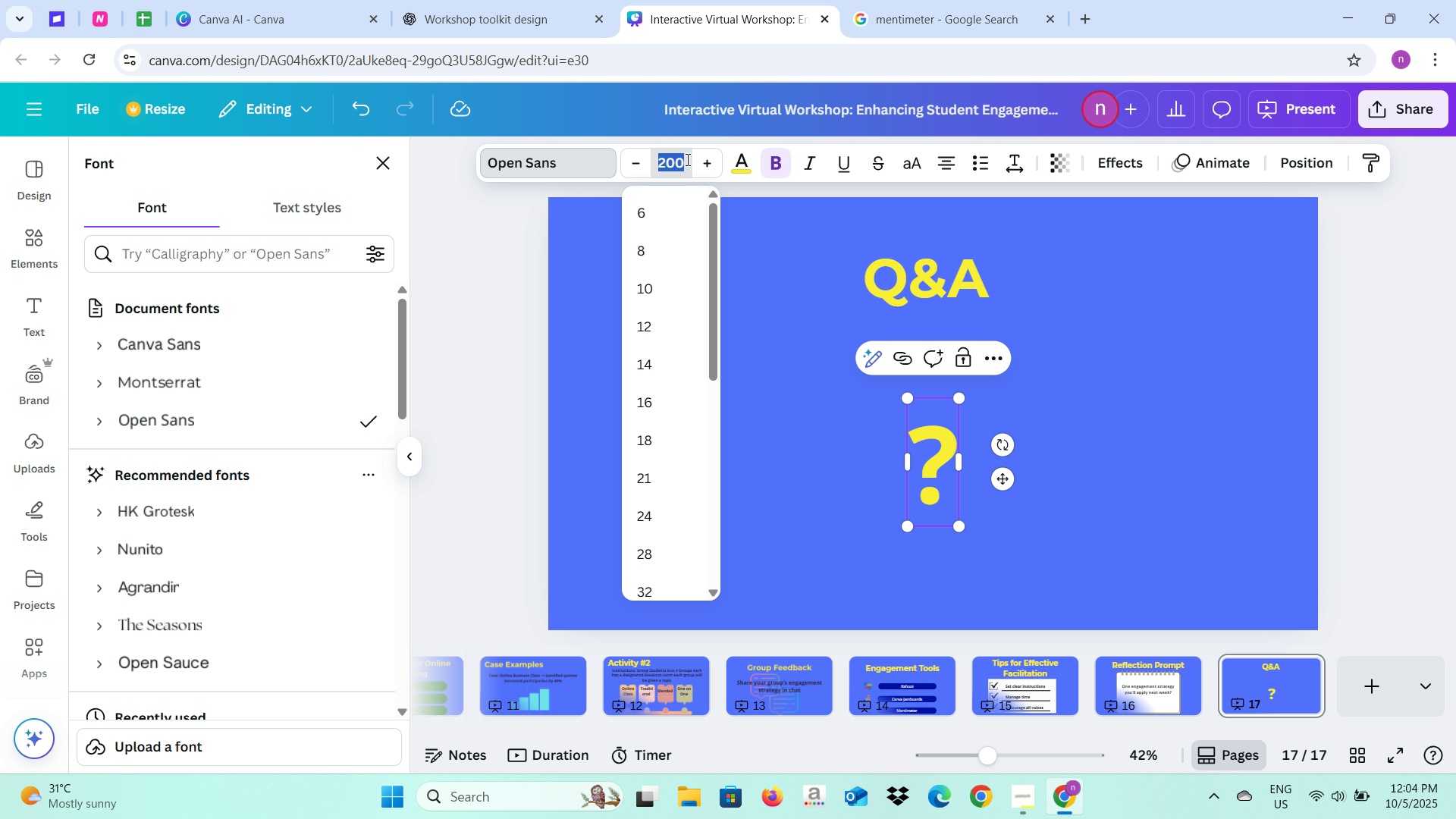 
type(500)
 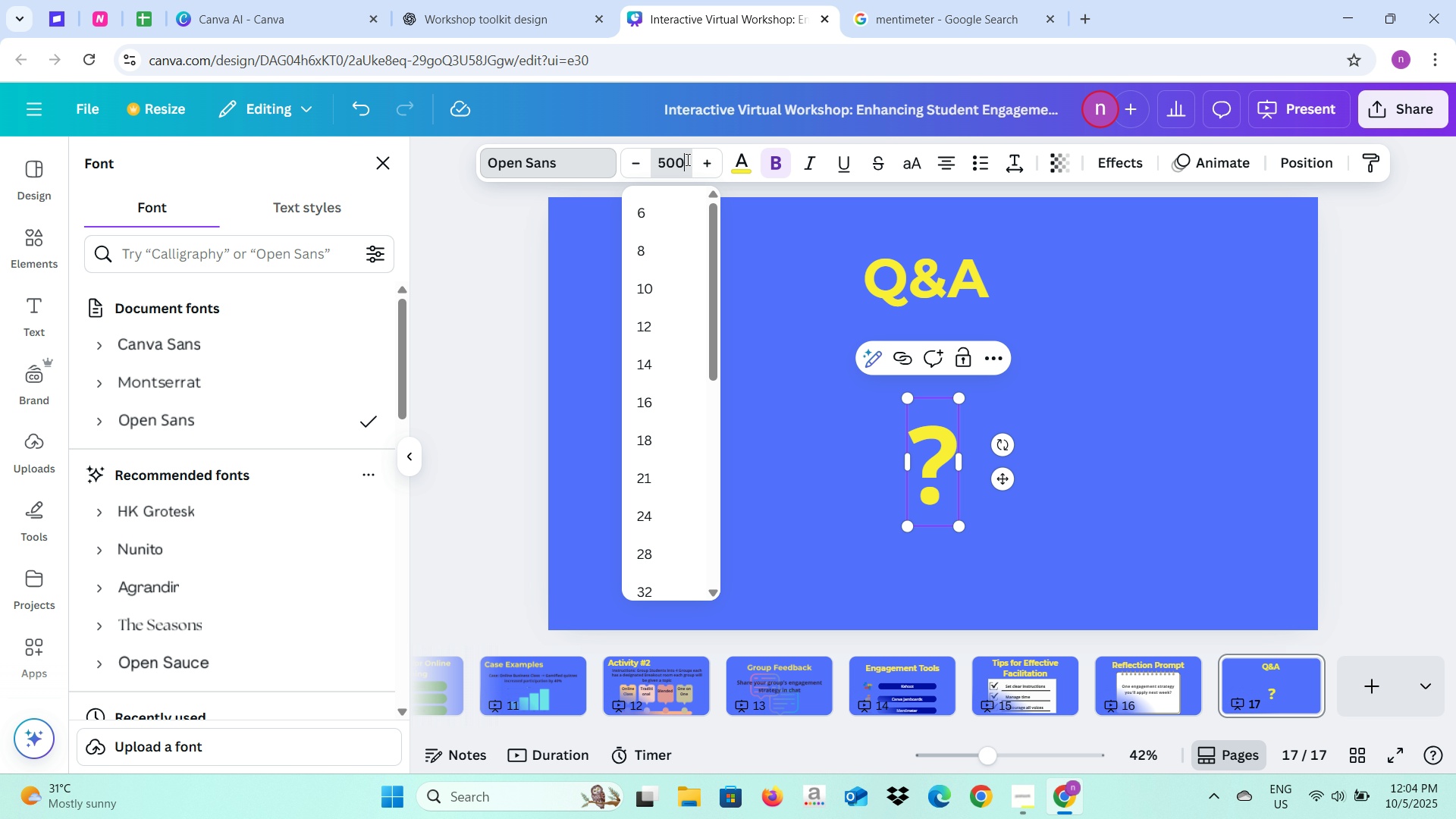 
key(Enter)
 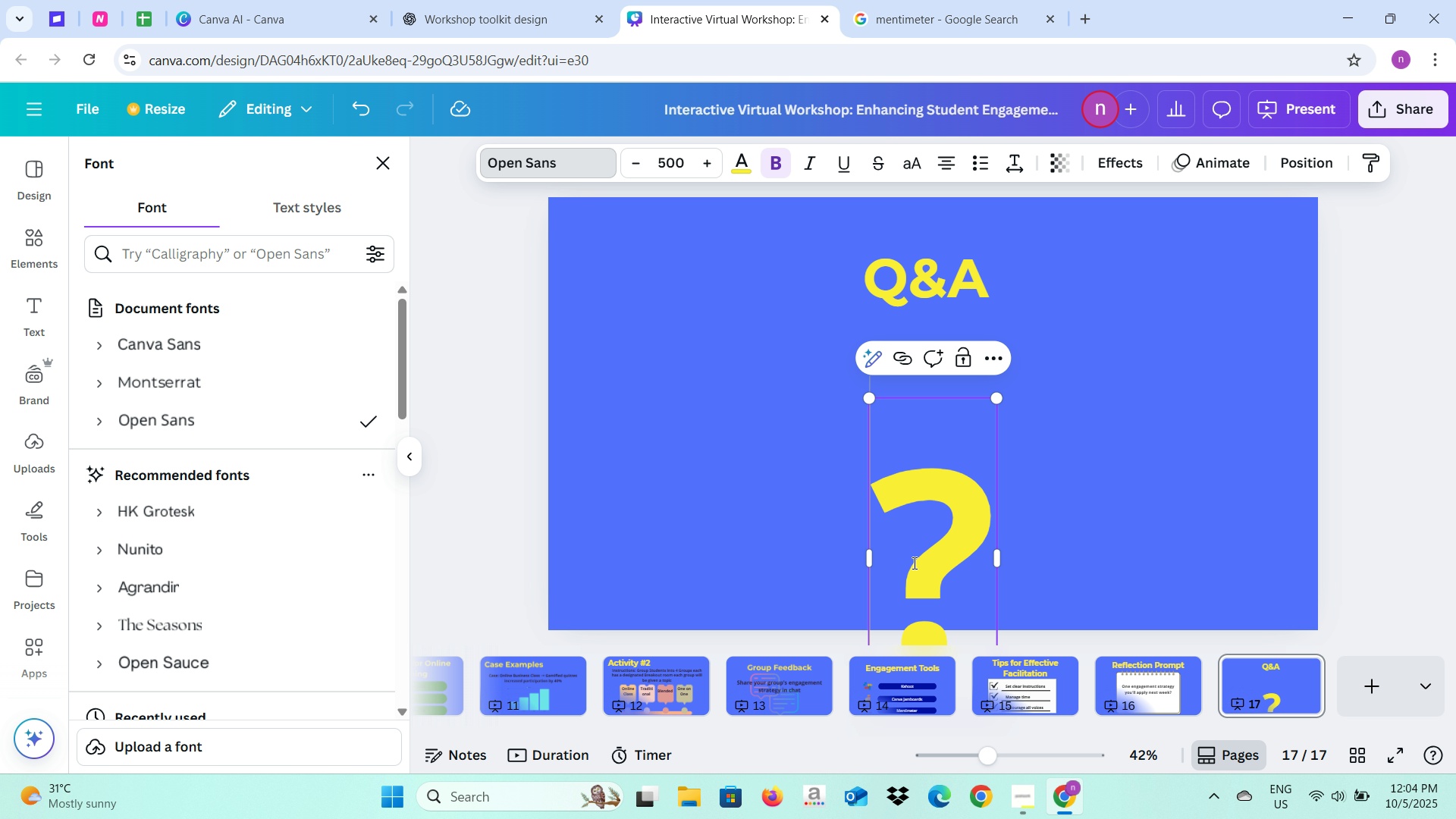 
left_click([1078, 497])
 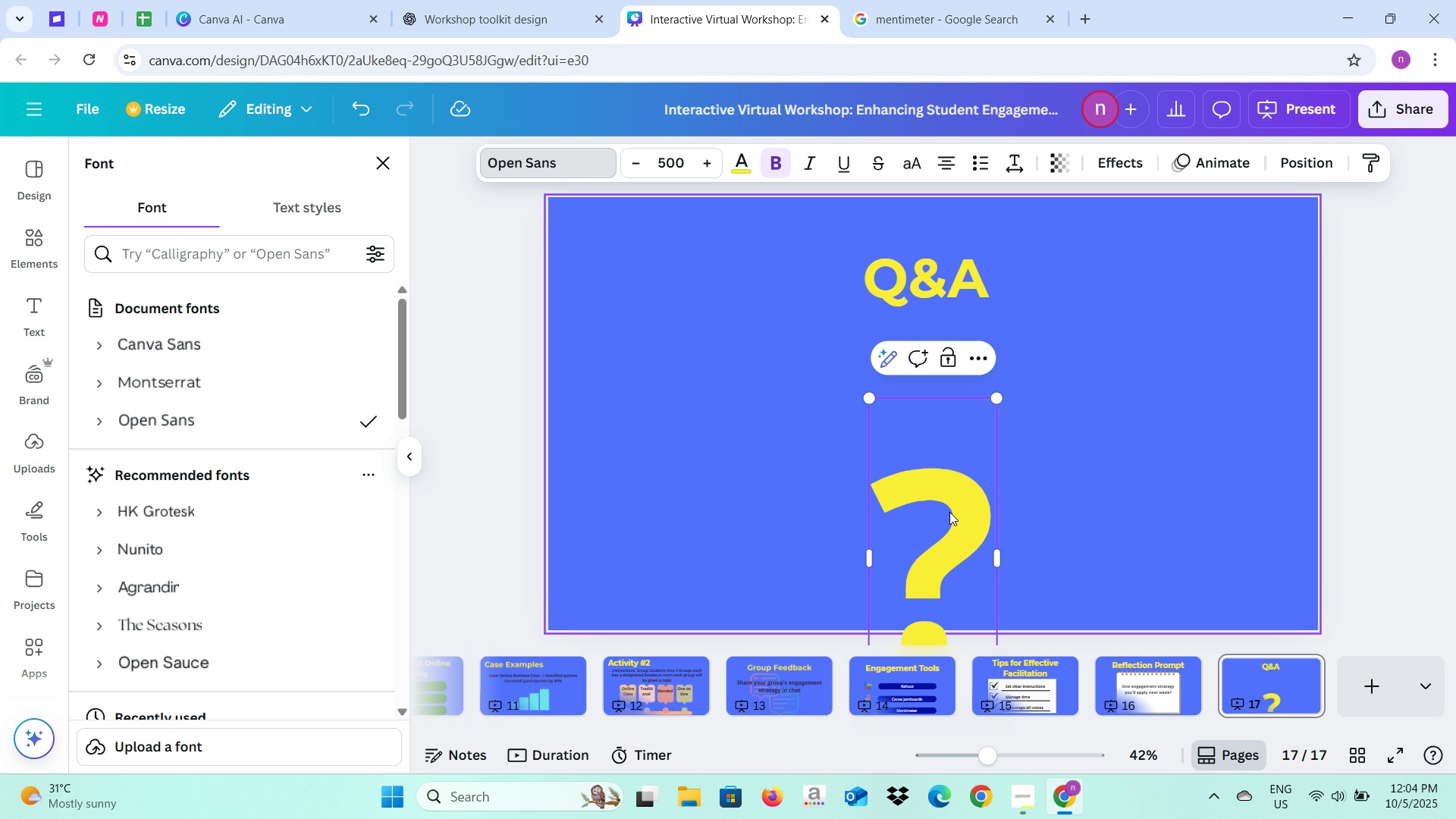 
left_click([949, 512])
 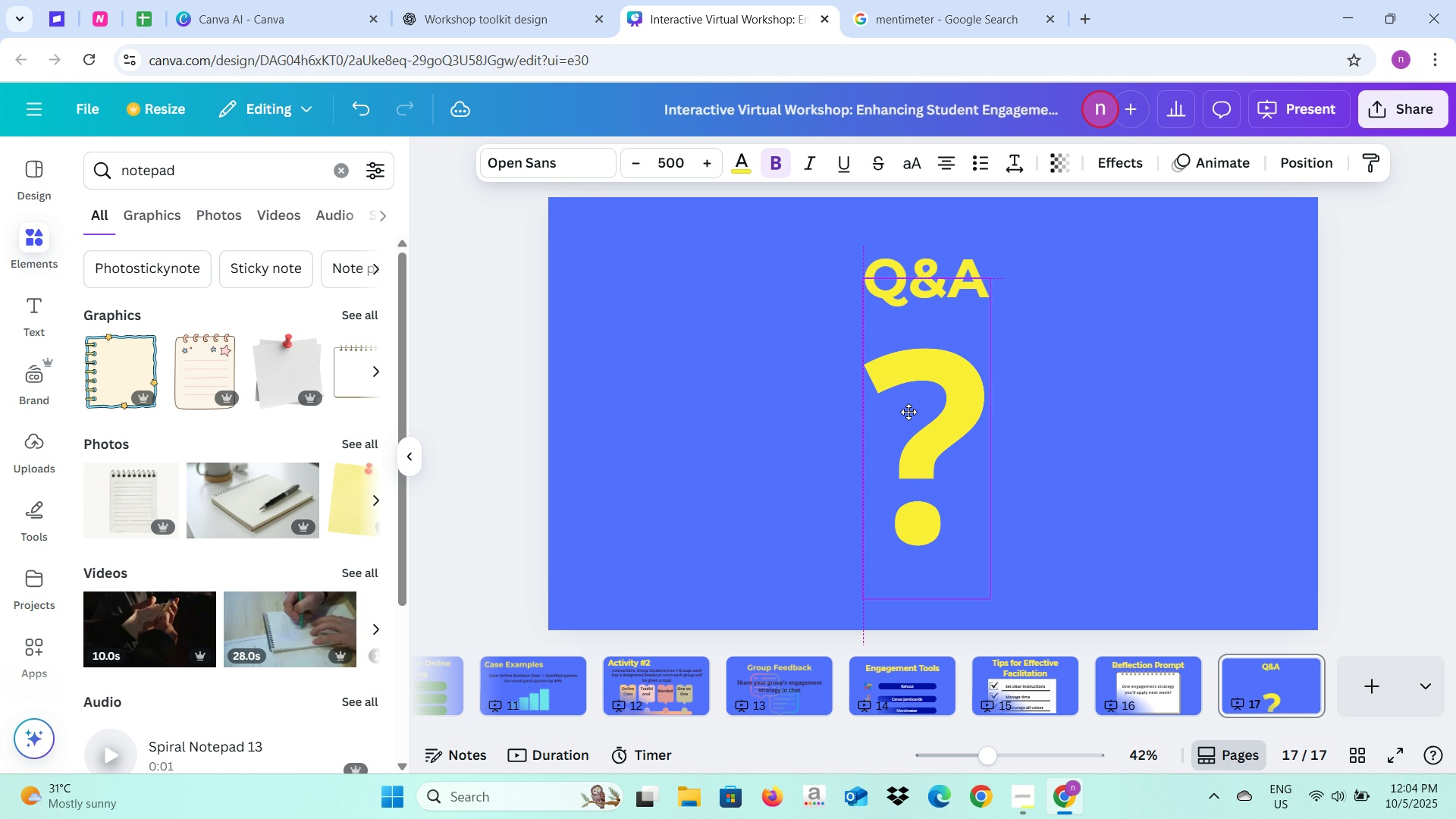 
left_click([1149, 492])
 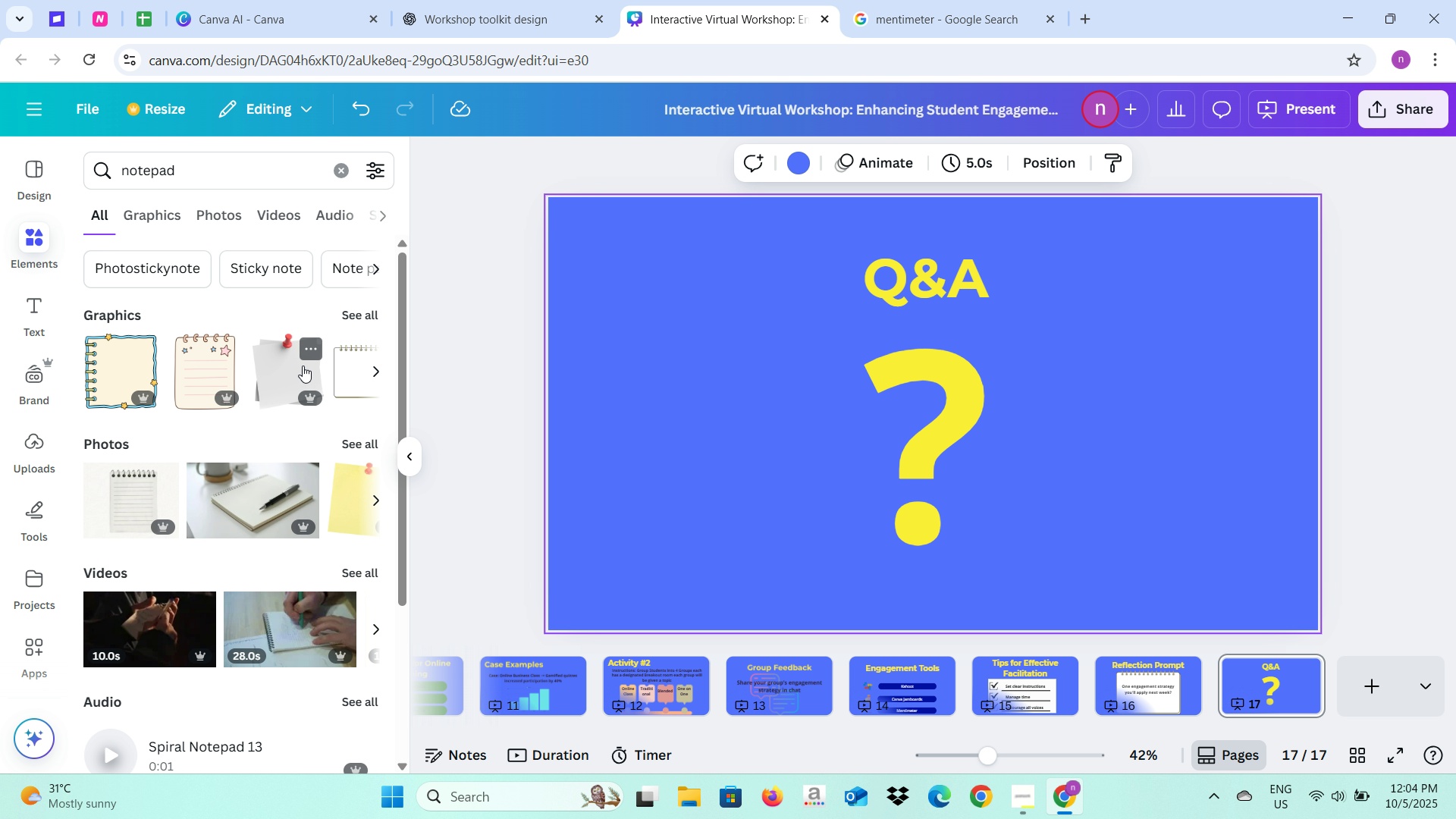 
left_click([373, 373])
 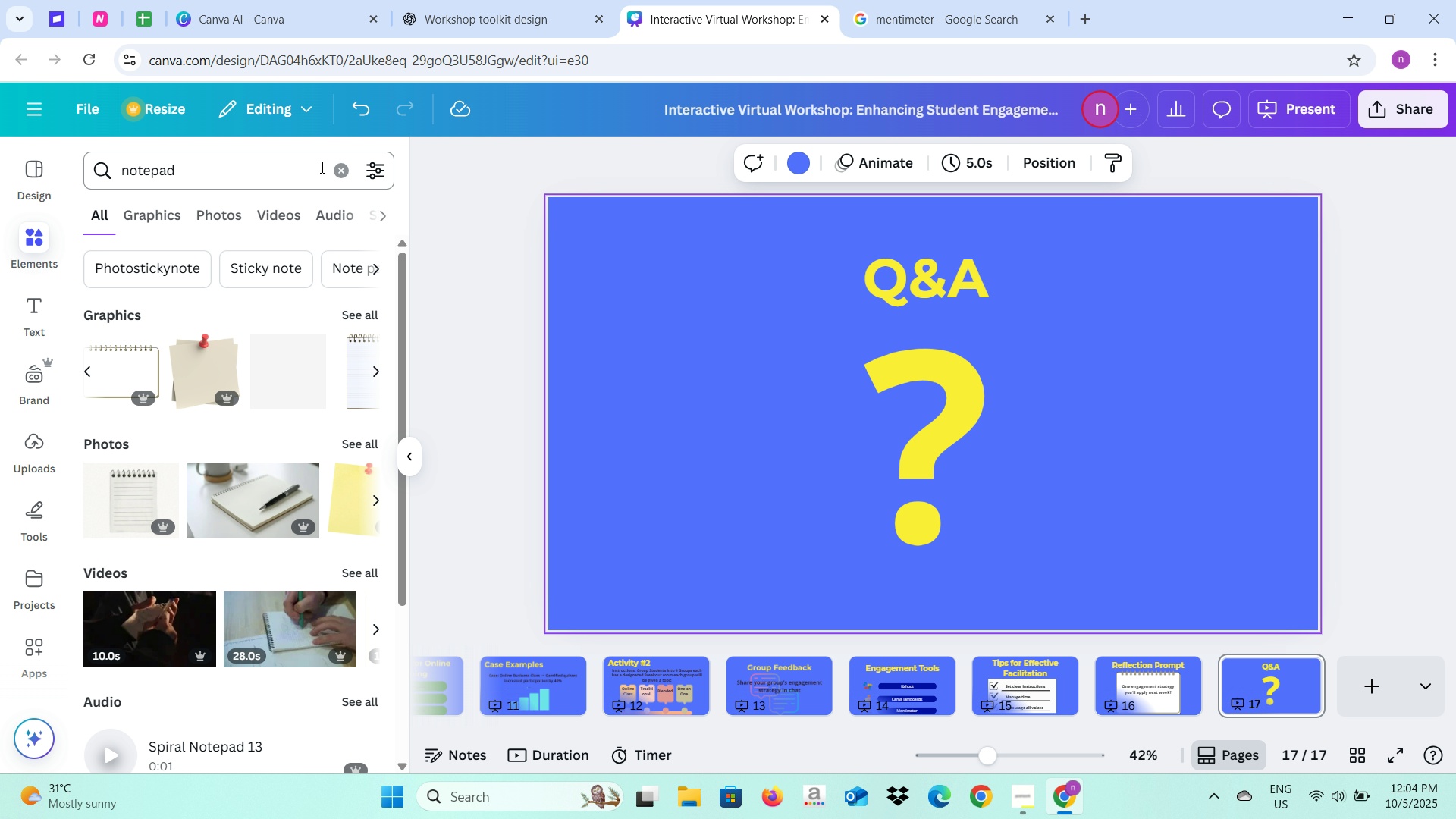 
left_click([334, 167])
 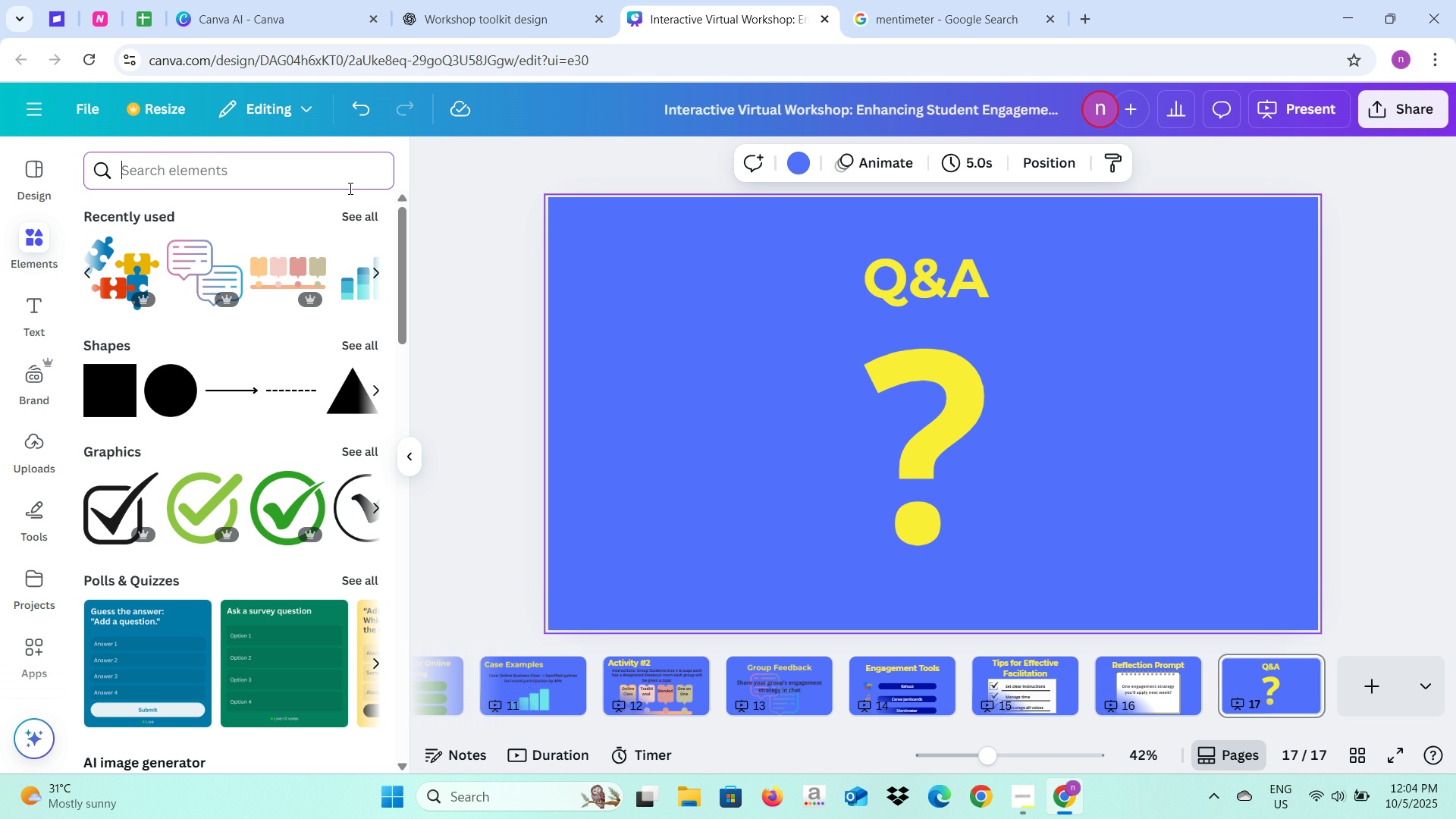 
left_click([201, 183])
 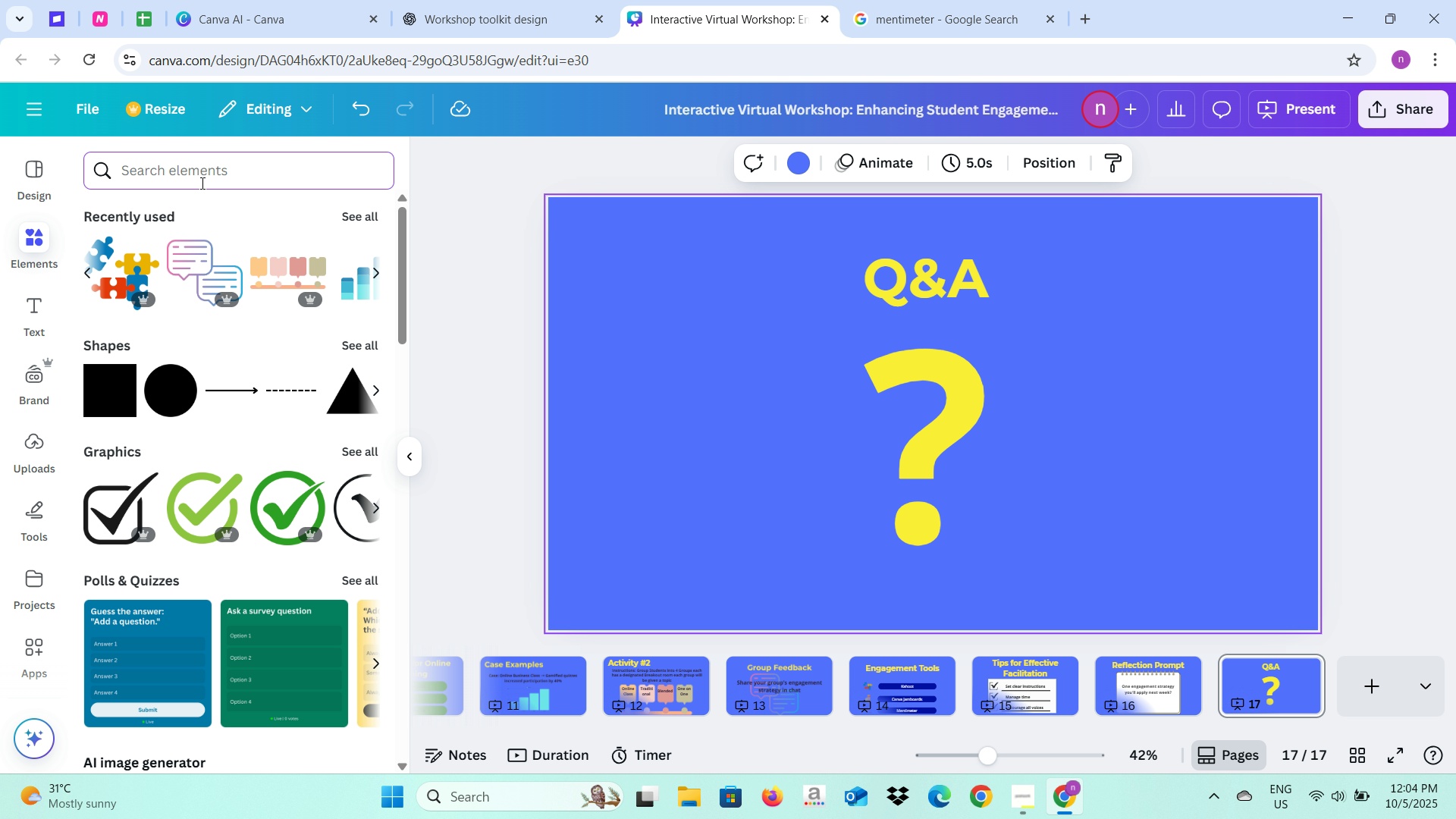 
type(Qy)
key(Backspace)
type(uestion)
 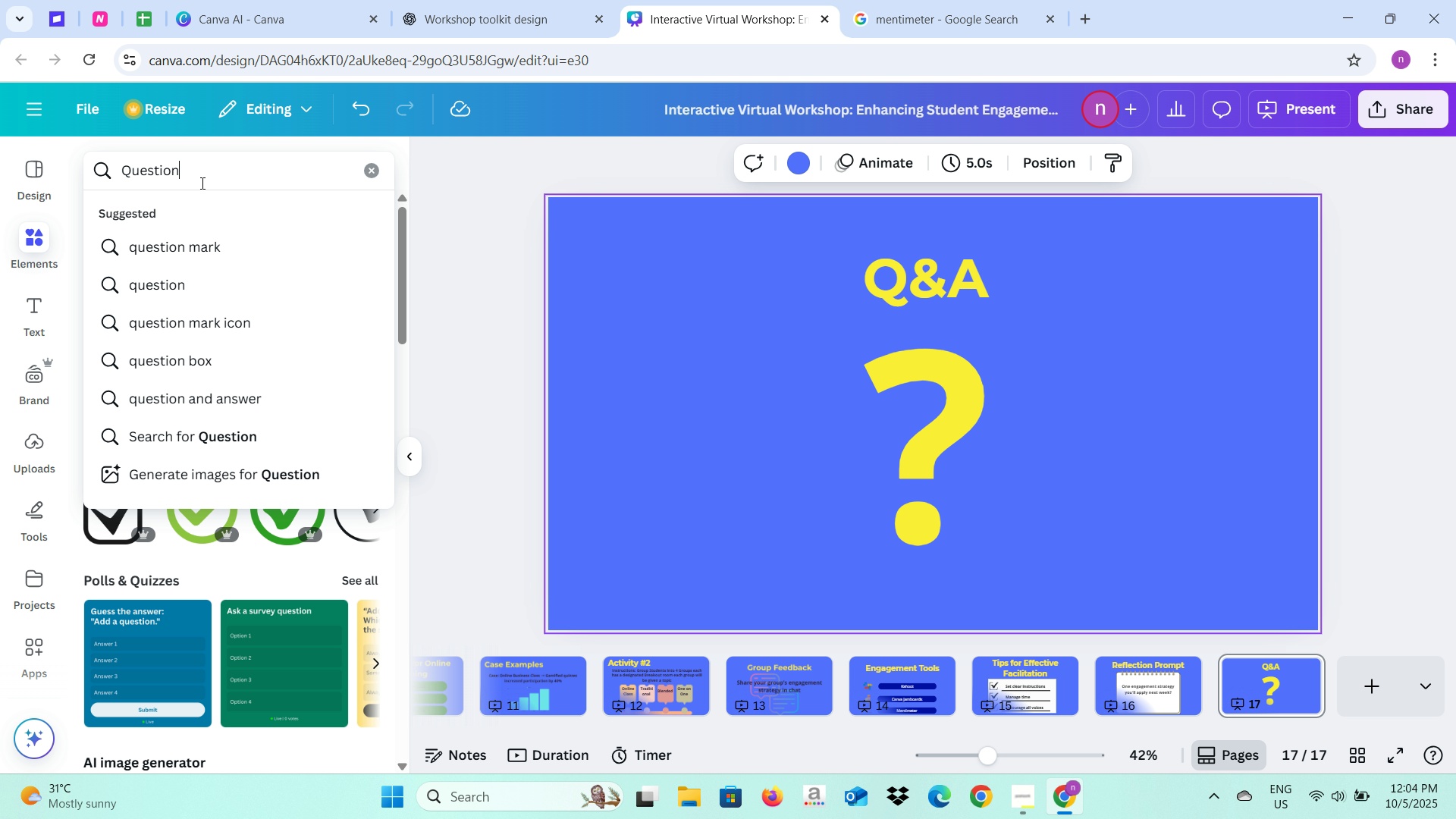 
key(Enter)
 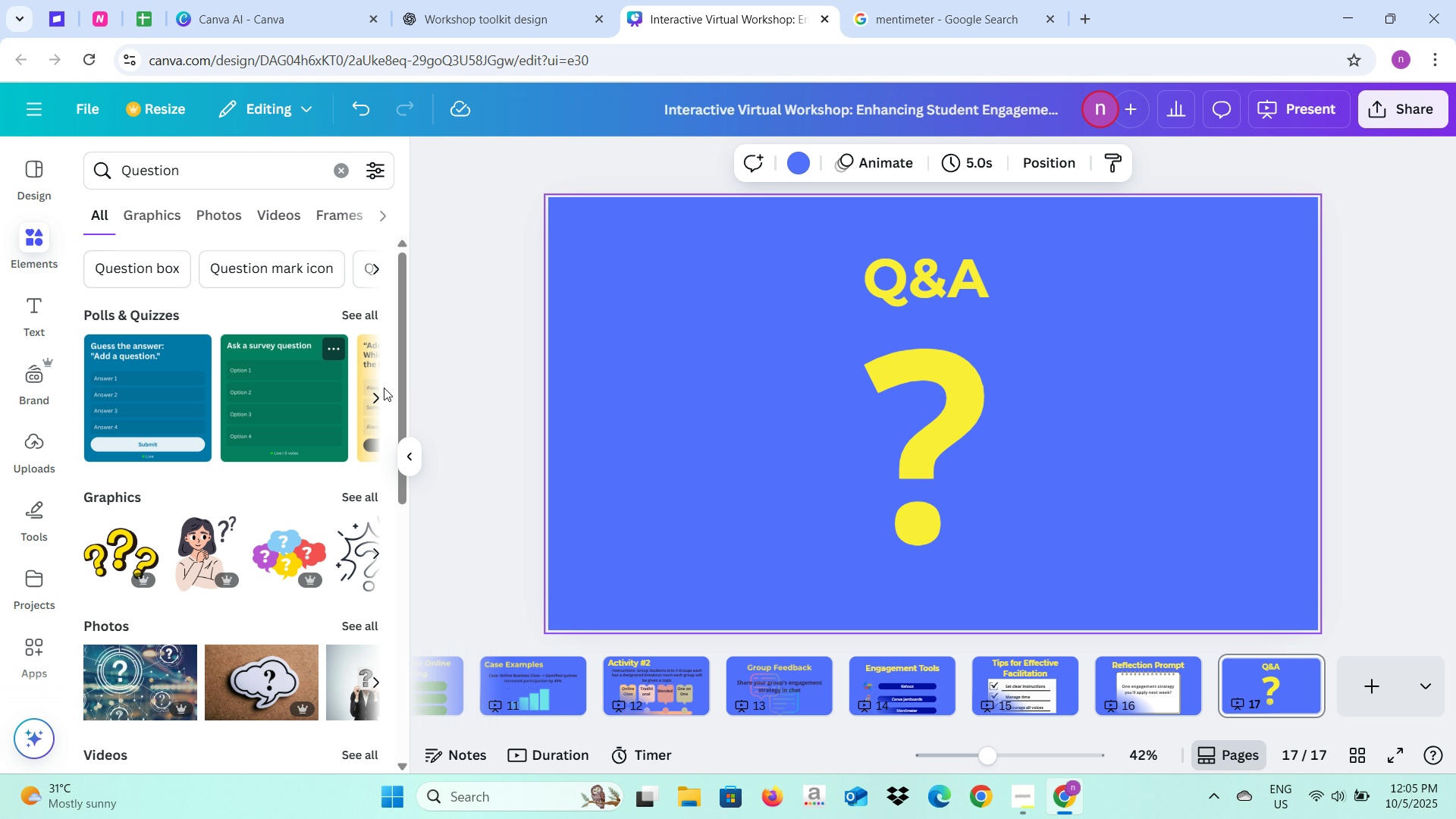 
left_click([116, 555])
 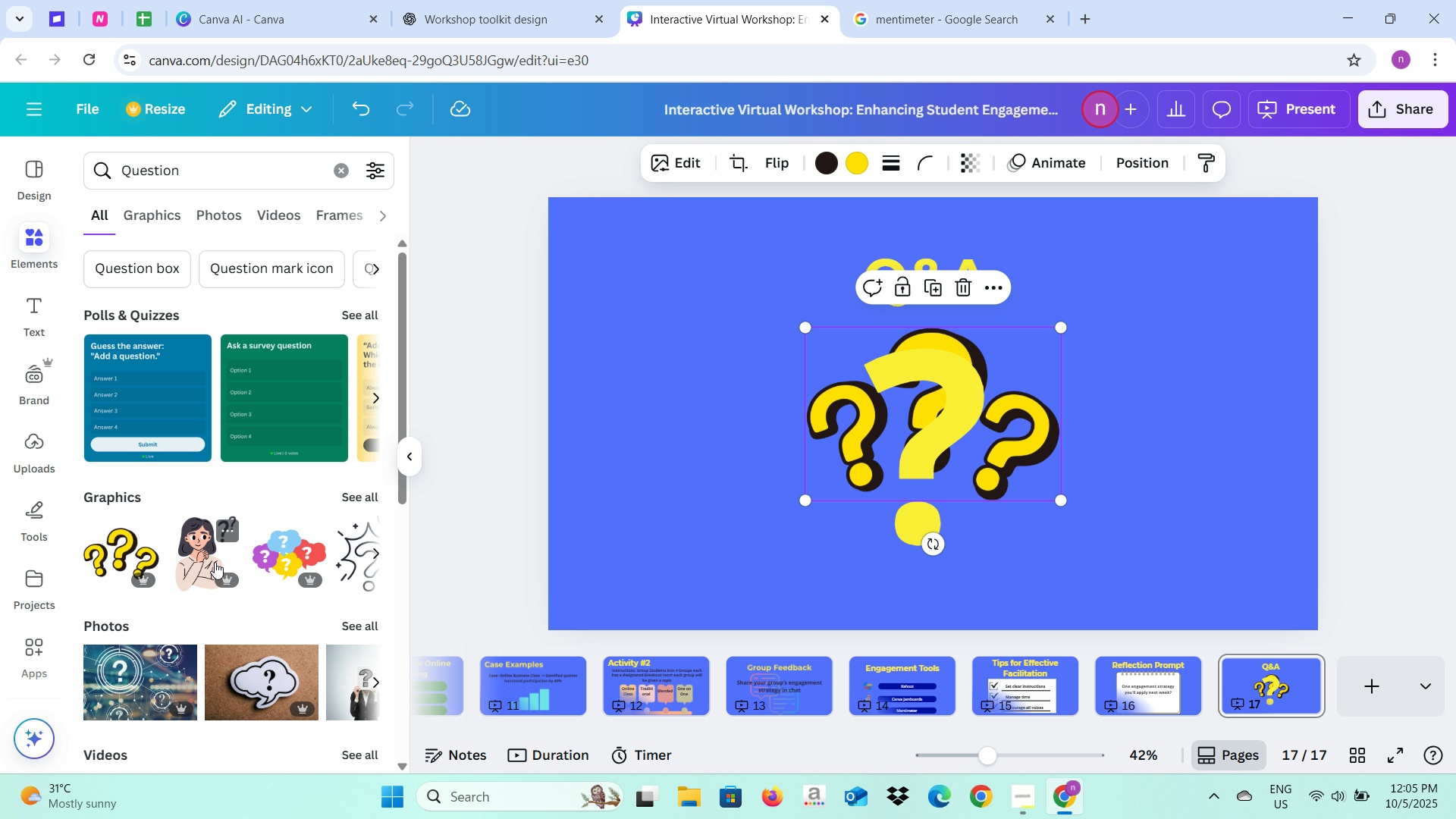 
left_click([271, 552])
 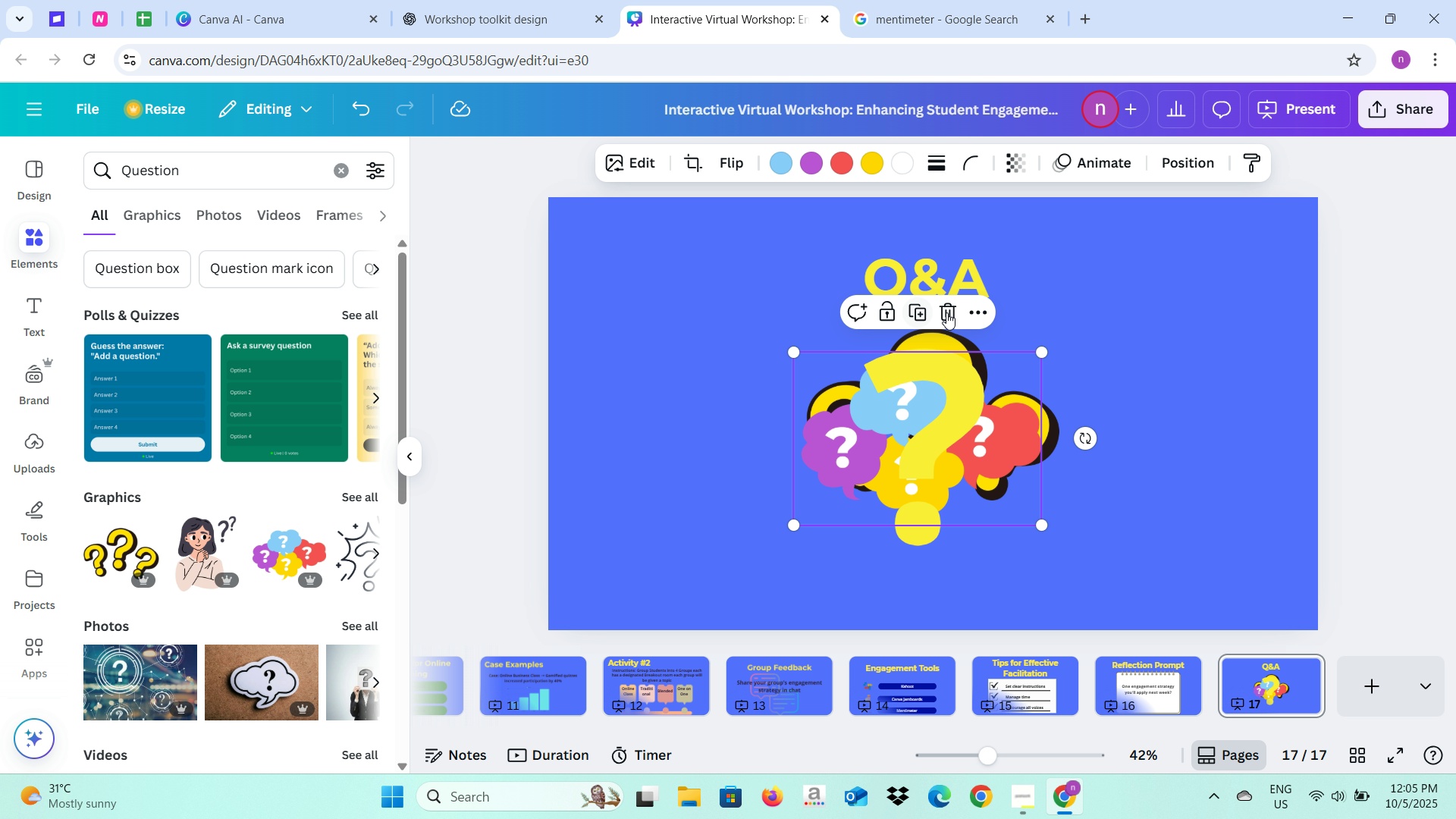 
left_click([913, 434])
 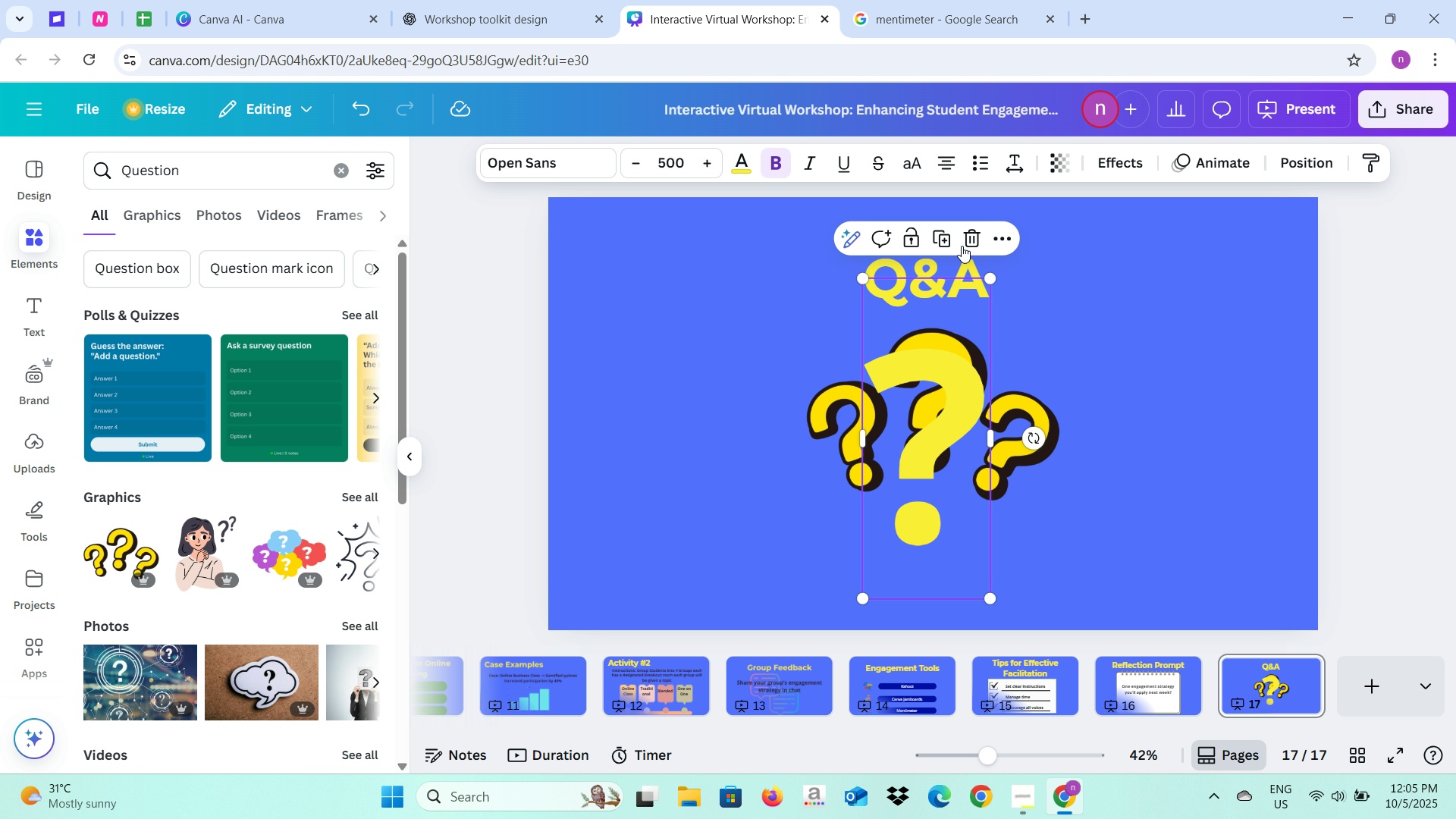 
left_click([967, 238])
 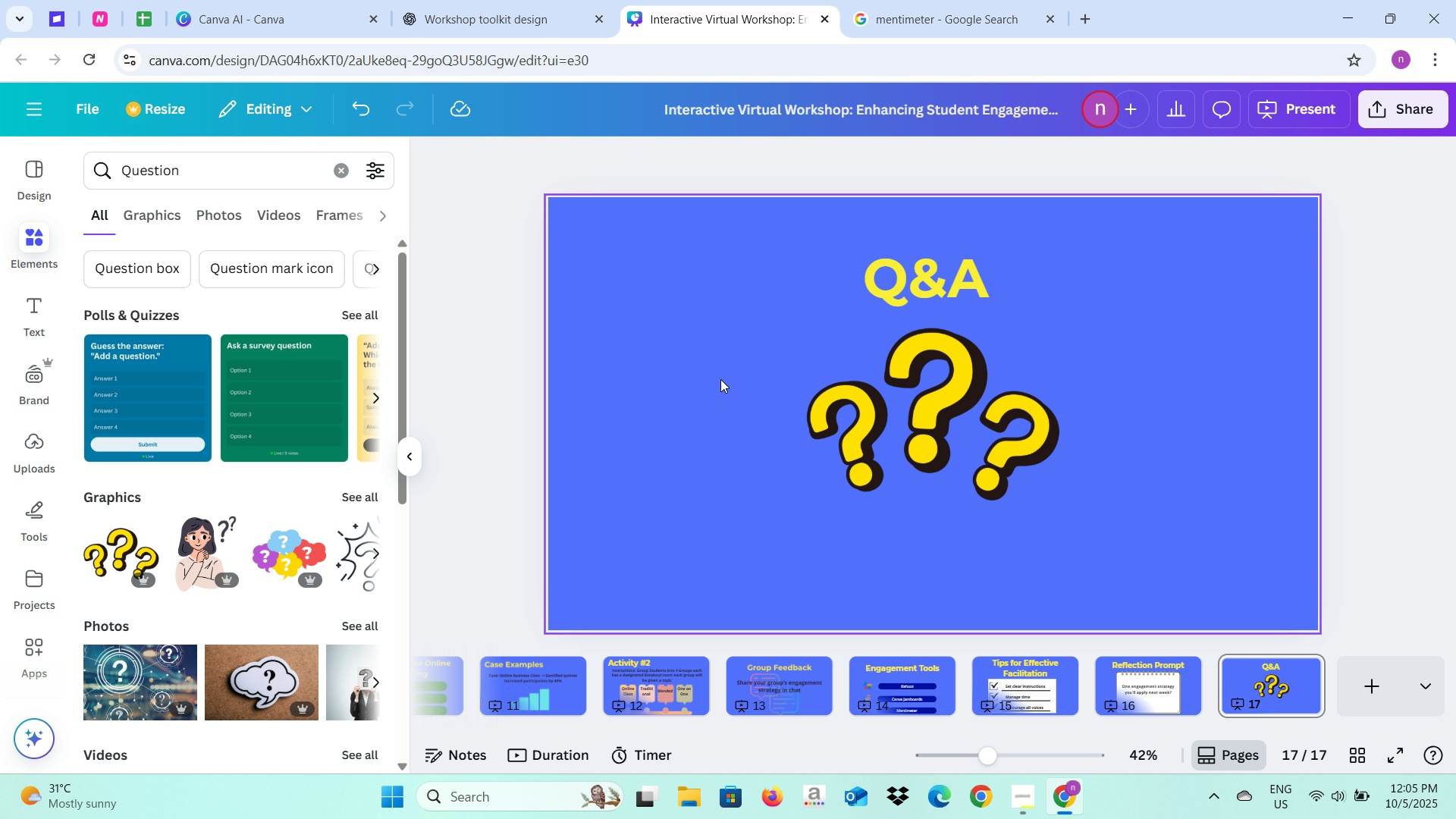 
left_click([720, 379])
 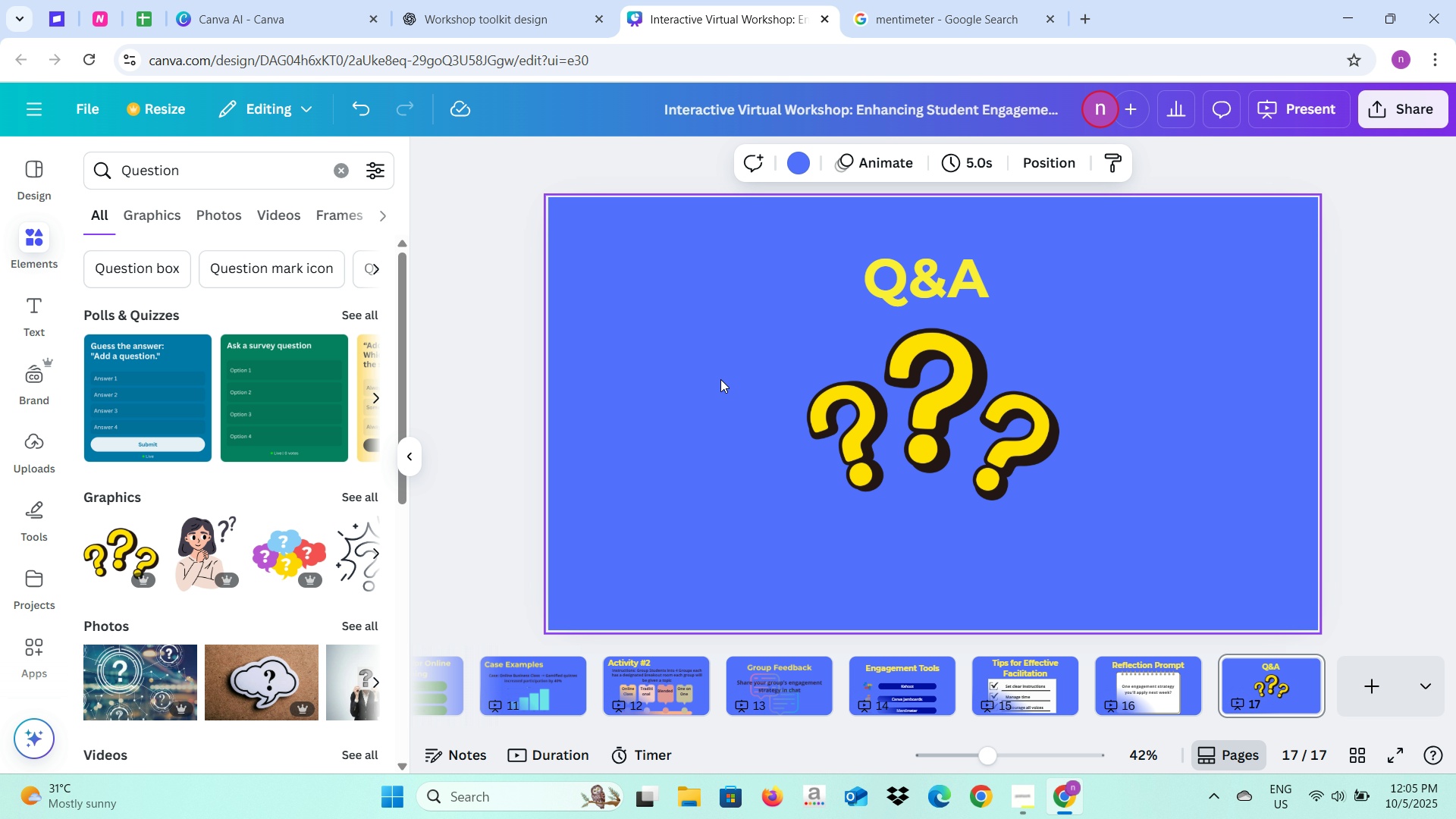 
key(Control+Z)
 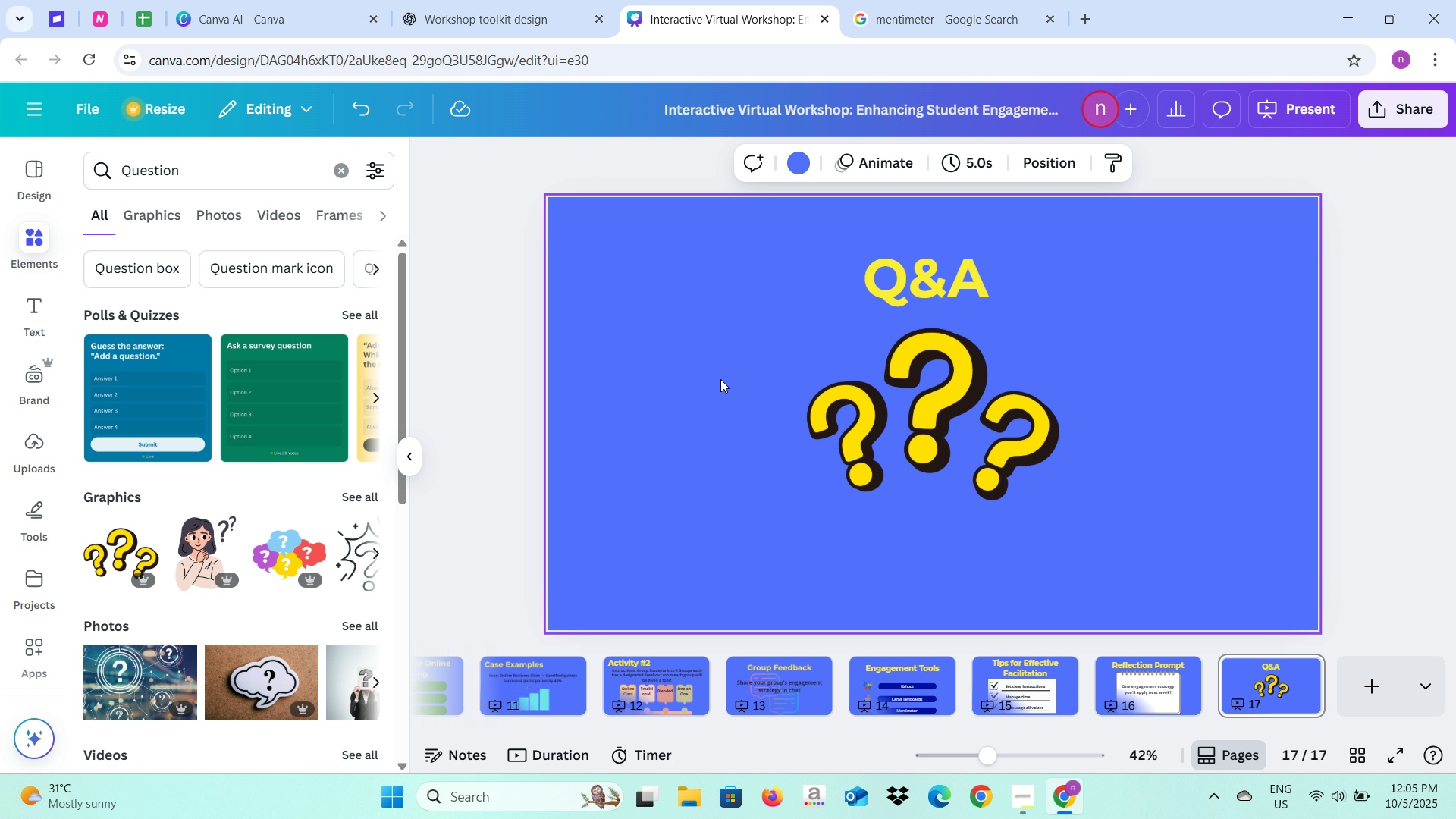 
key(Control+Z)
 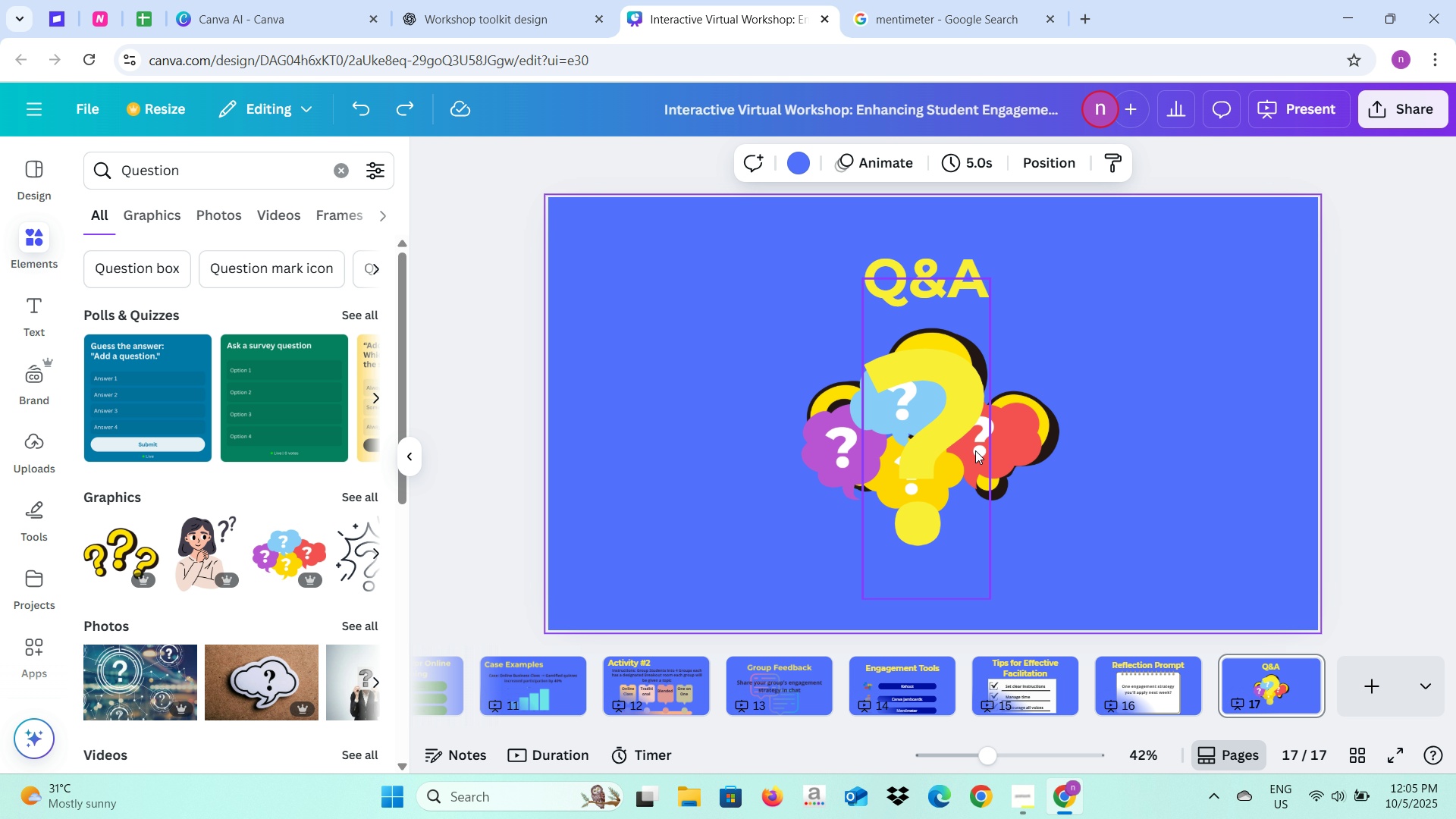 
left_click([941, 444])
 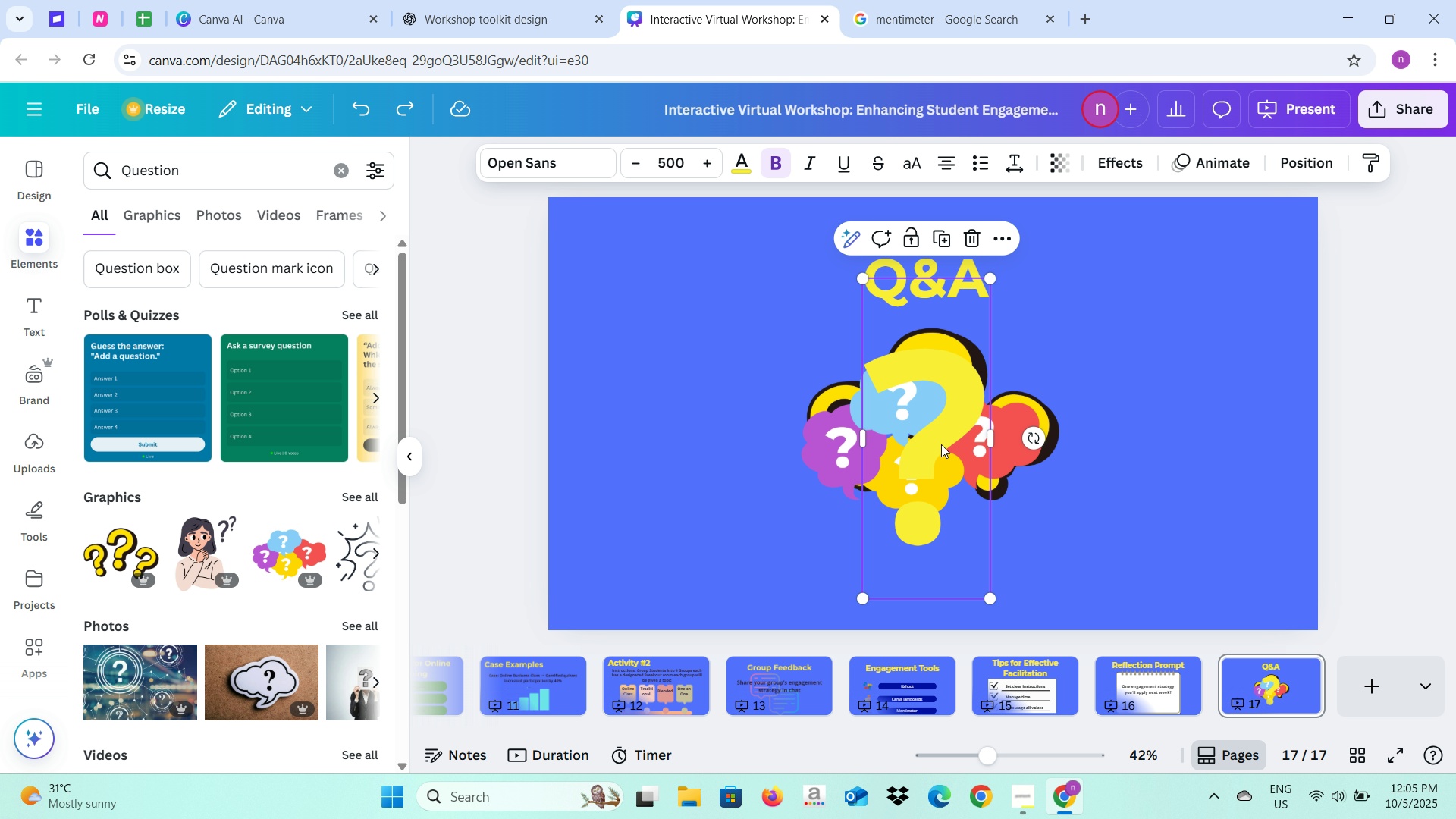 
key(Control+Backspace)
 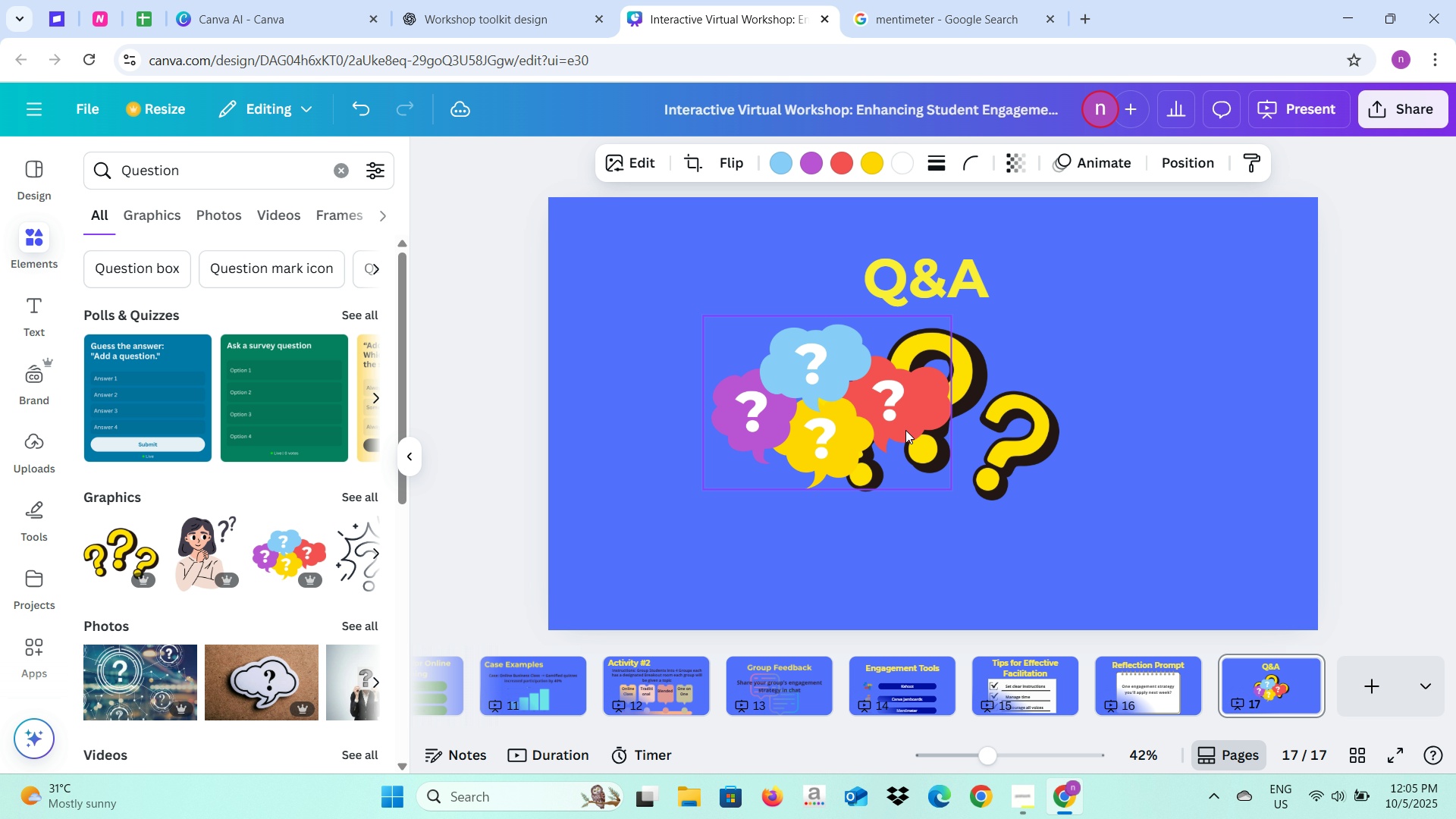 
left_click([1028, 441])
 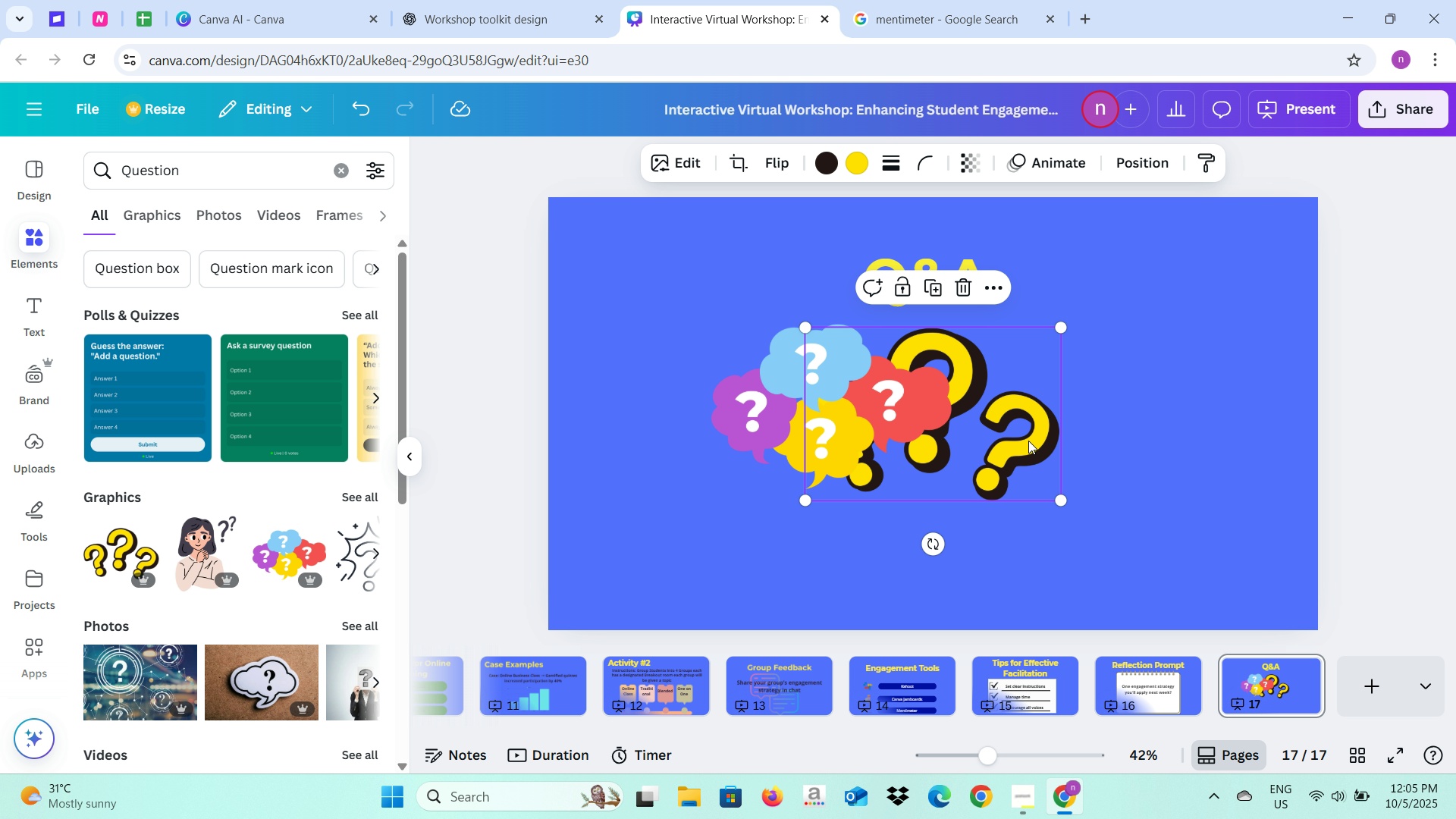 
key(Backspace)
 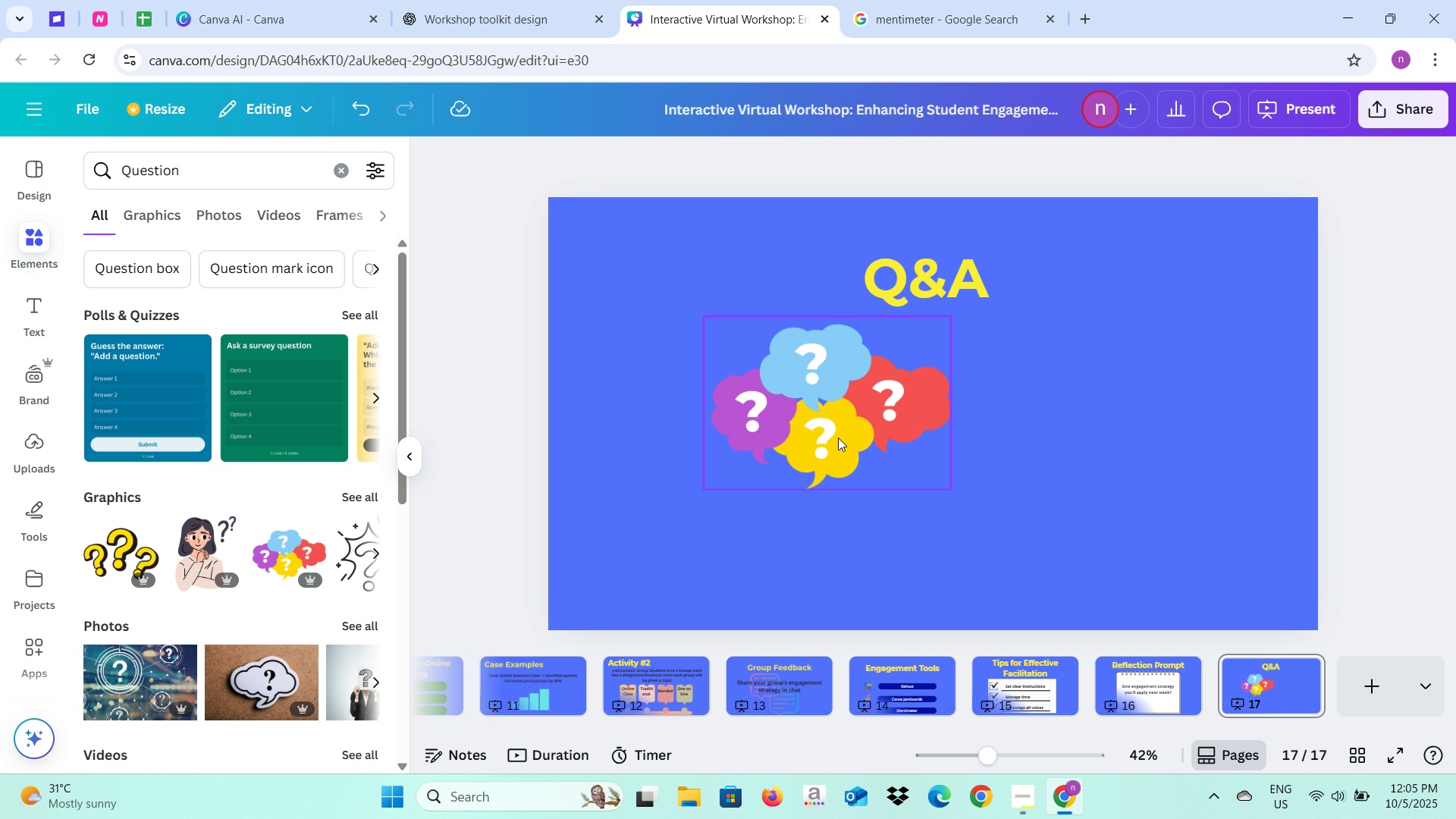 
left_click([838, 438])
 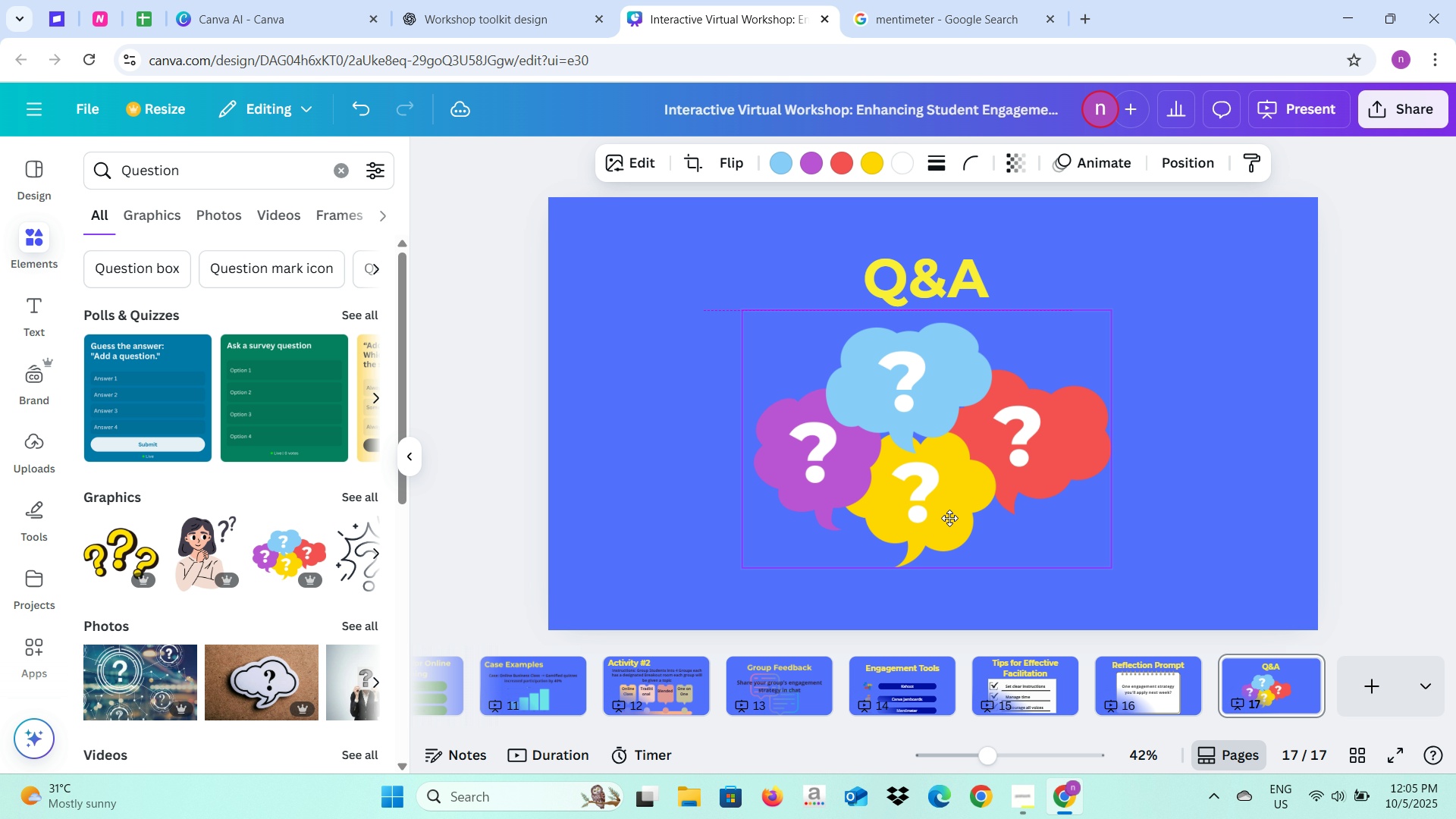 
left_click([1187, 487])
 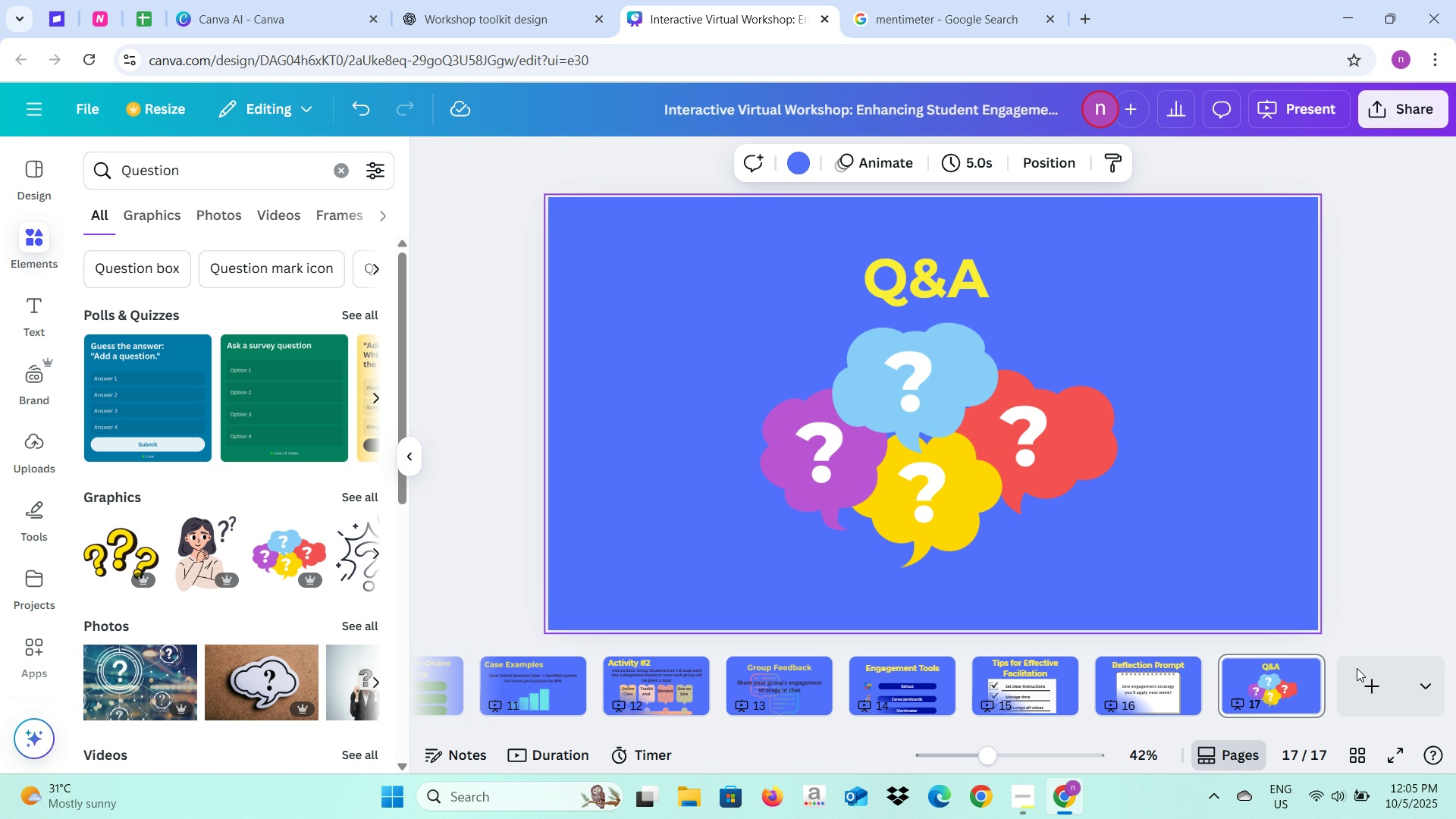 
left_click([1357, 668])
 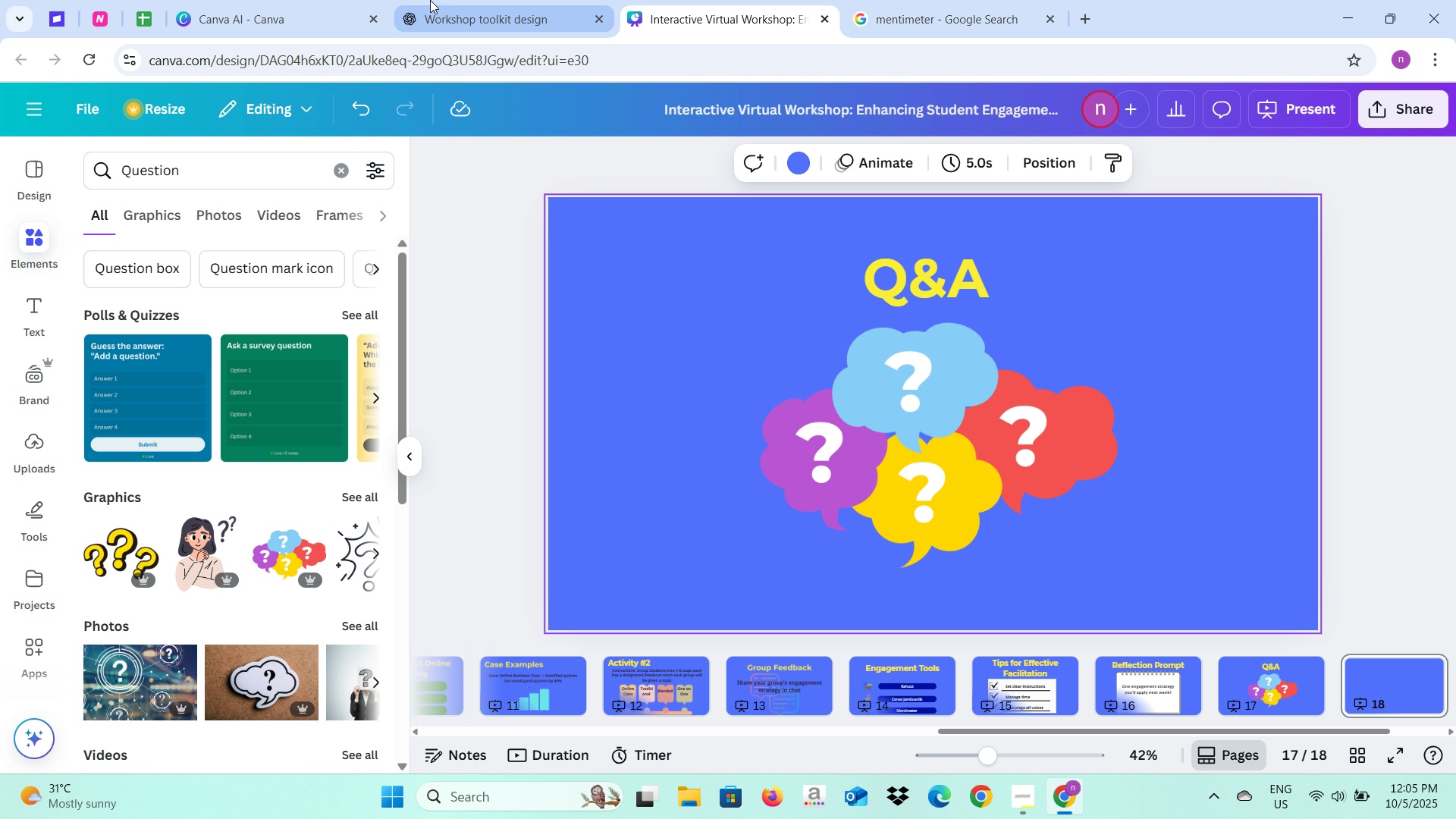 
left_click([430, 0])
 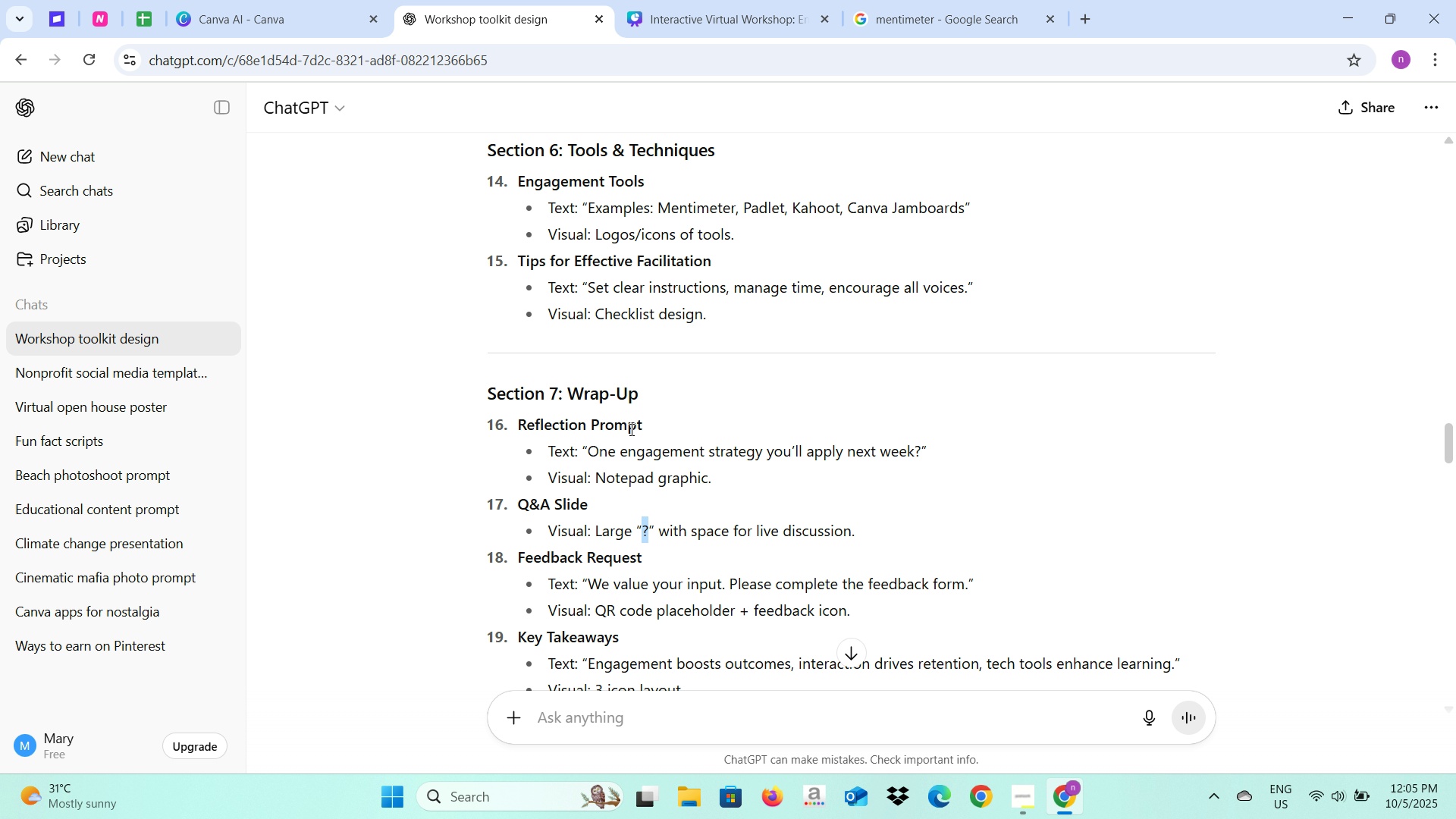 
scroll: coordinate [631, 433], scroll_direction: down, amount: 2.0
 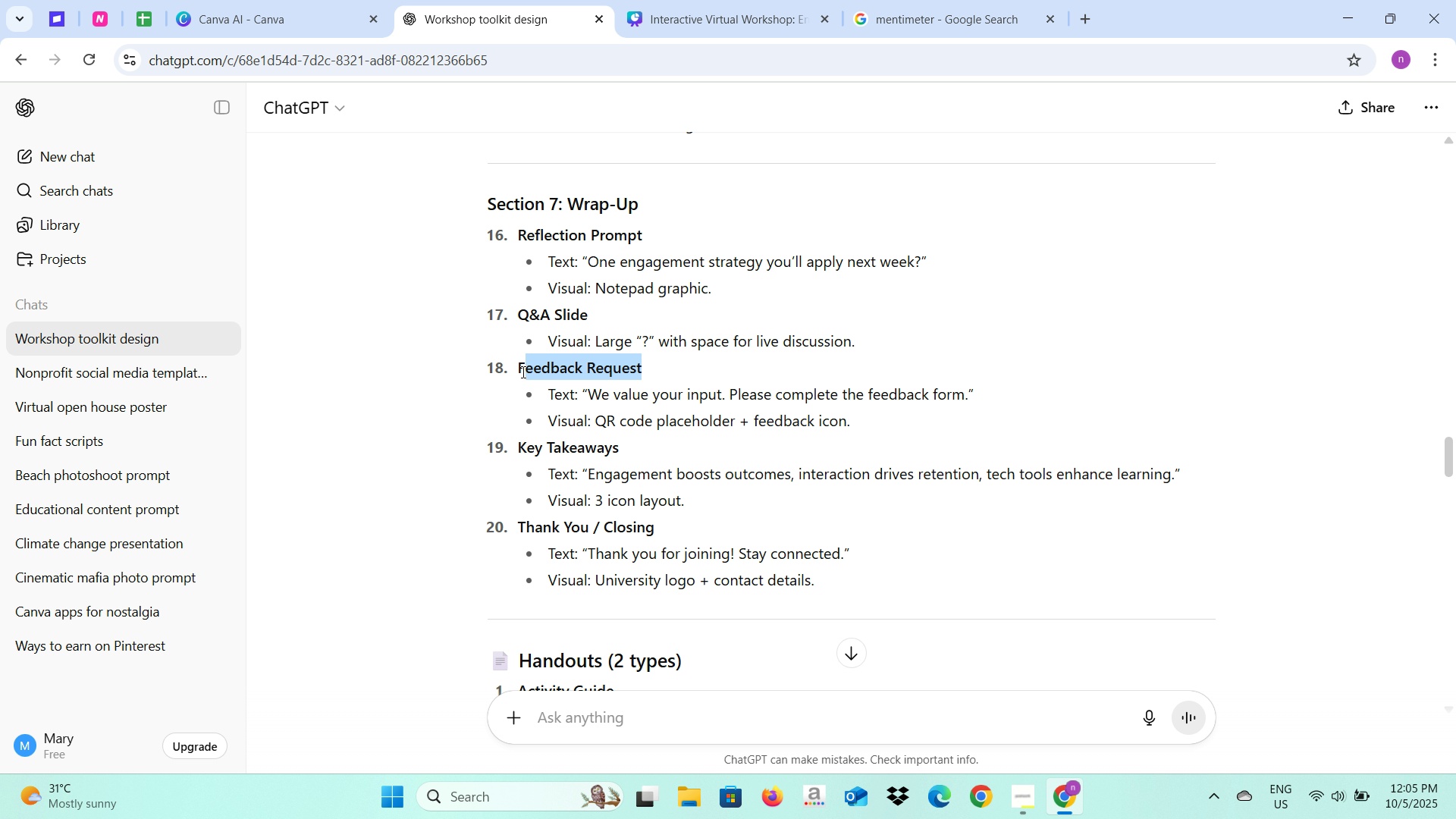 
key(Control+C)
 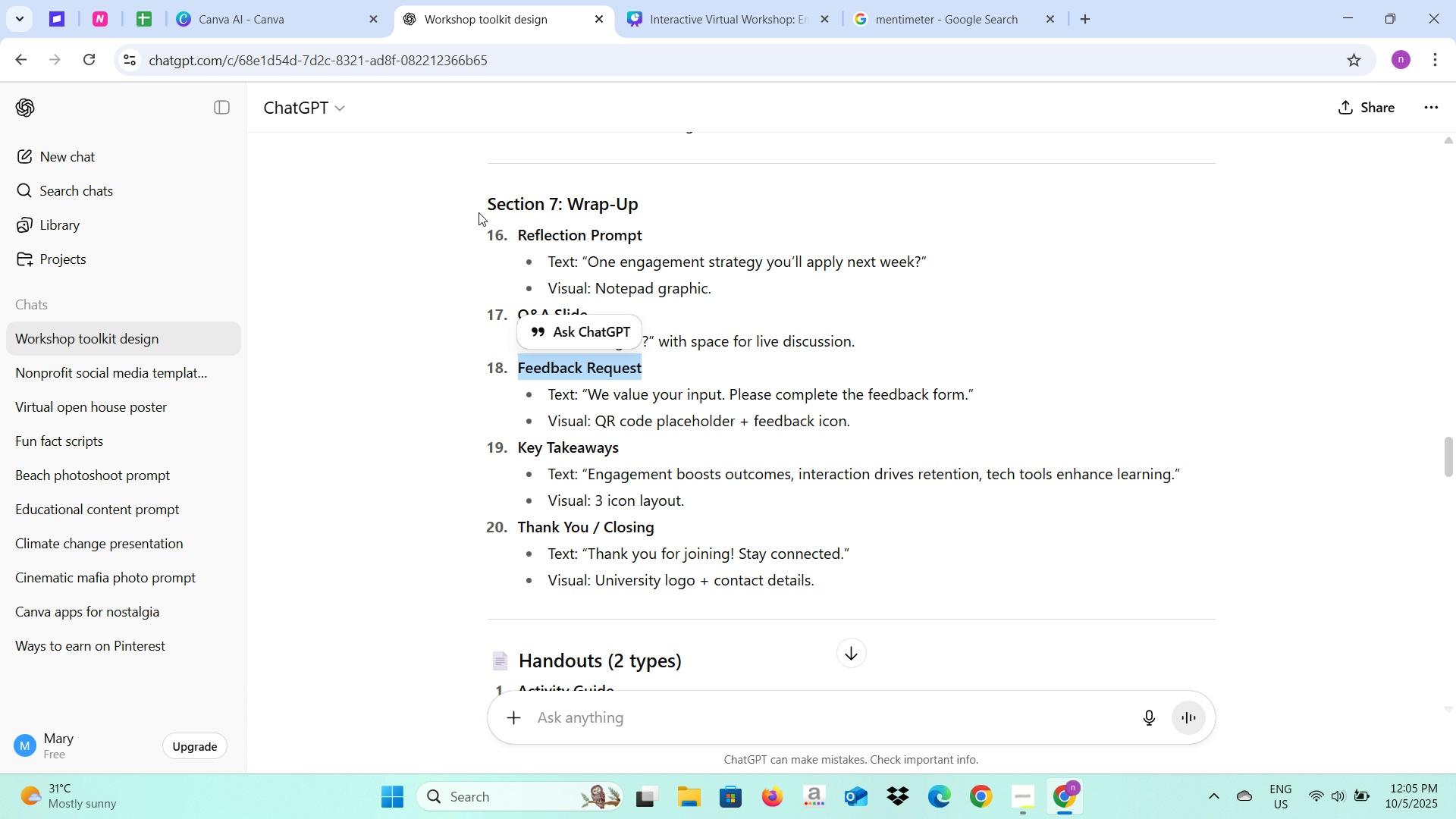 
key(Control+C)
 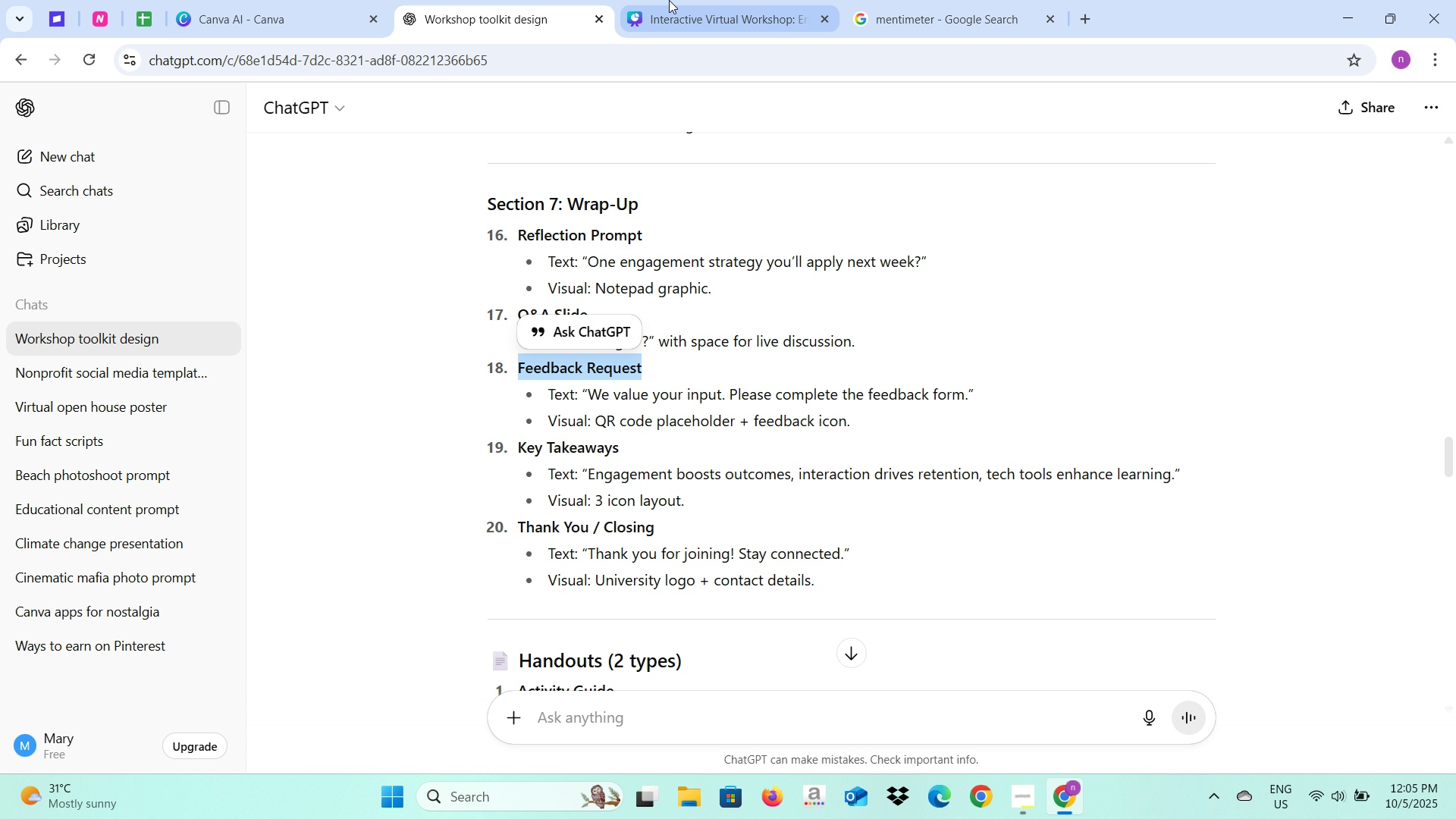 
left_click([669, 0])
 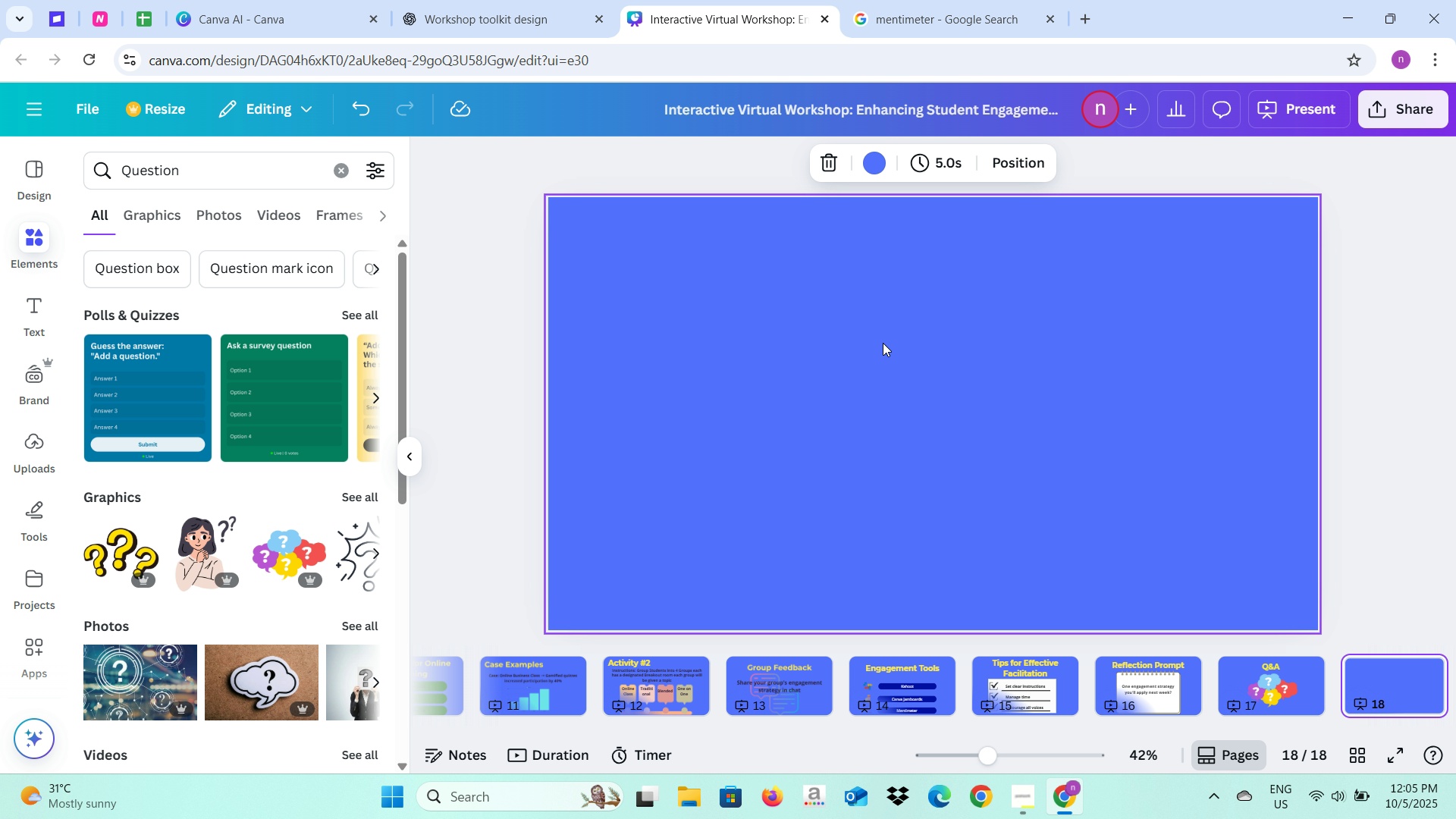 
left_click([883, 343])
 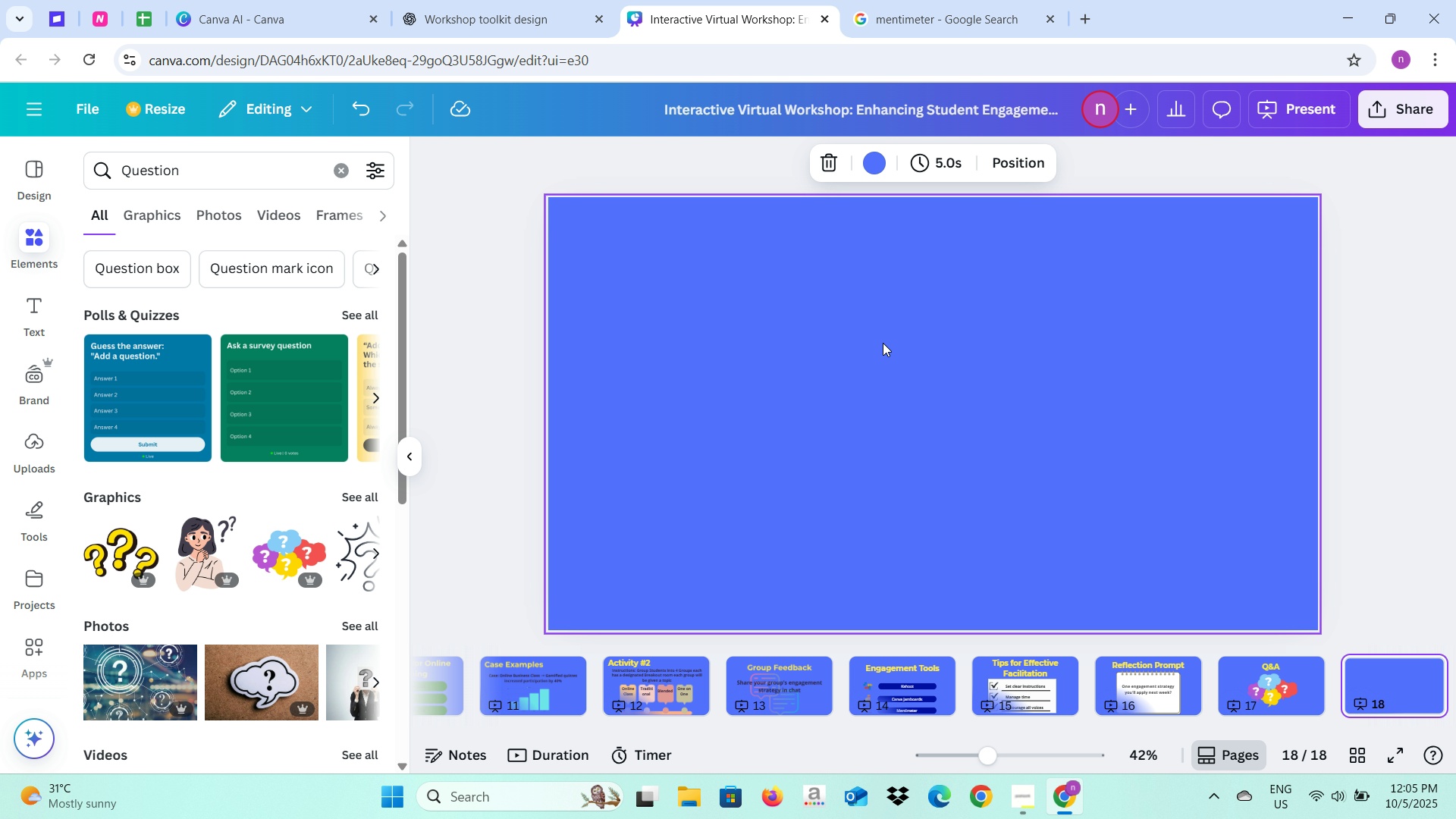 
key(Control+V)
 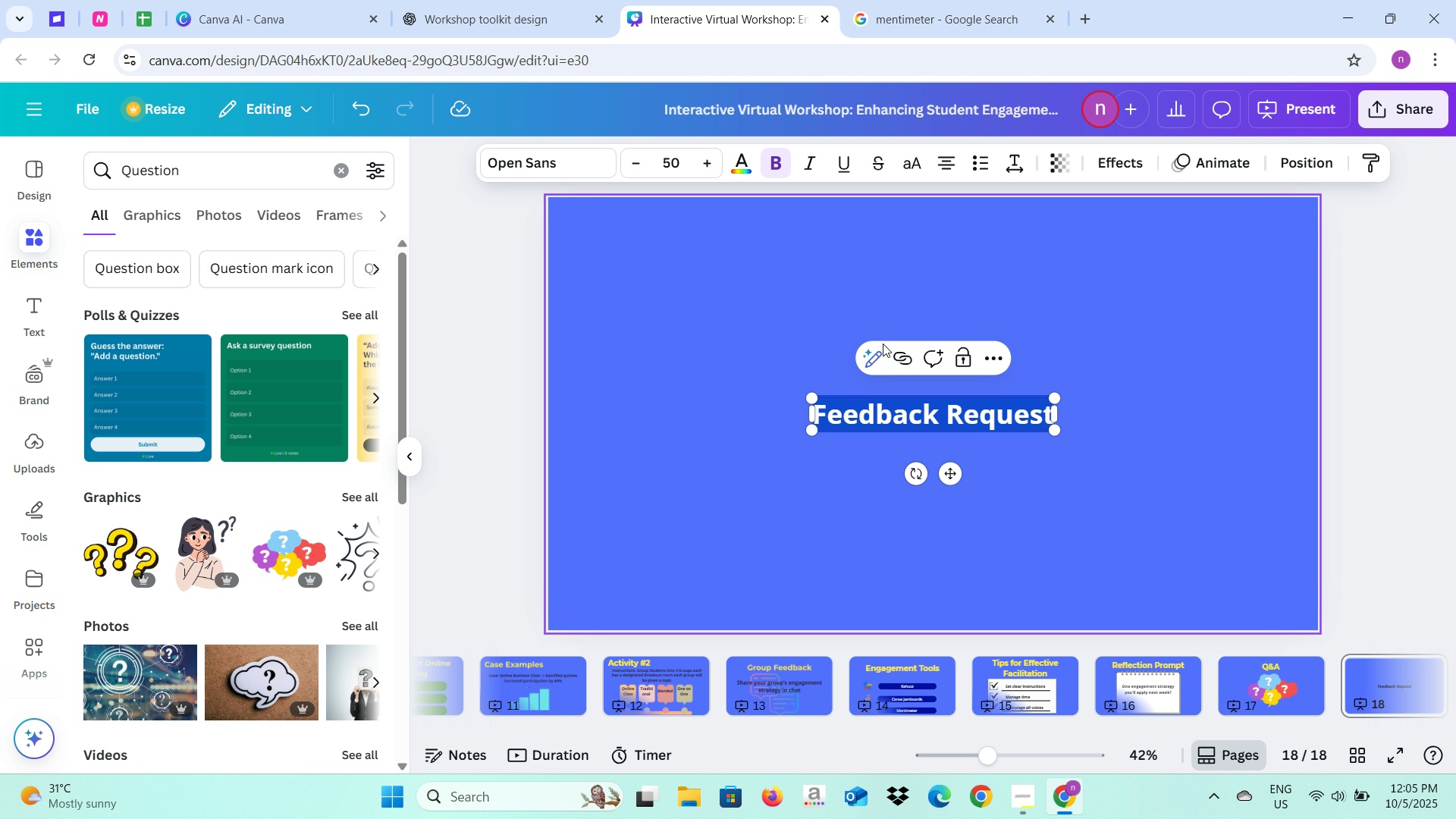 
key(Control+A)
 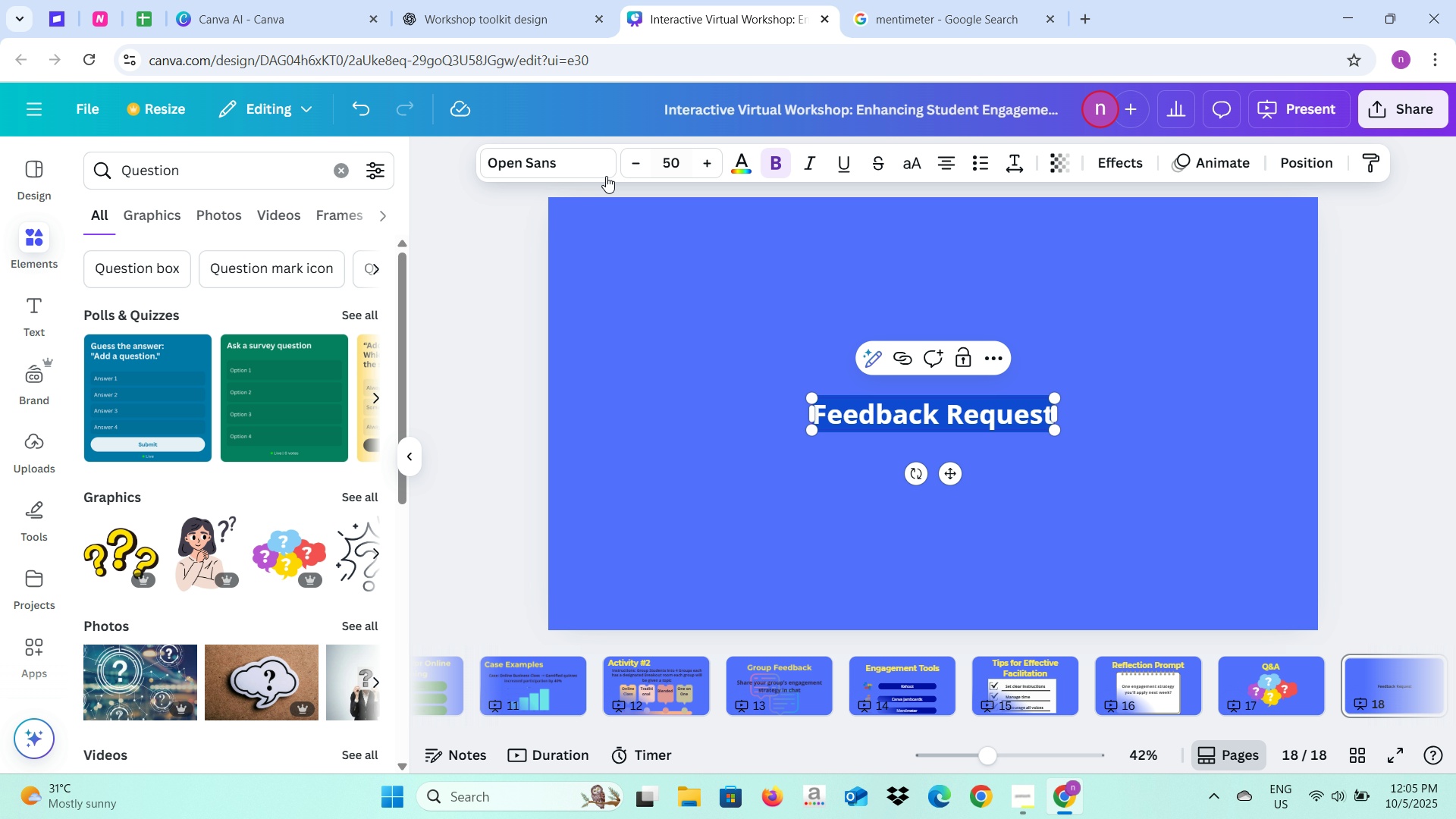 
left_click([606, 176])
 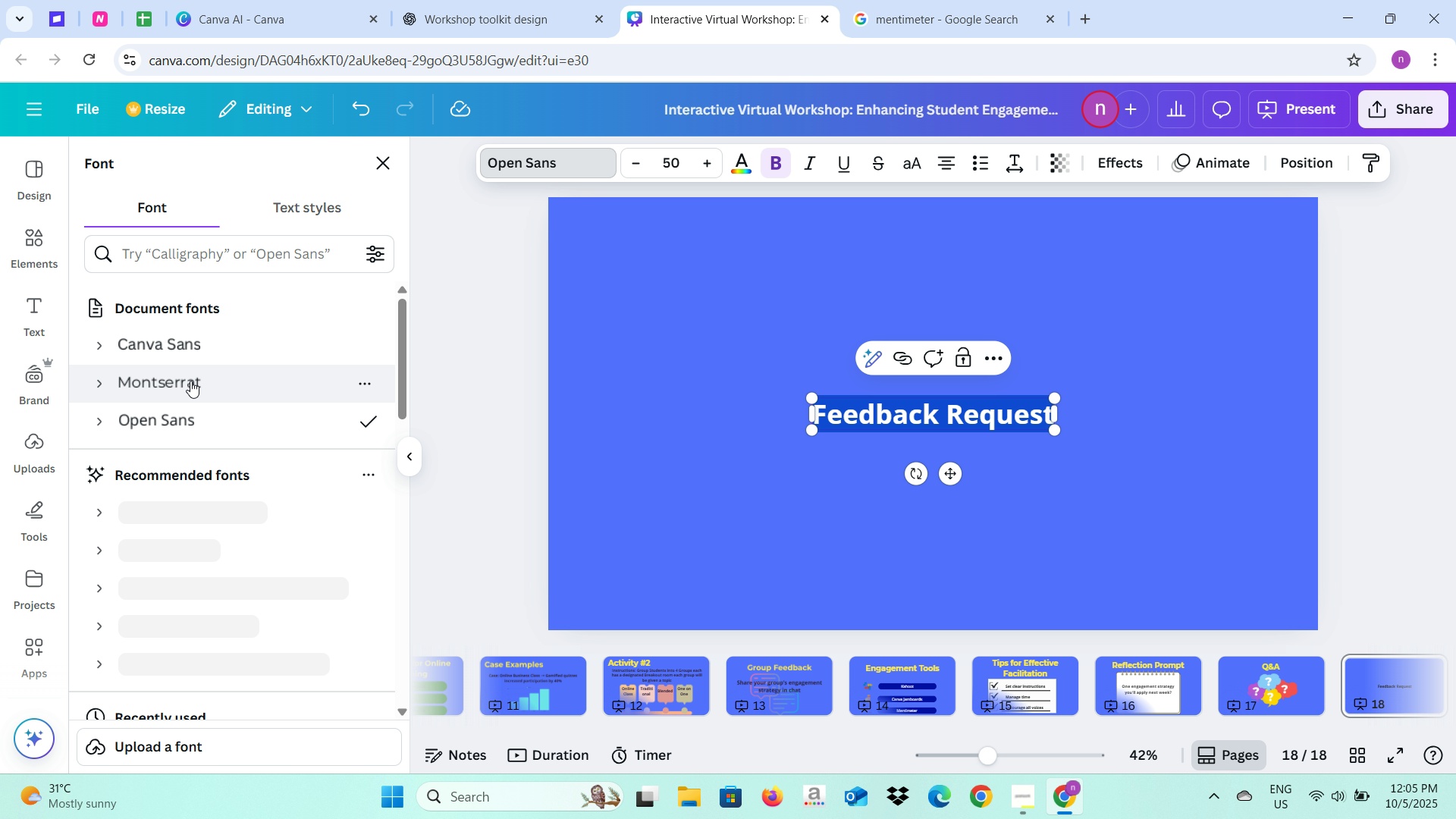 
left_click([190, 381])
 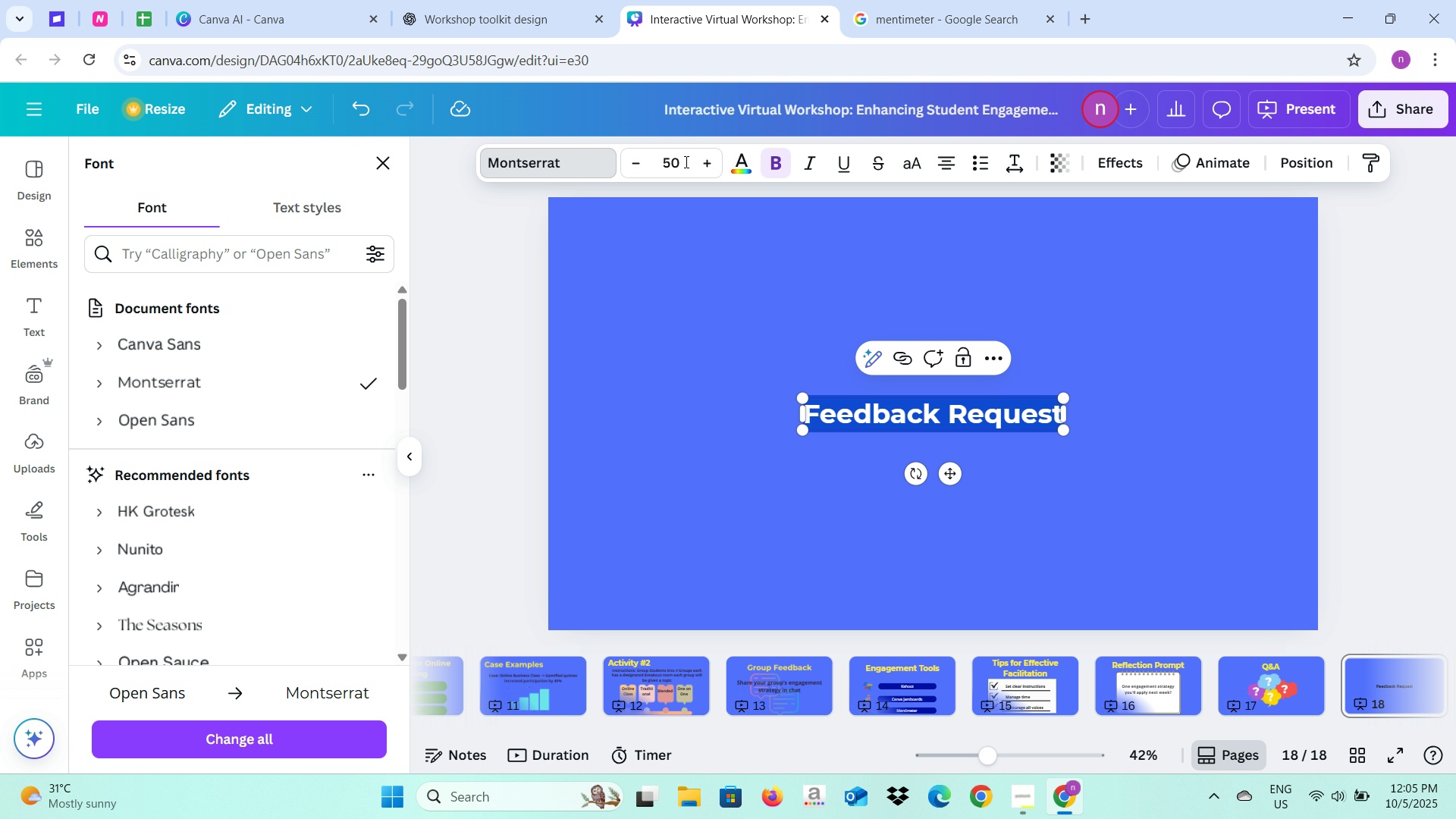 
left_click([685, 162])
 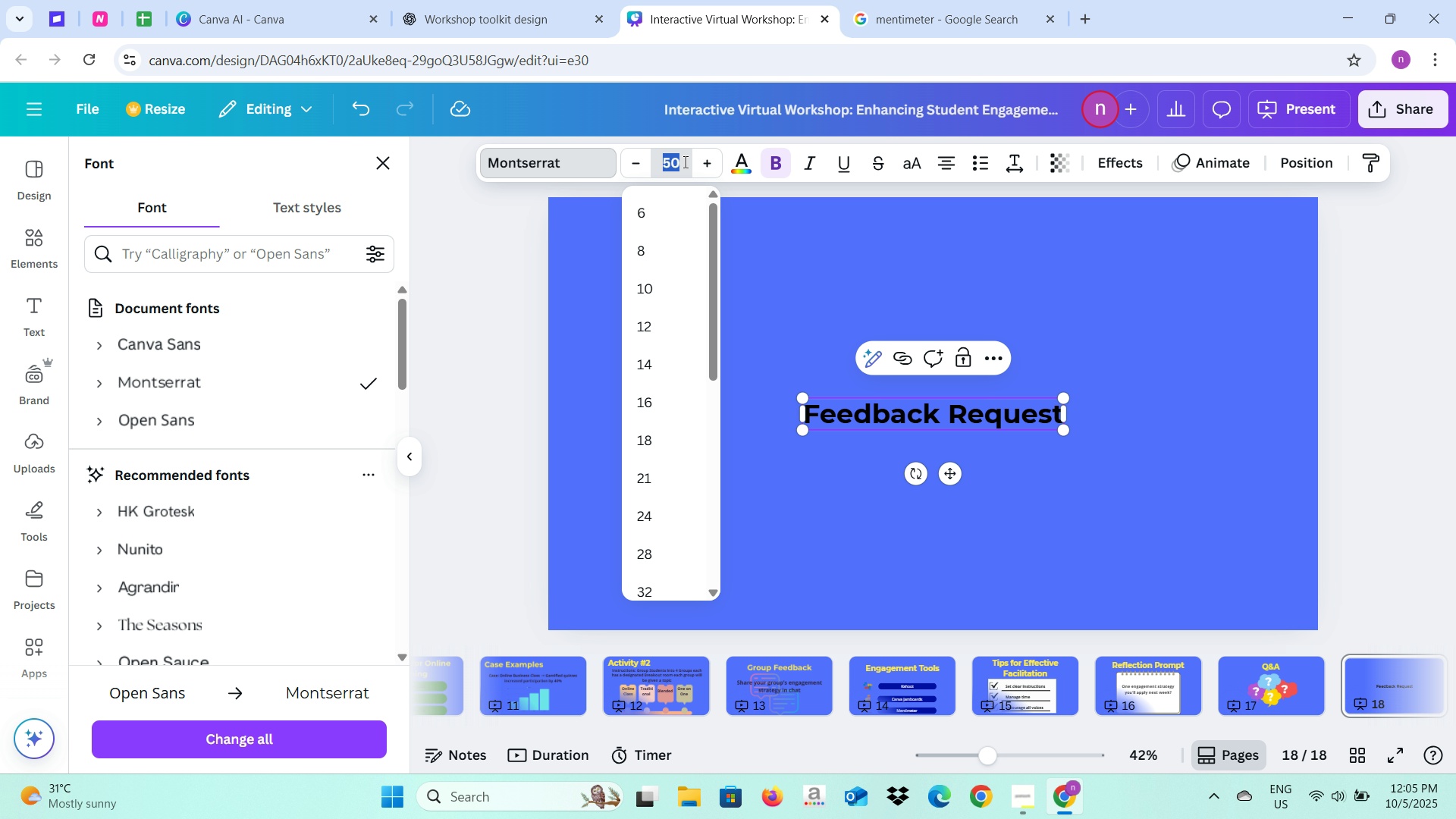 
type(100)
 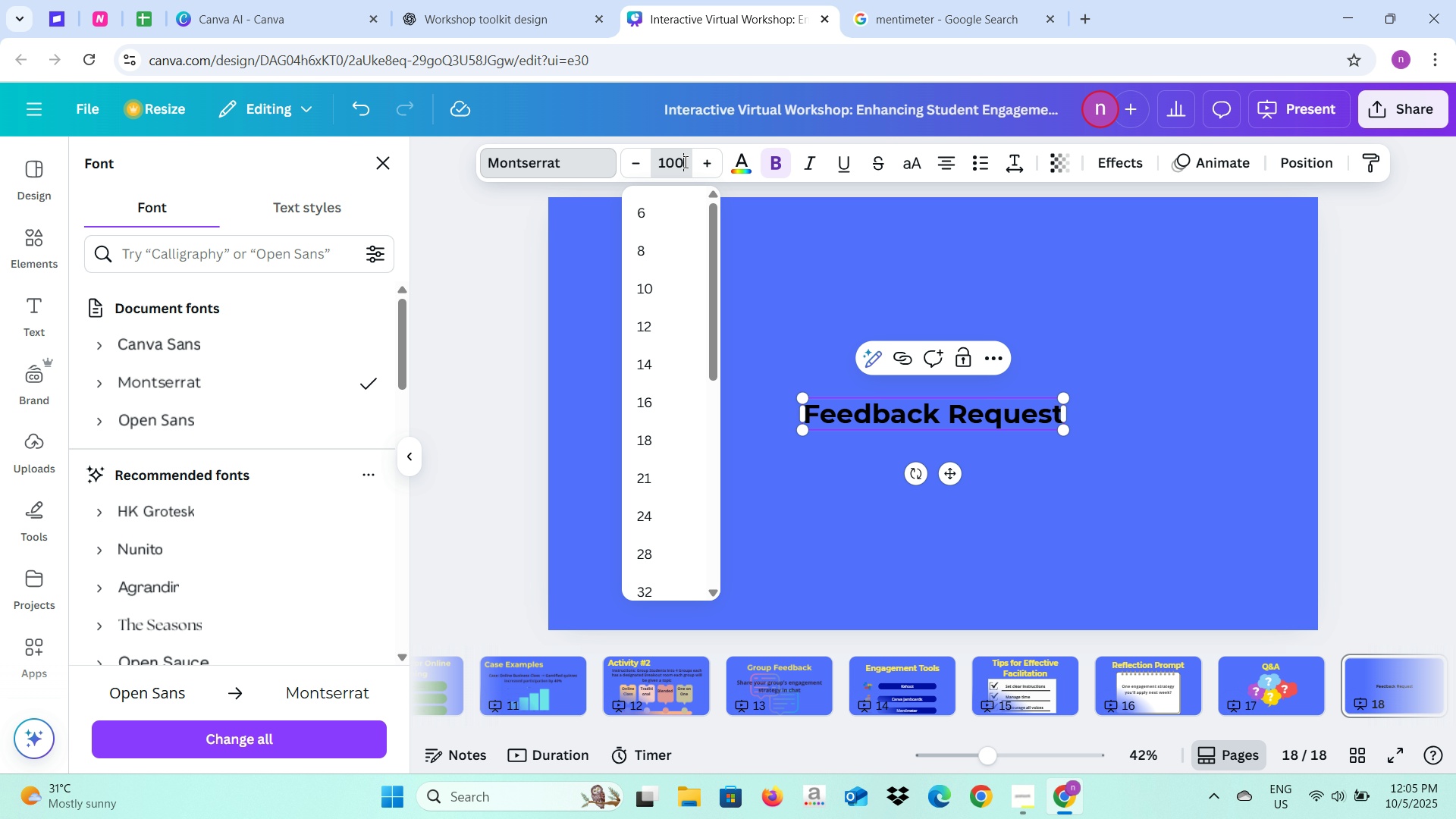 
key(Enter)
 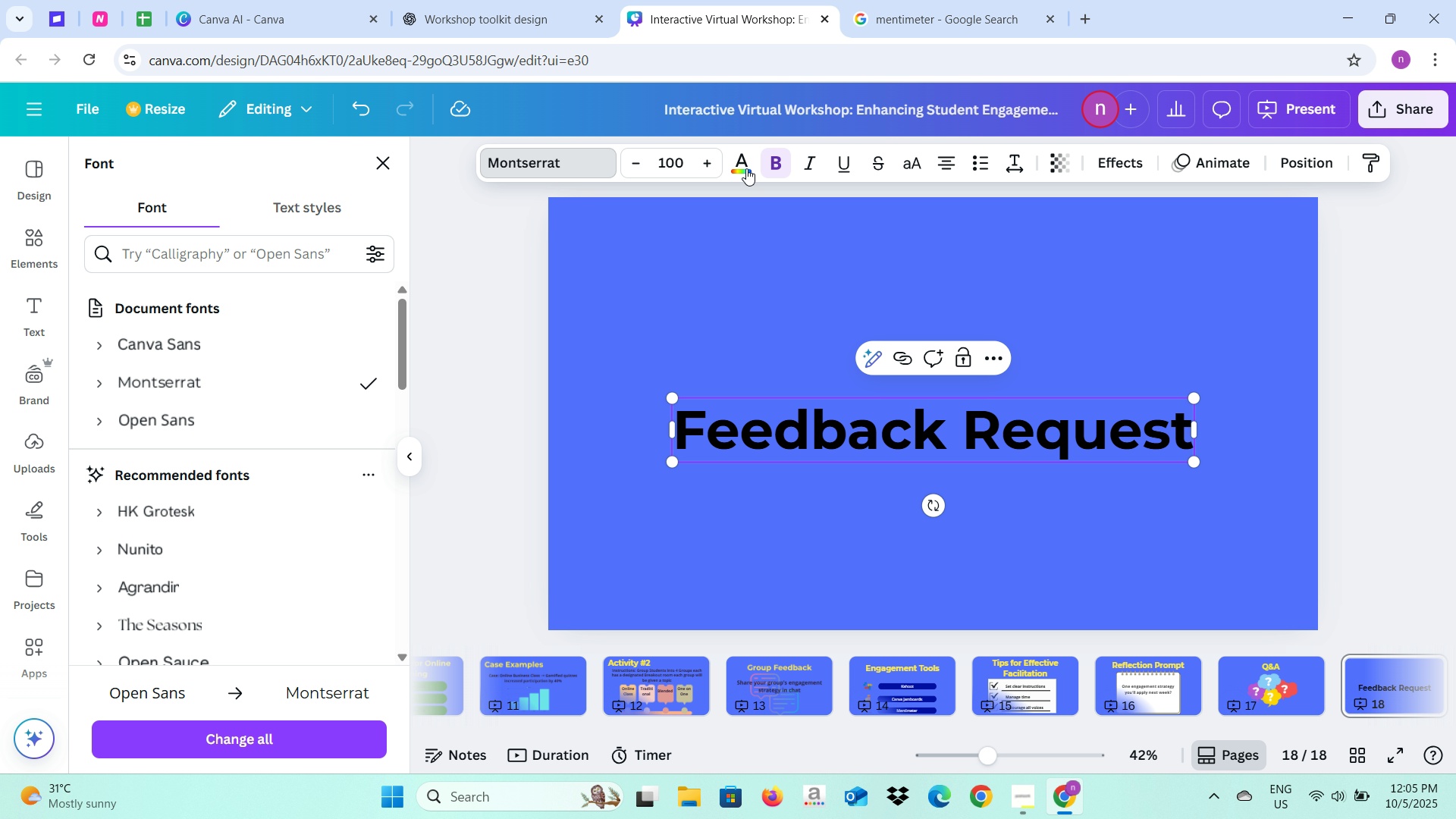 
left_click([746, 168])
 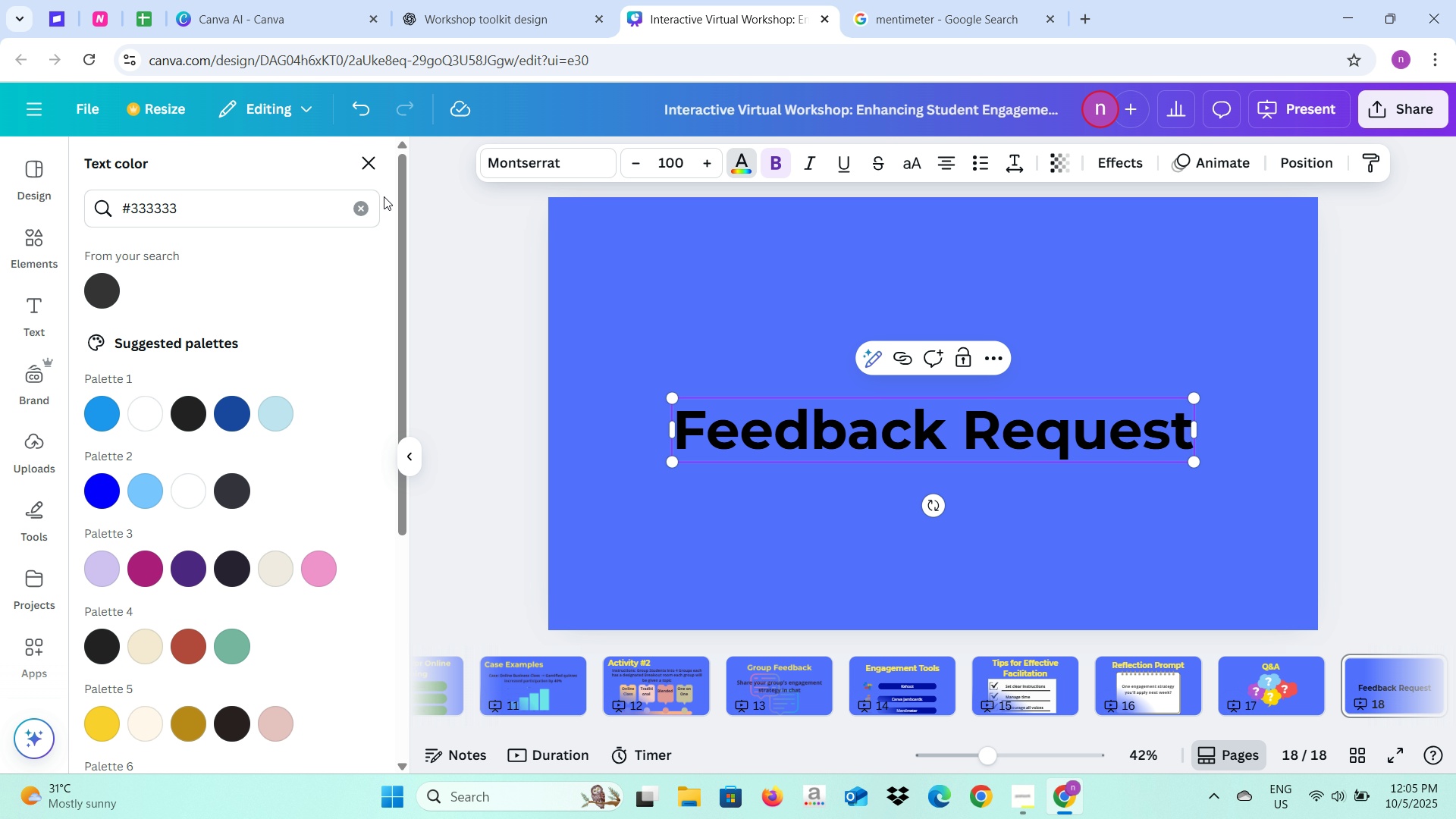 
left_click([354, 209])
 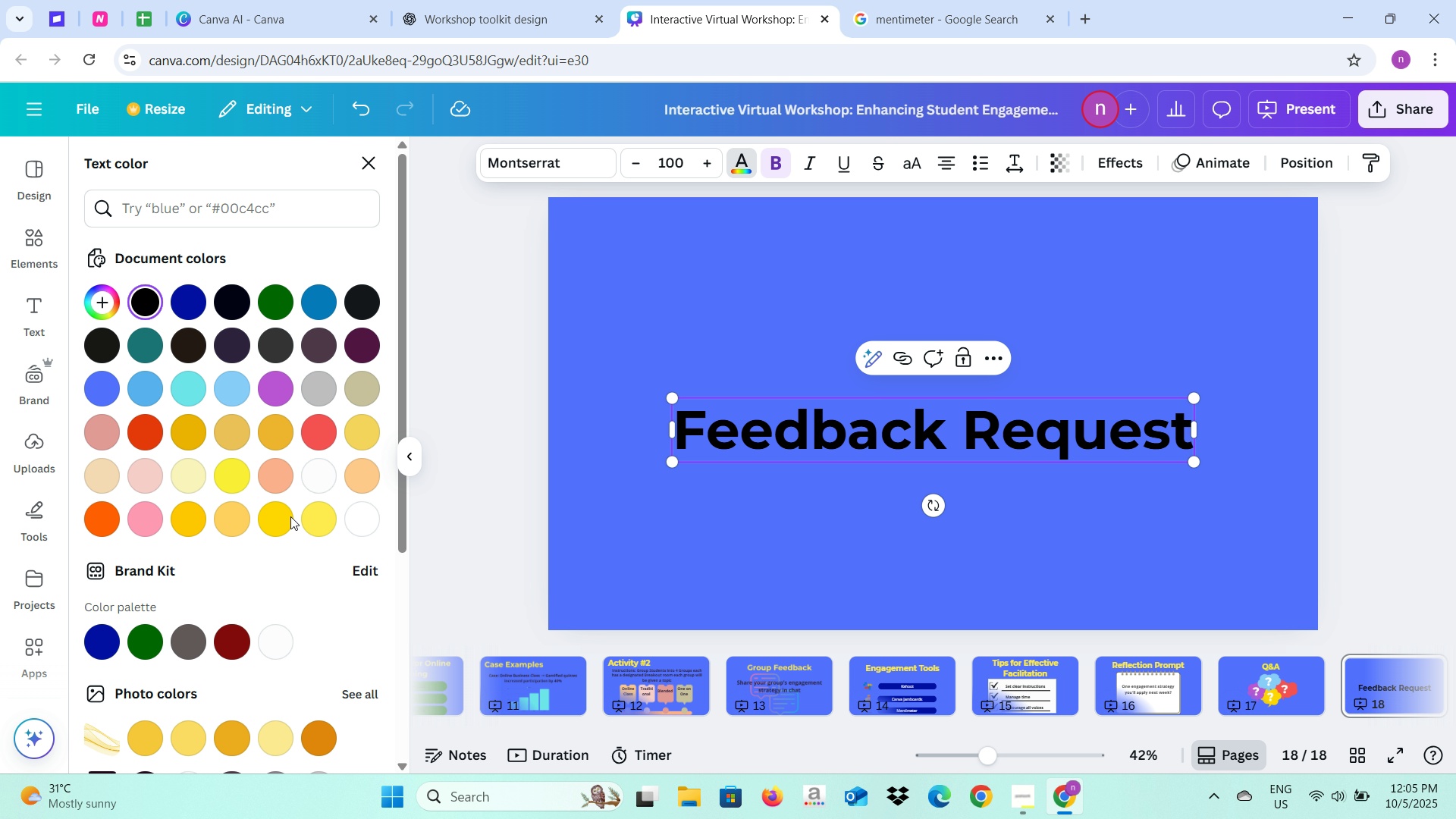 
left_click([287, 519])
 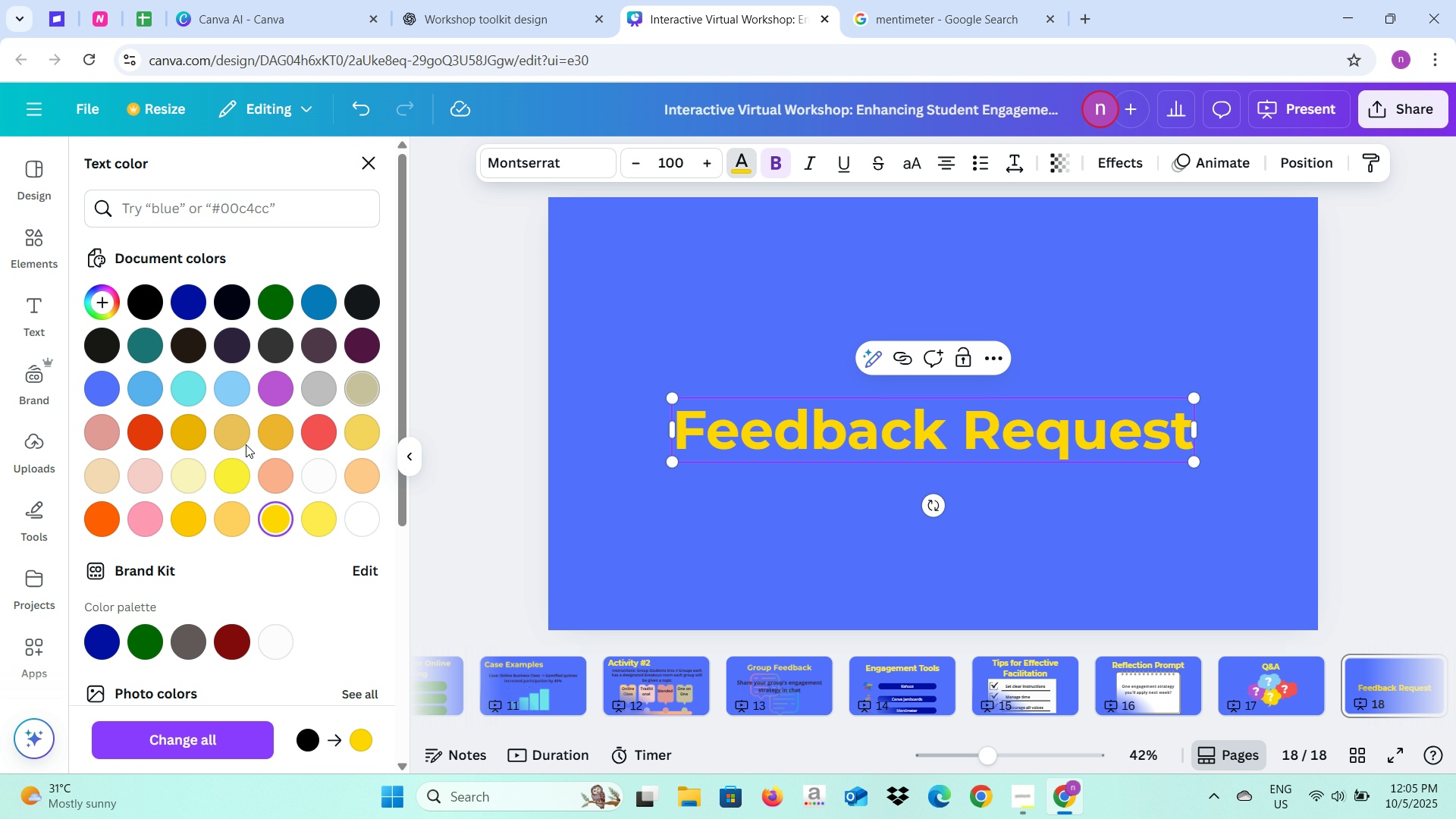 
left_click([244, 480])
 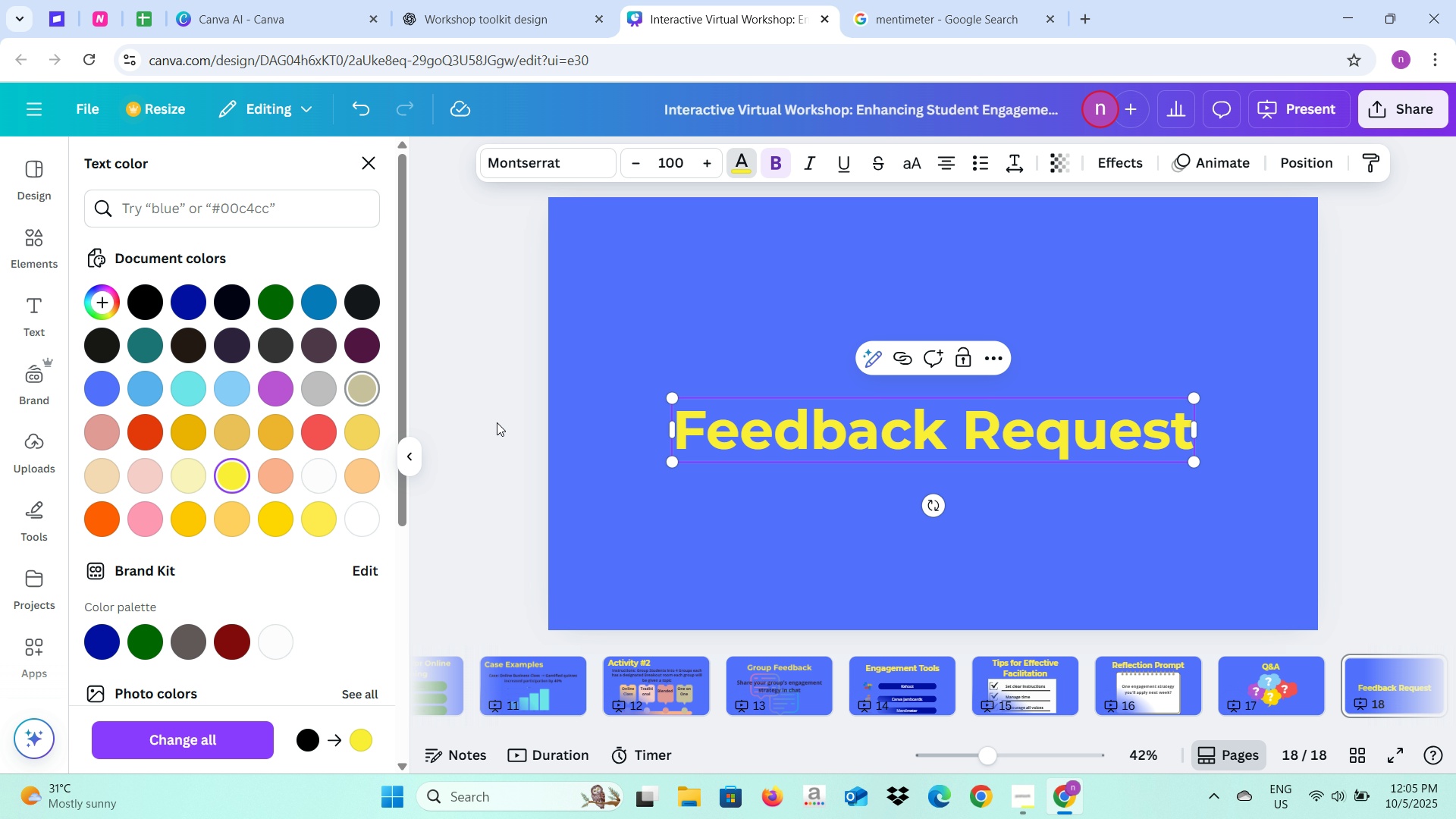 
left_click([497, 422])
 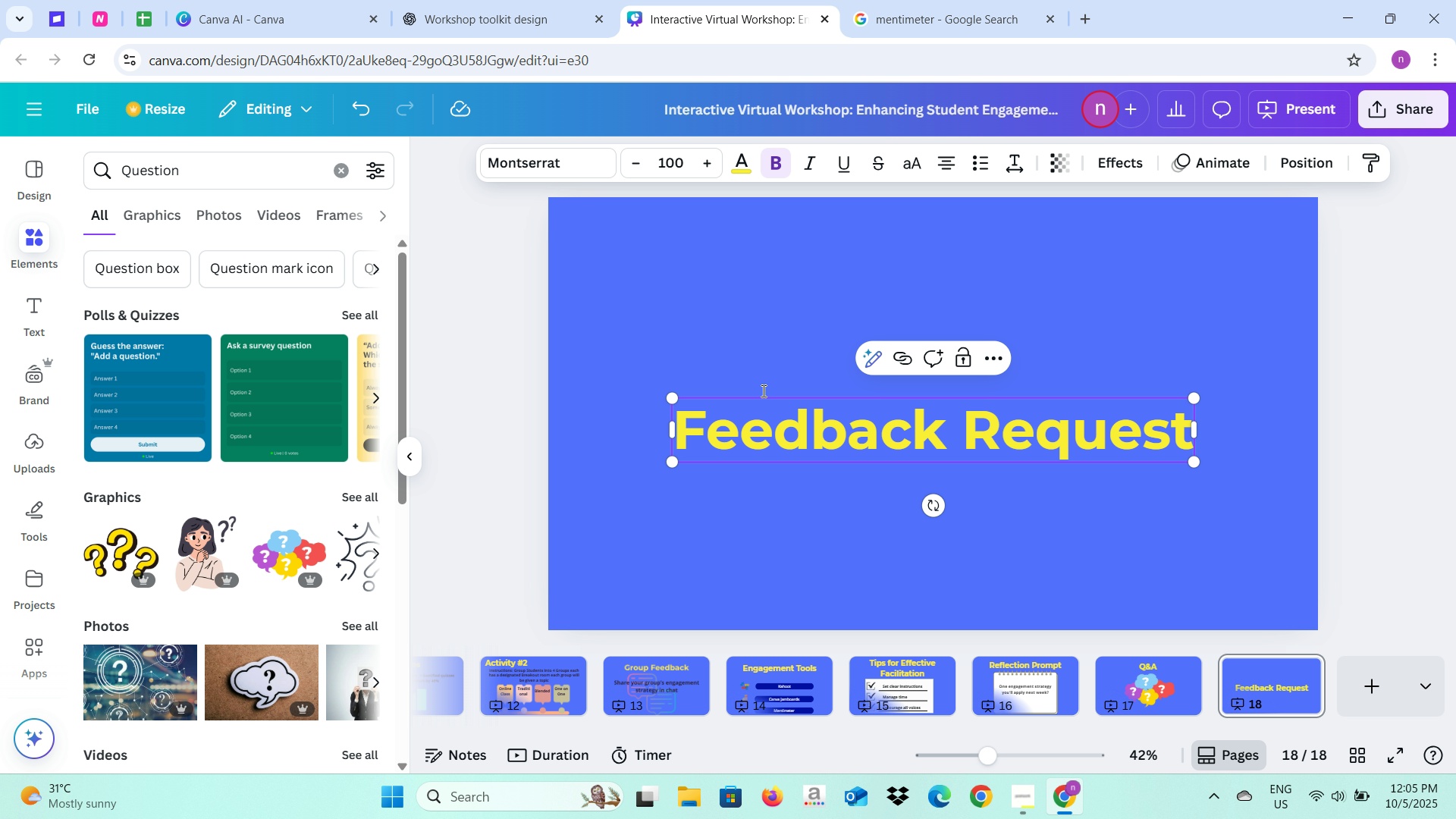 
left_click([491, 399])
 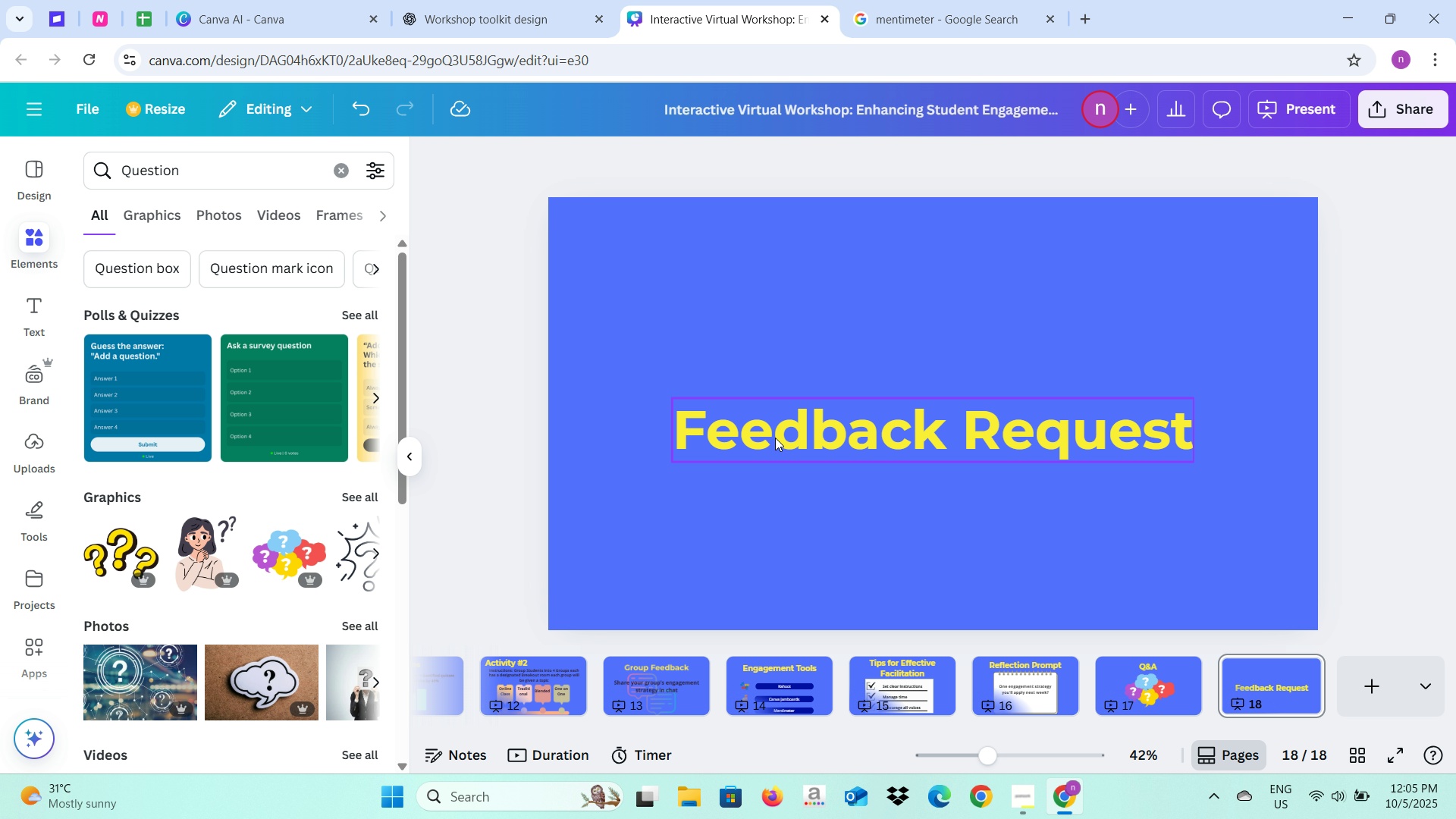 
left_click([775, 438])
 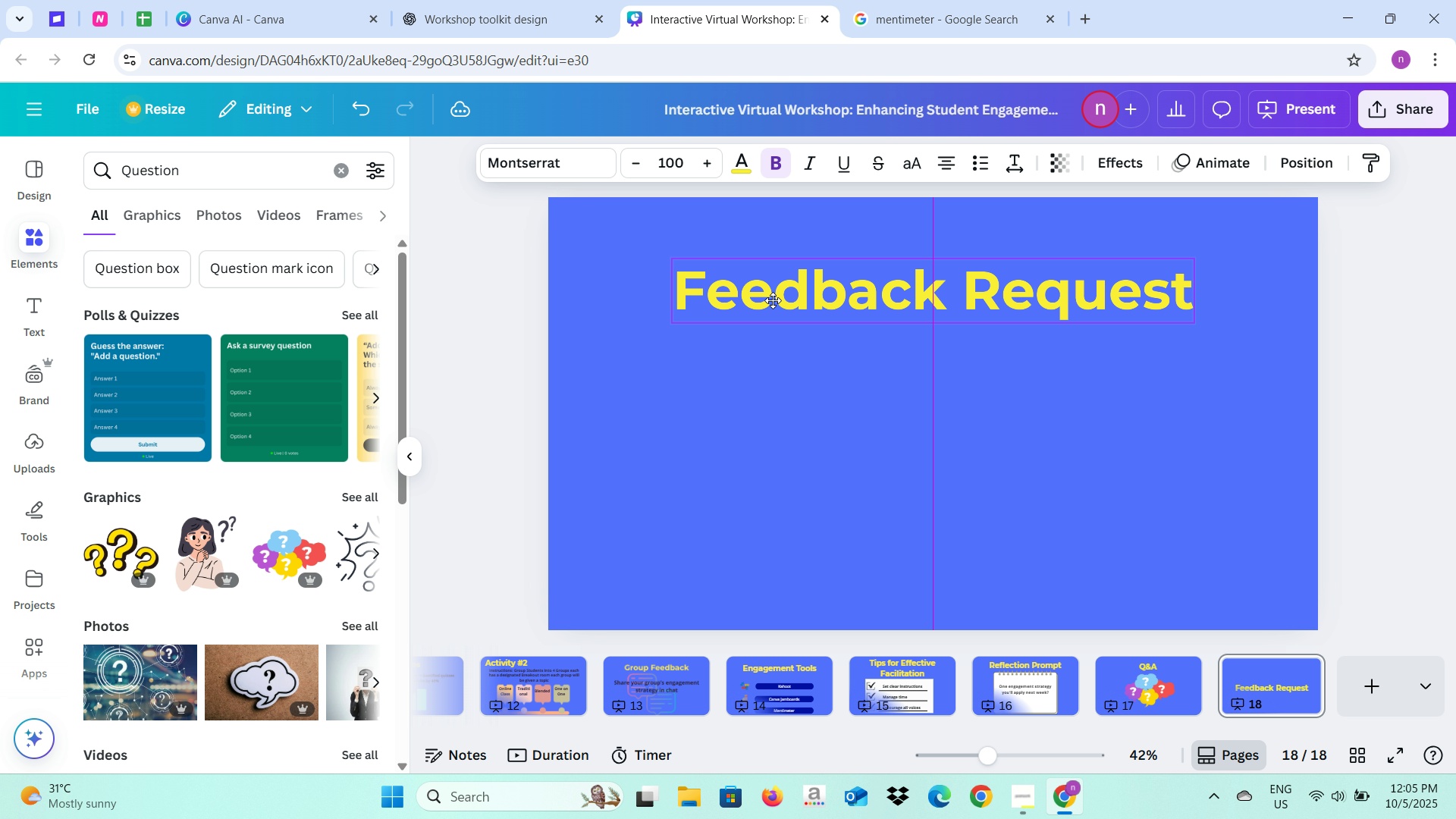 
left_click([764, 425])
 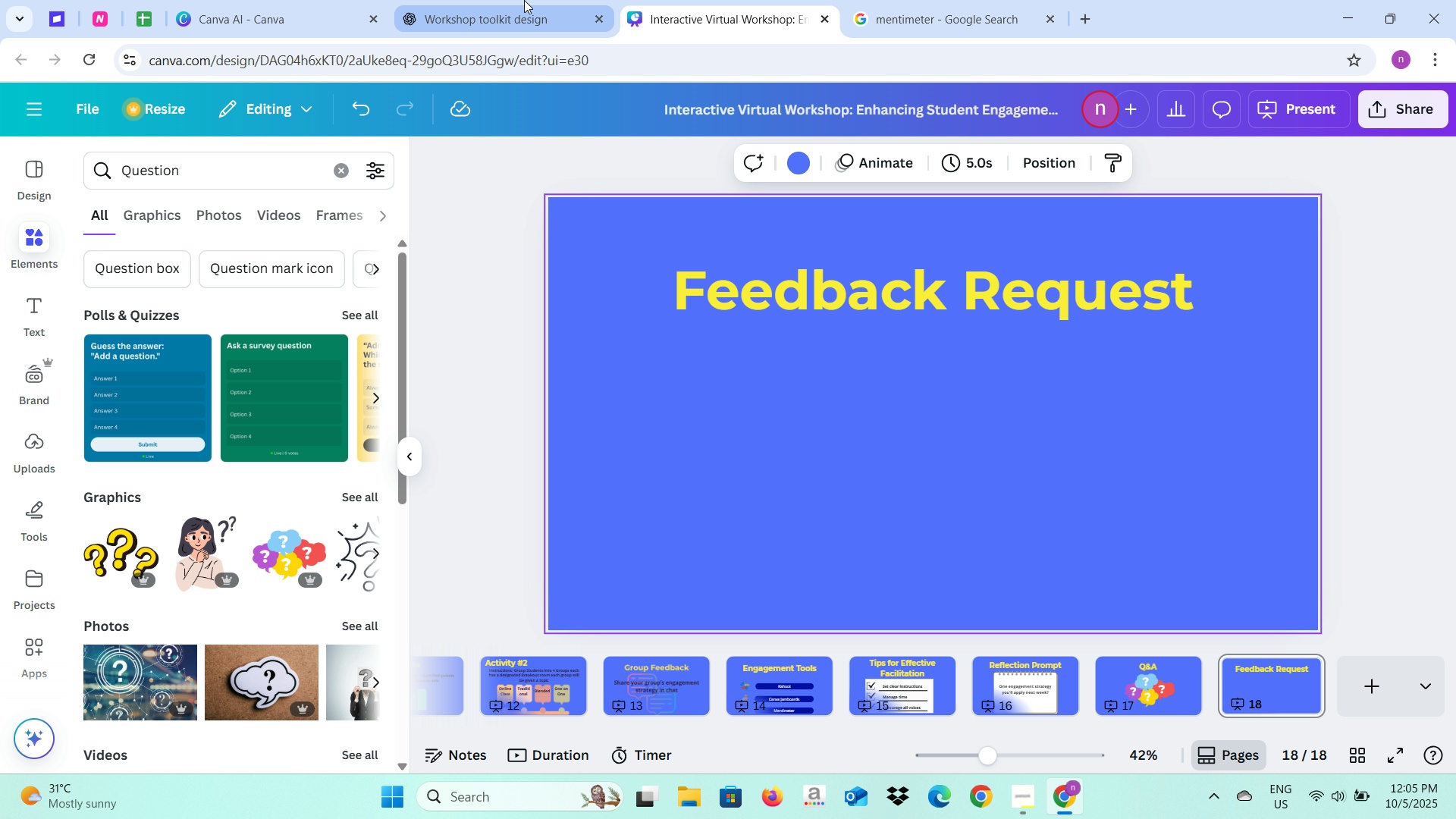 
left_click([524, 0])
 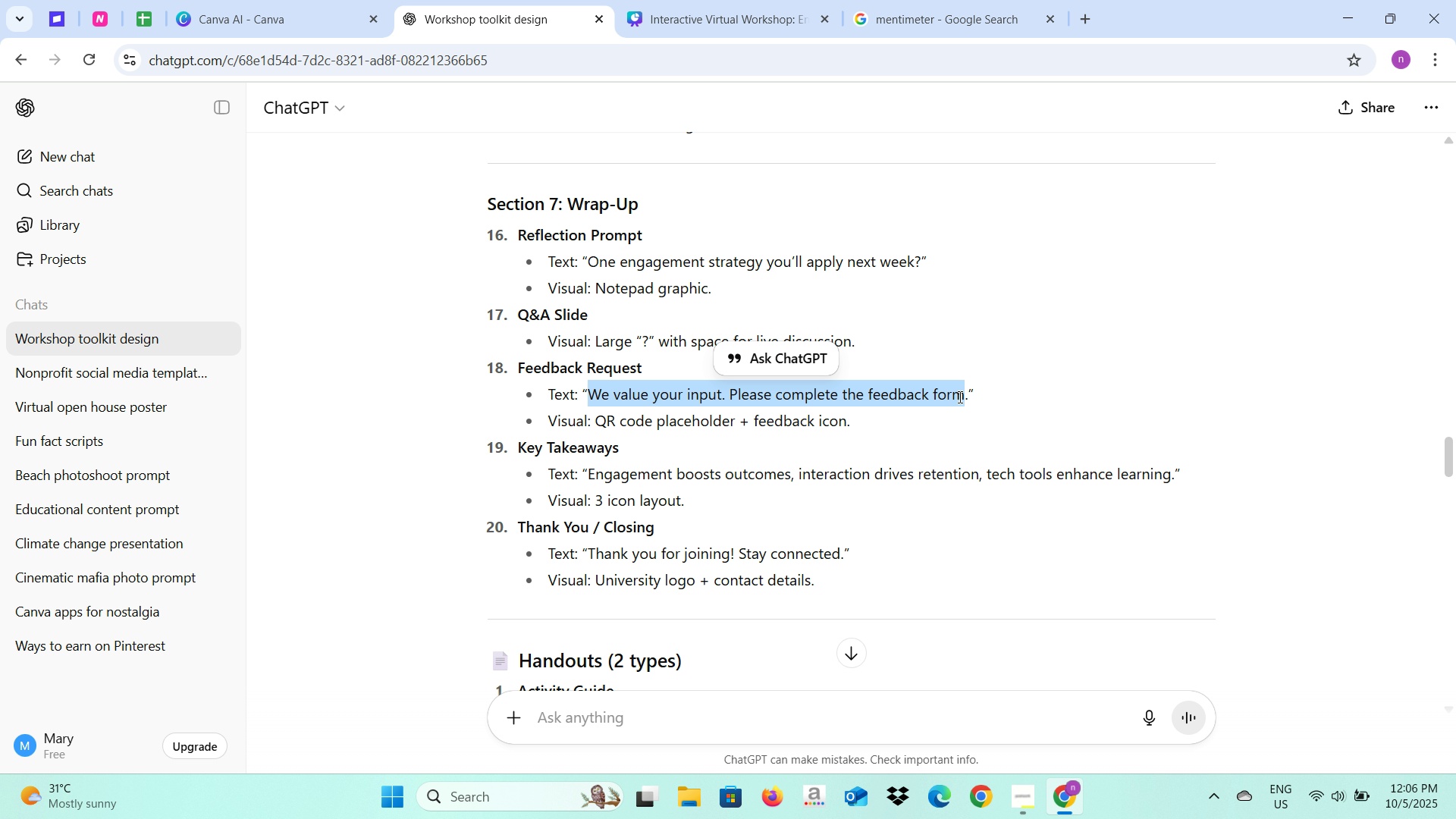 
wait(5.66)
 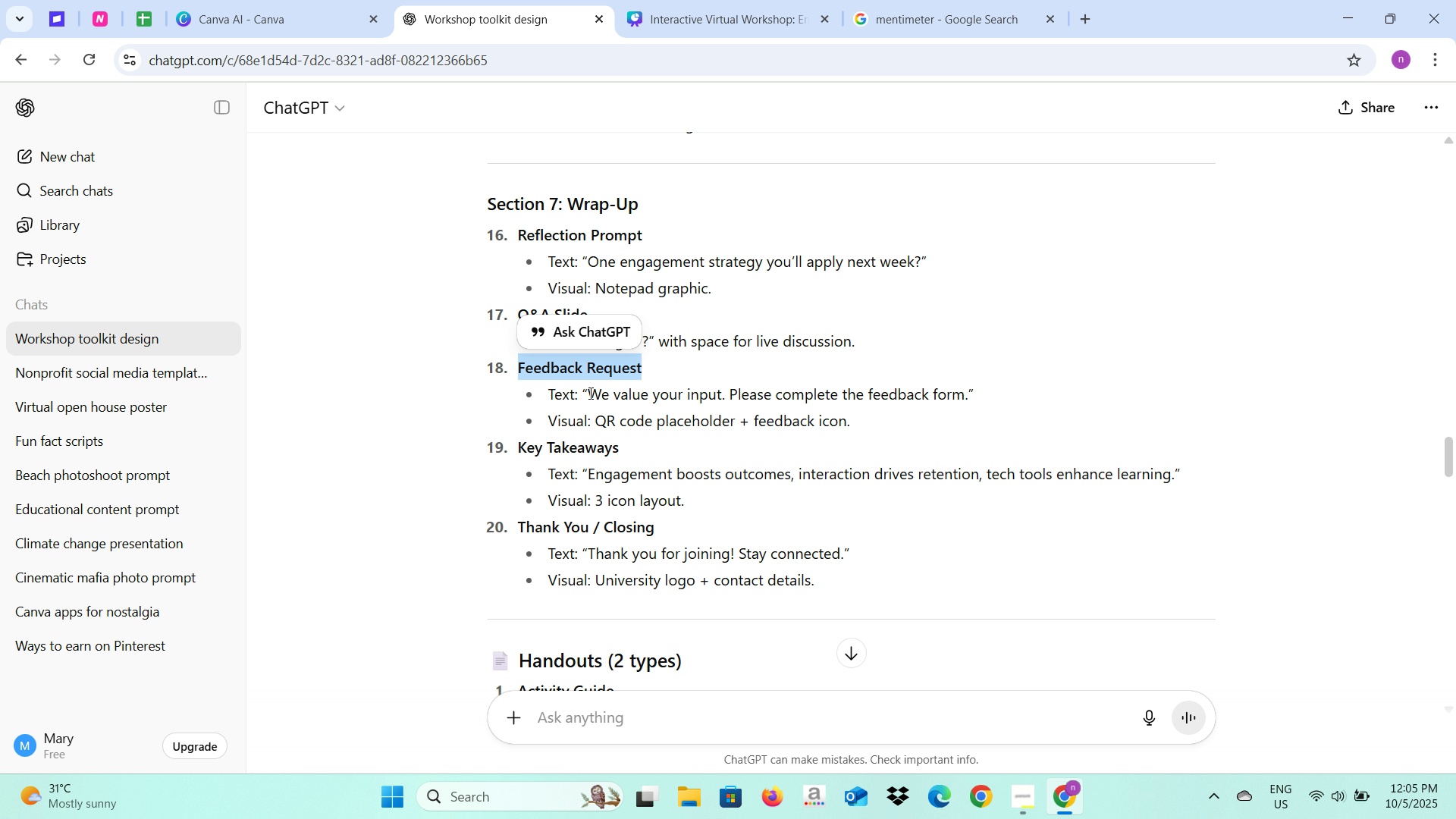 
key(Control+C)
 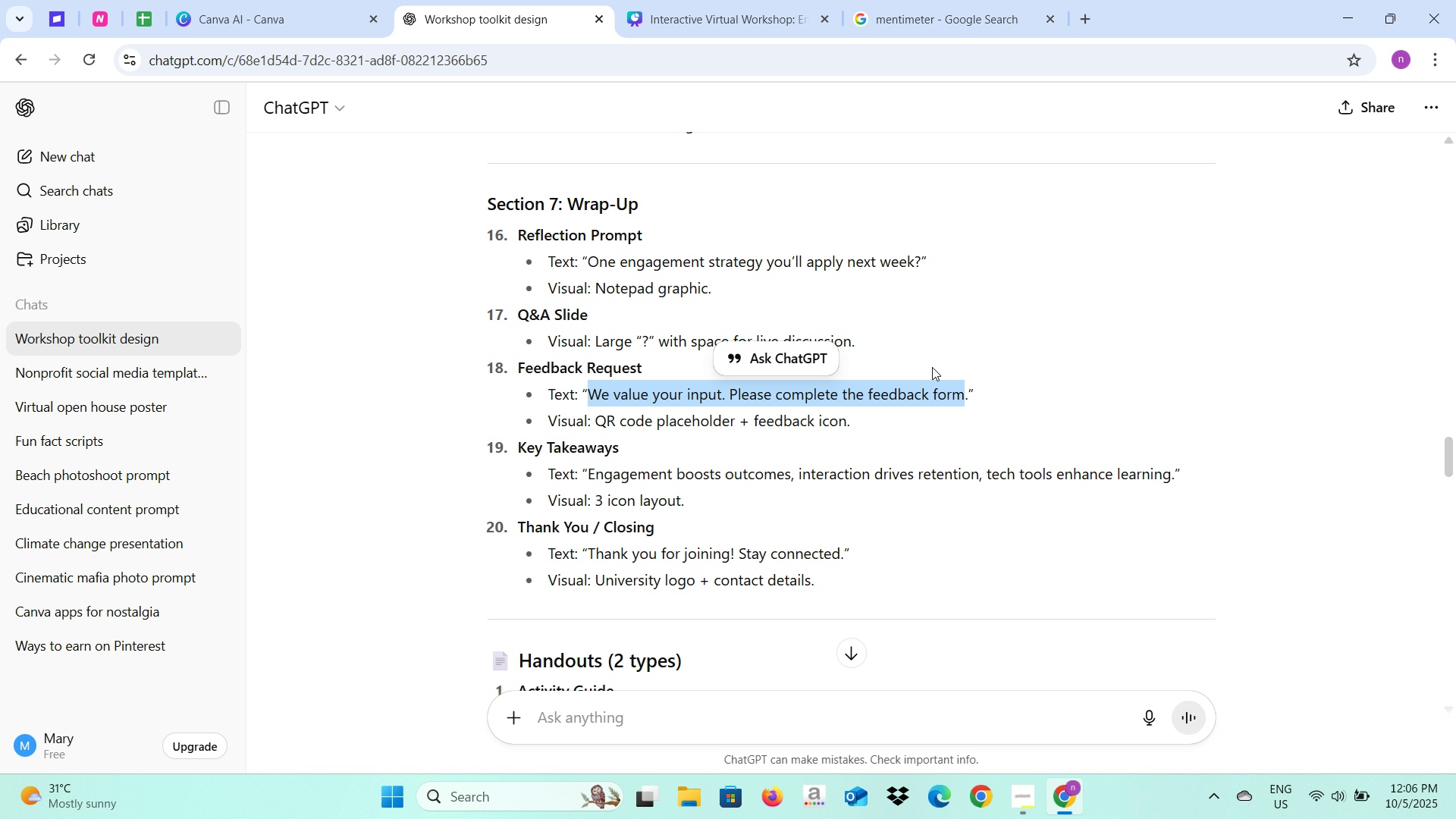 
key(Control+C)
 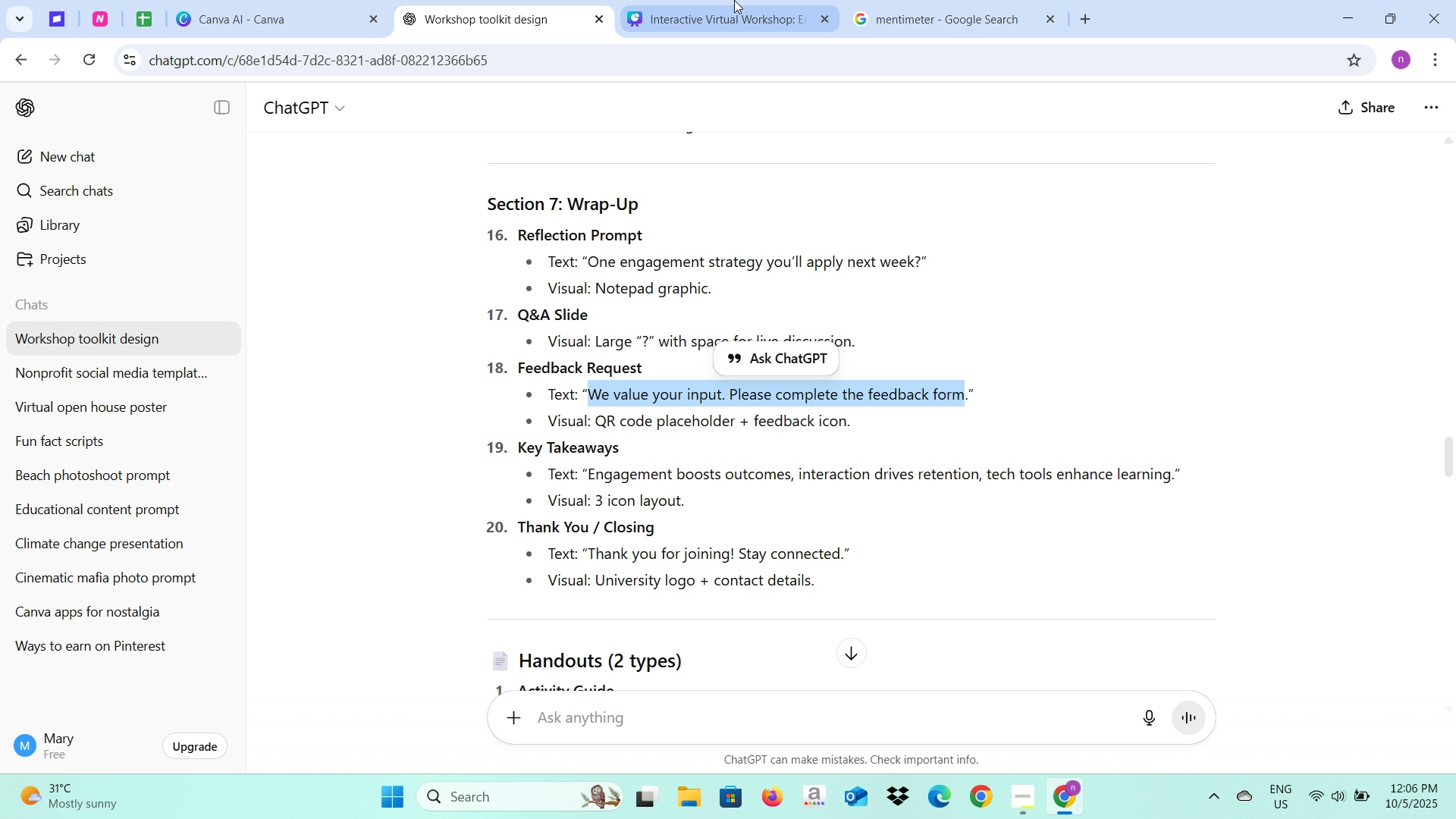 
left_click([734, 0])
 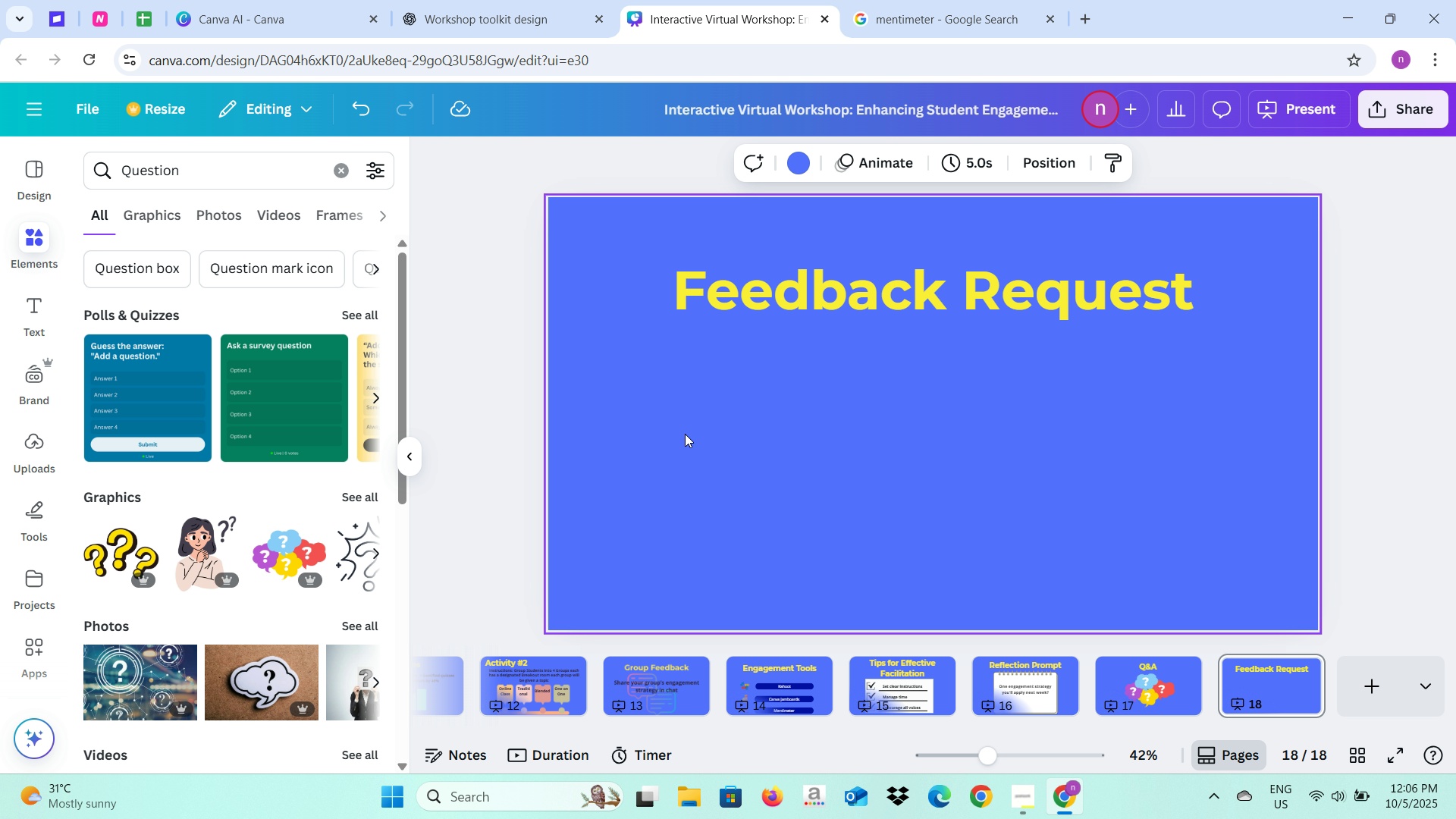 
left_click([685, 434])
 